 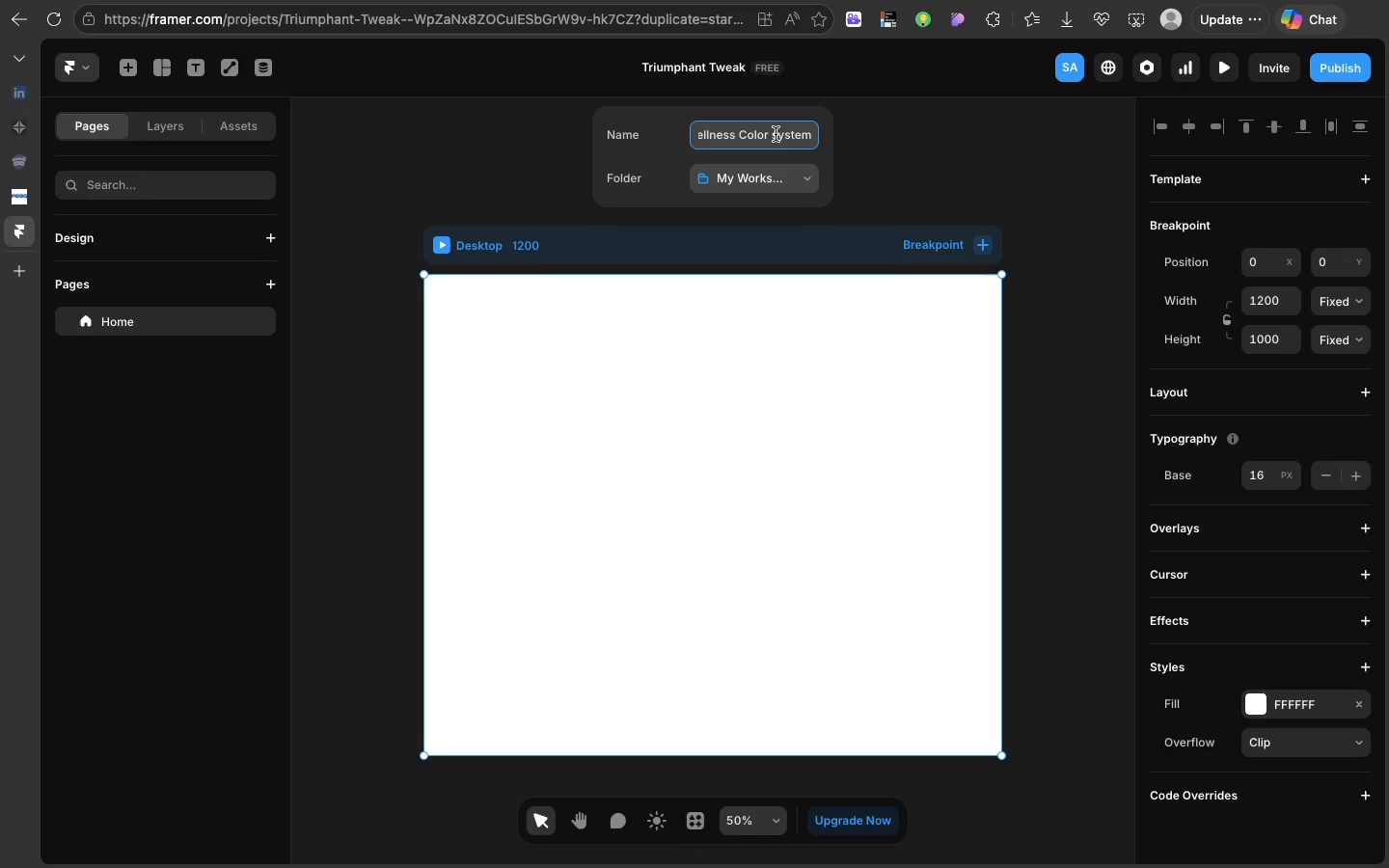 
key(Backspace)
 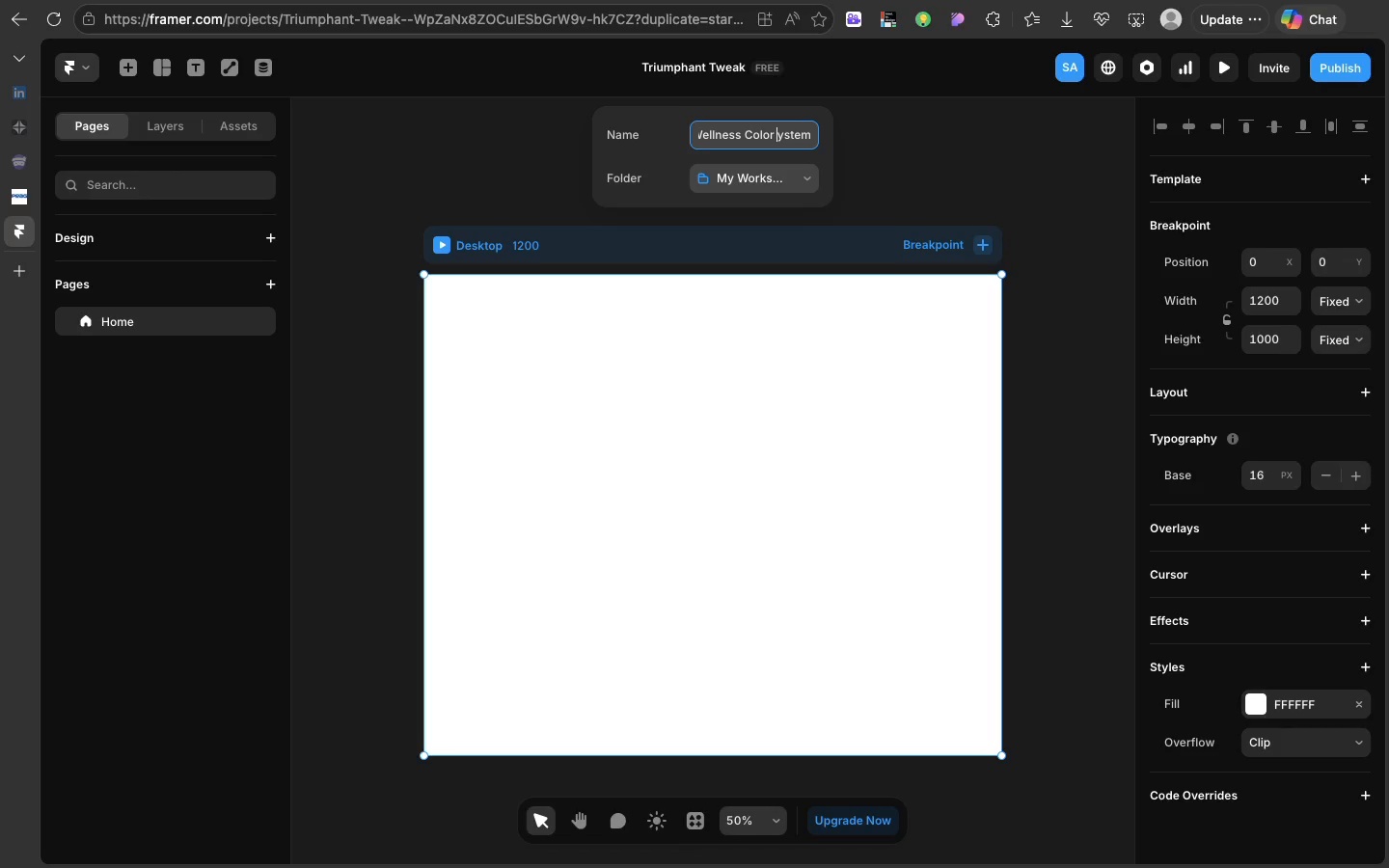 
key(CapsLock)
 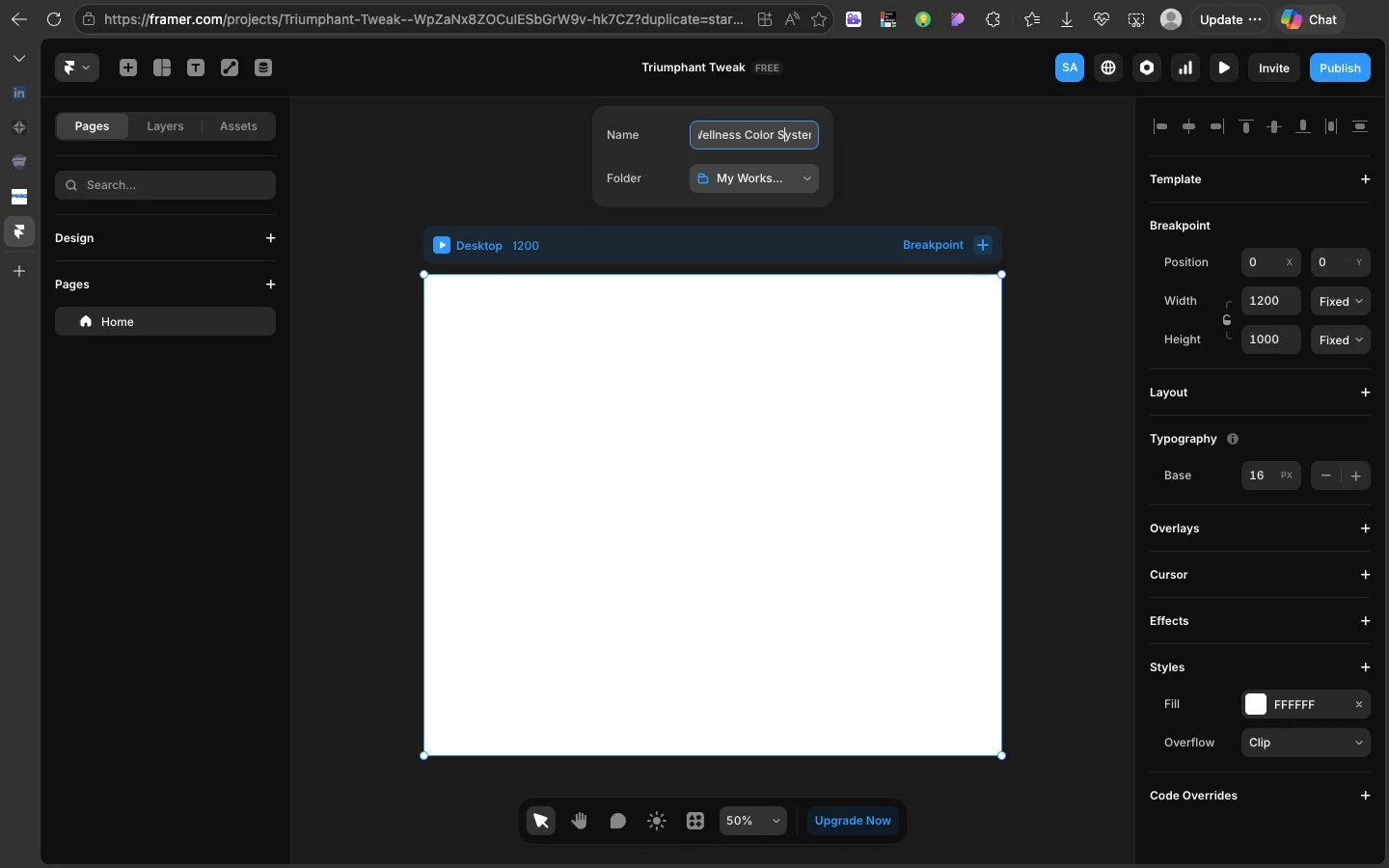 
key(S)
 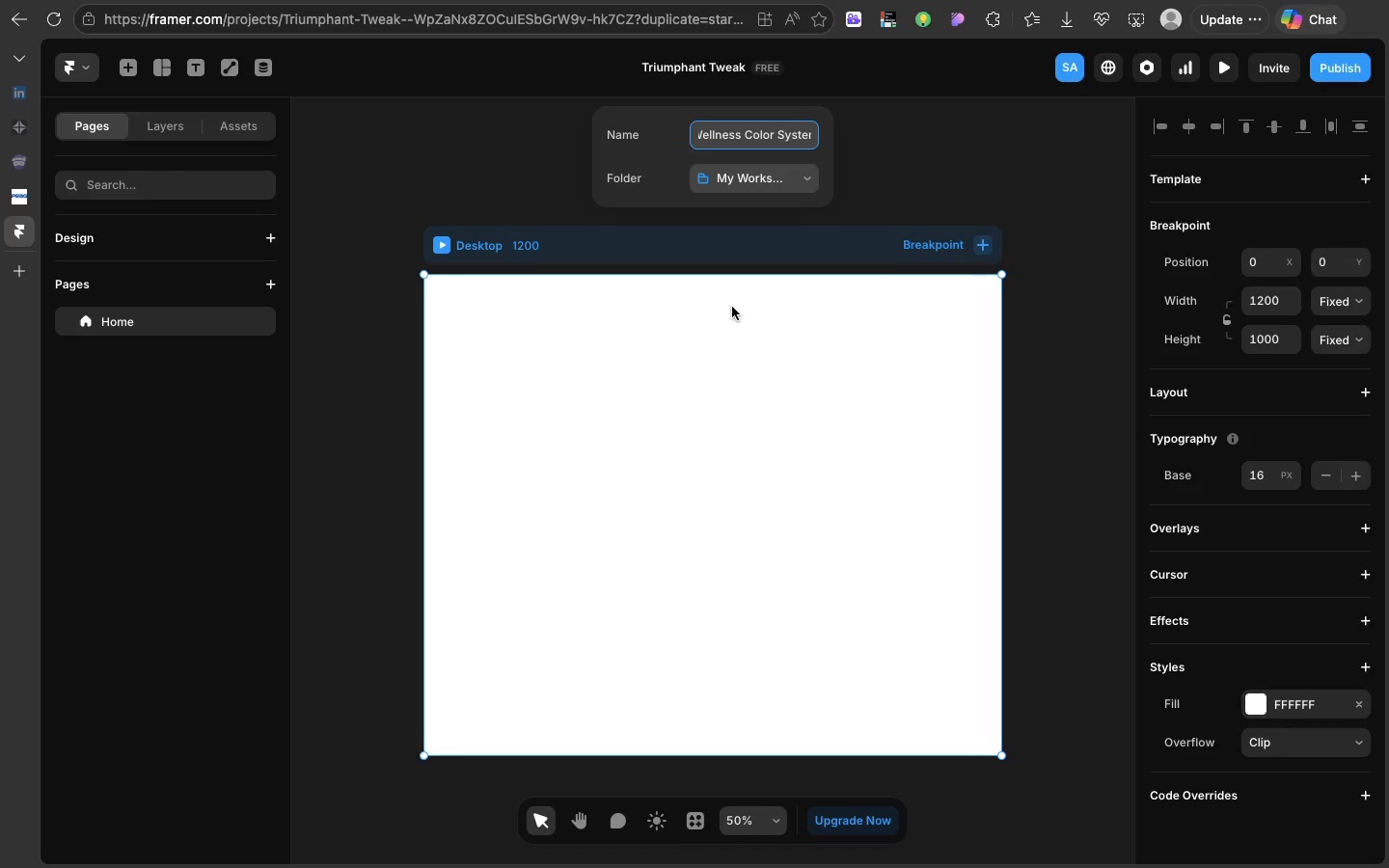 
left_click([732, 307])
 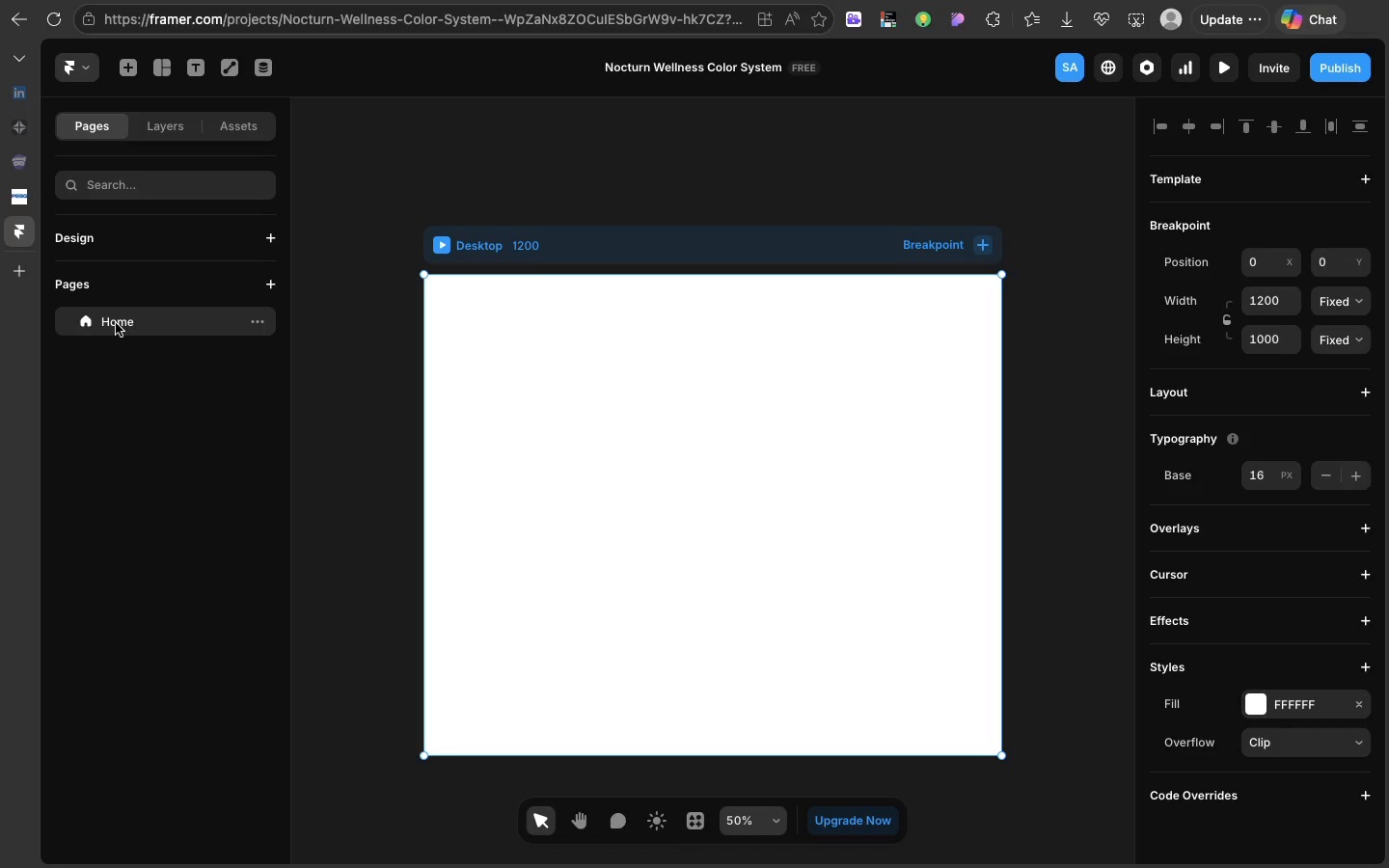 
wait(10.26)
 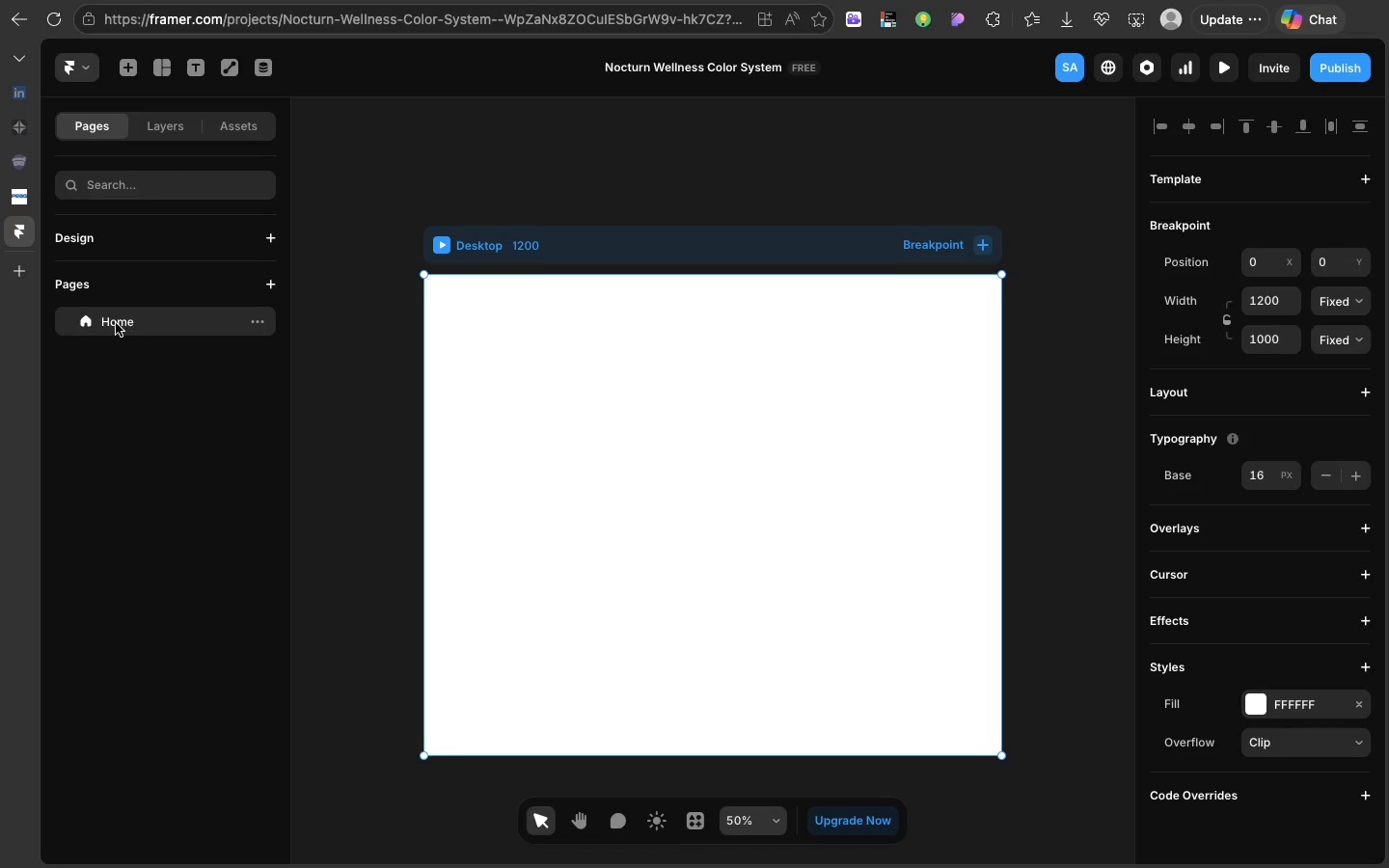 
double_click([111, 321])
 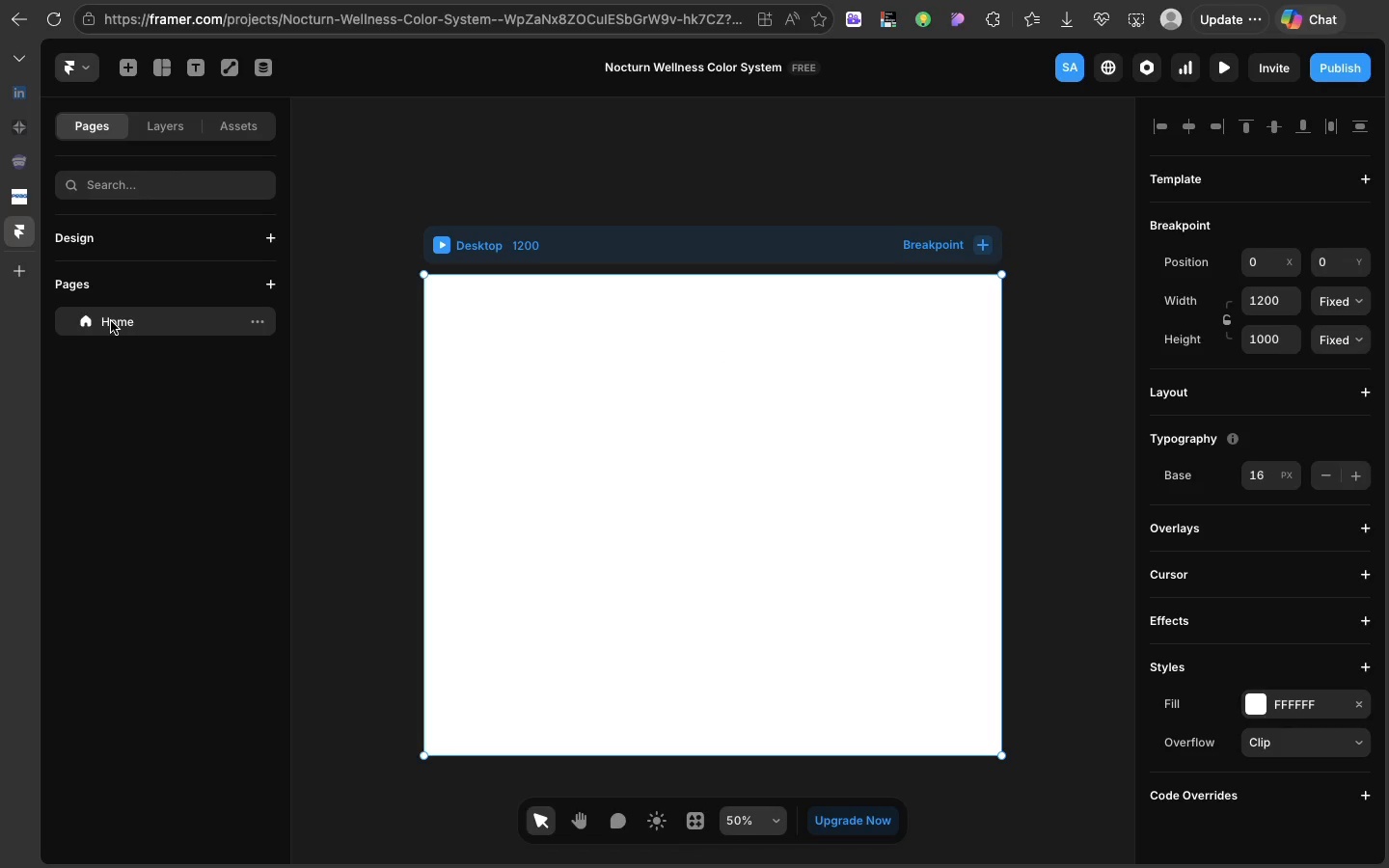 
double_click([111, 321])
 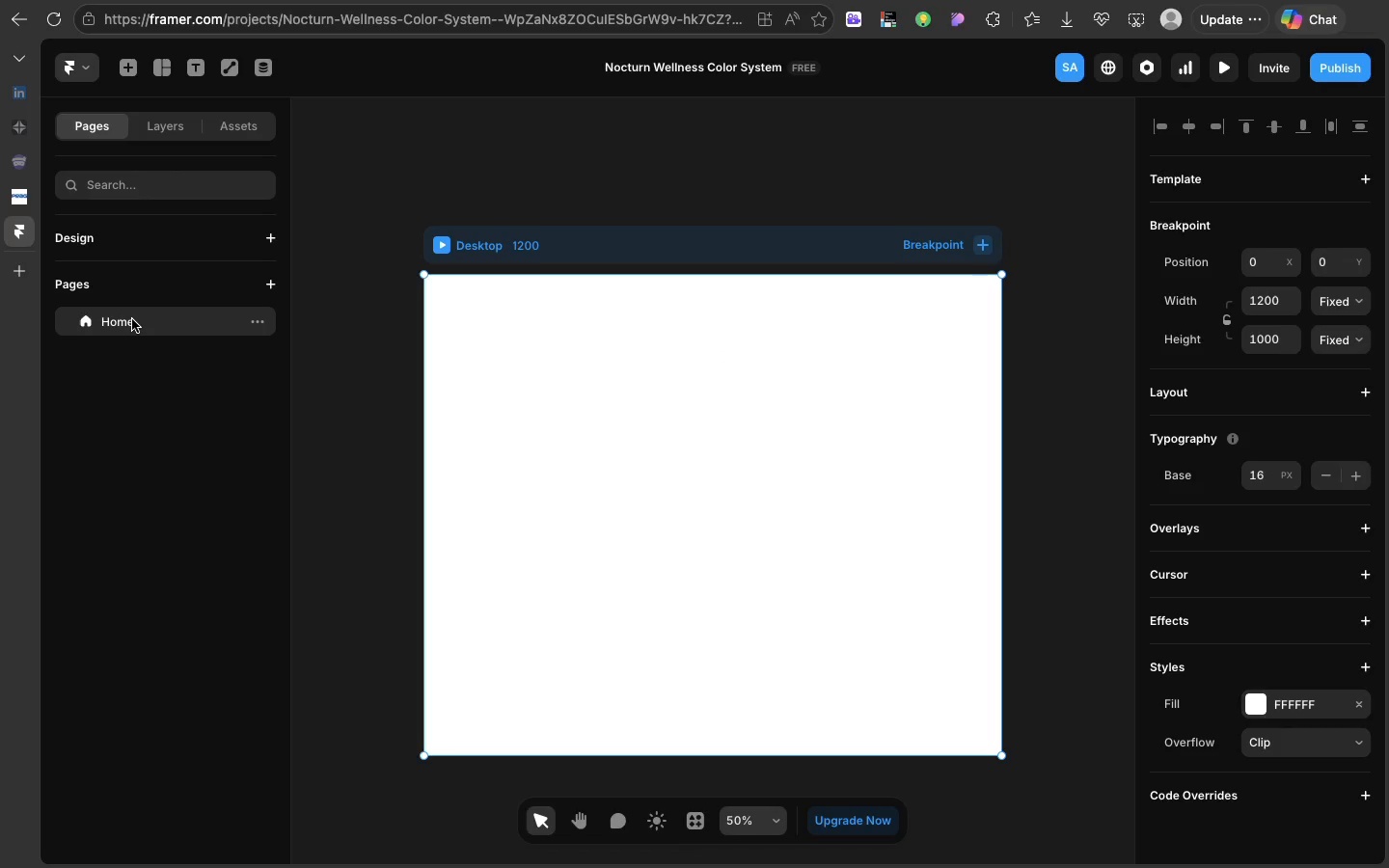 
left_click([132, 319])
 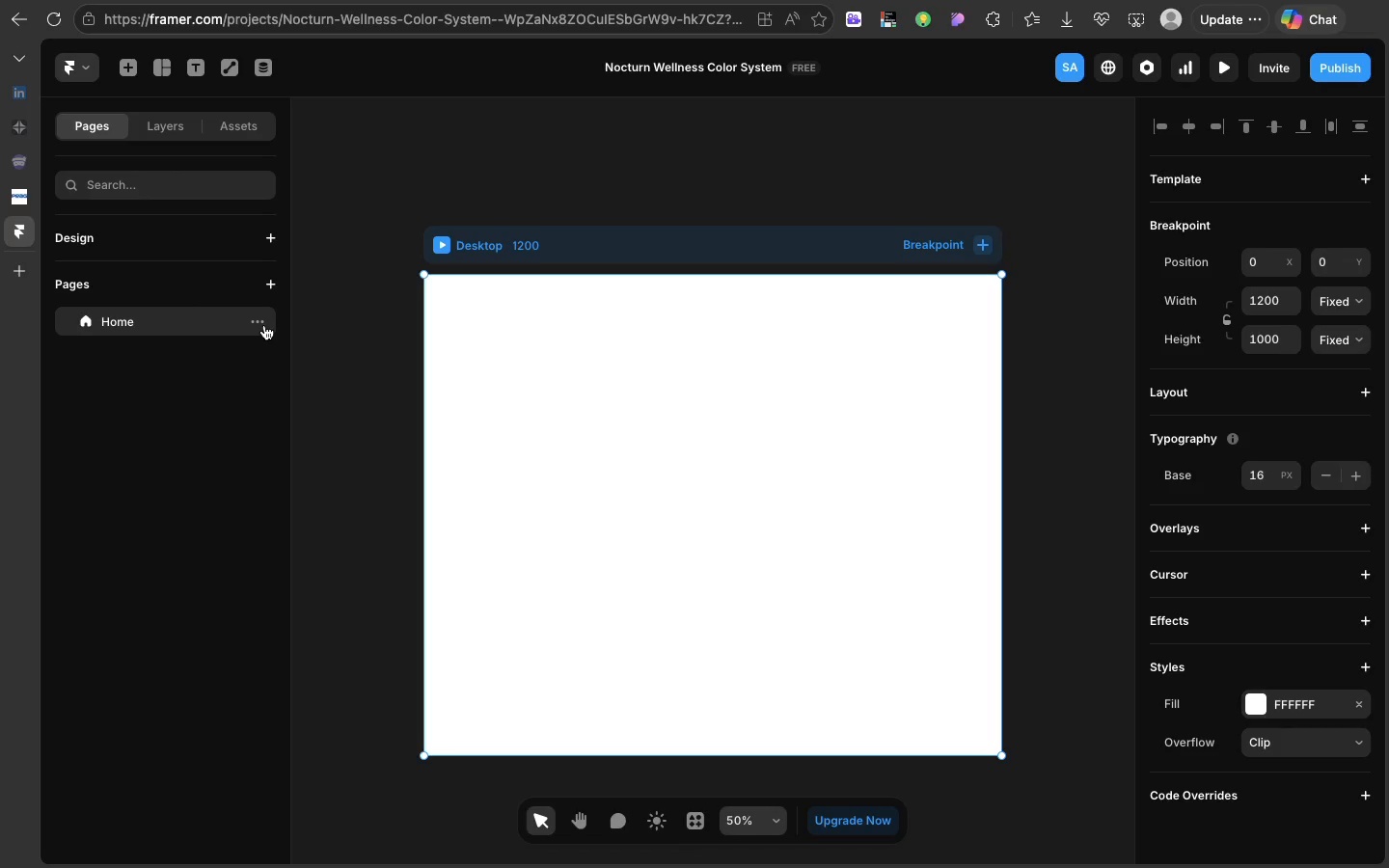 
left_click([264, 325])
 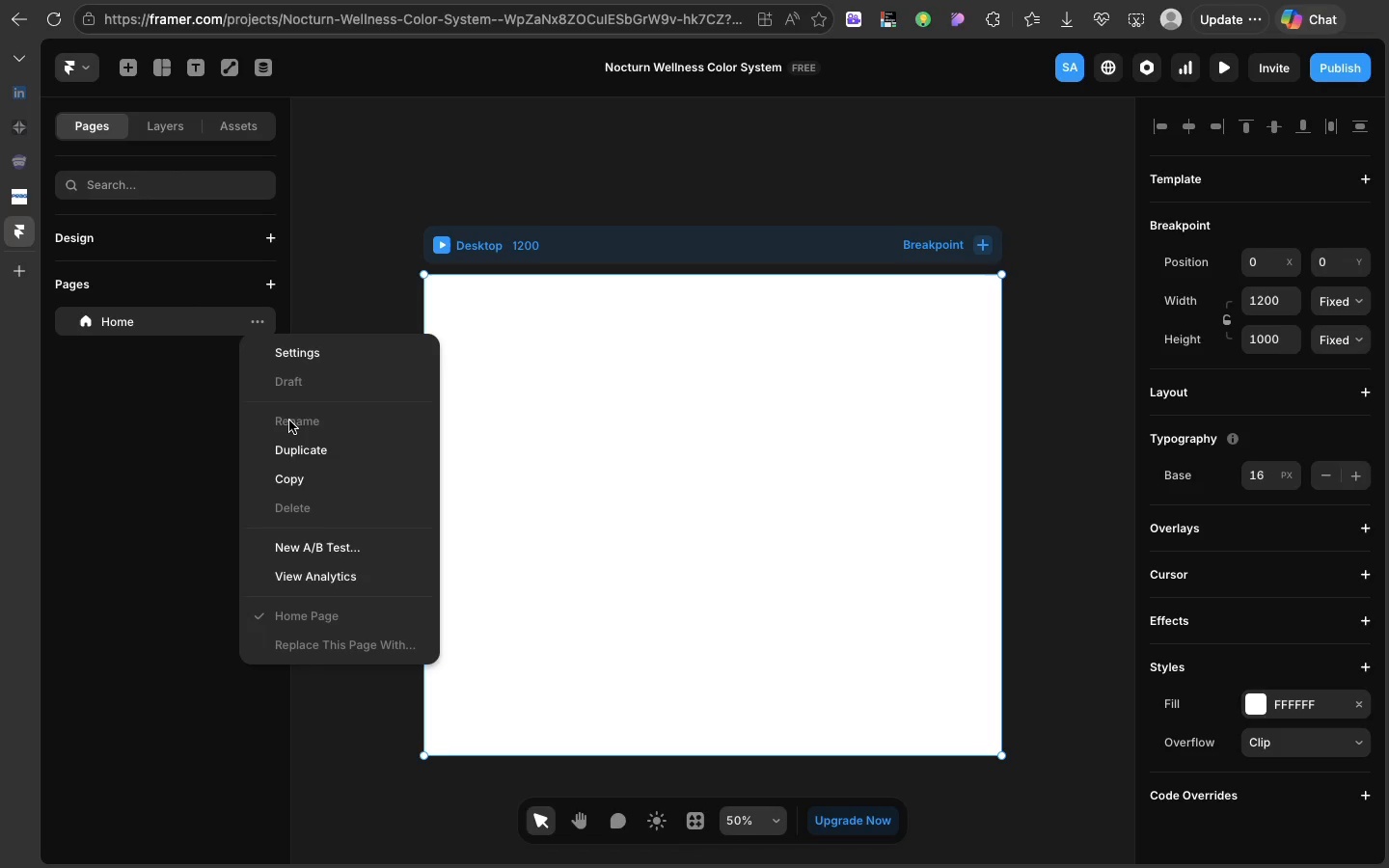 
wait(5.08)
 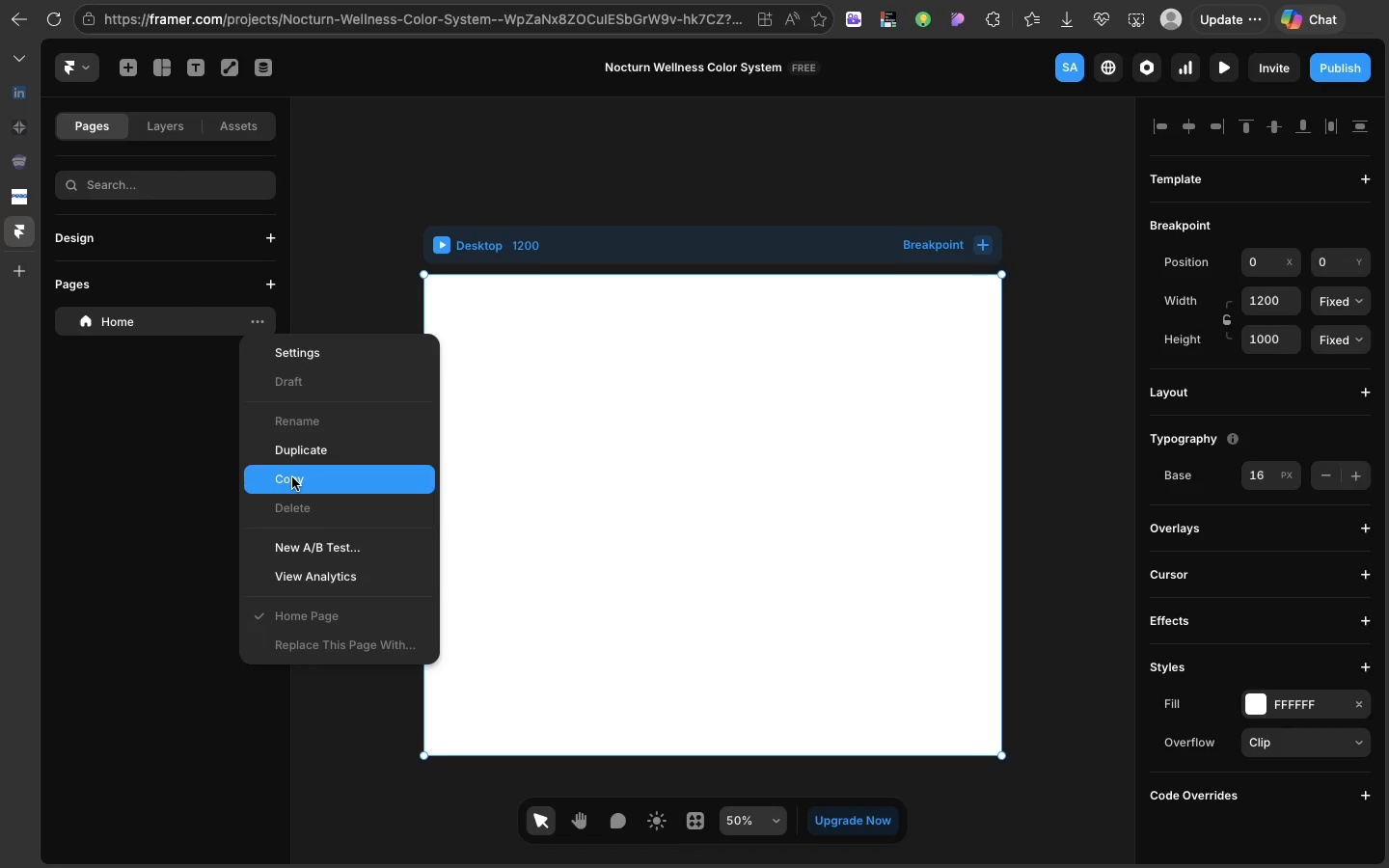 
left_click([637, 563])
 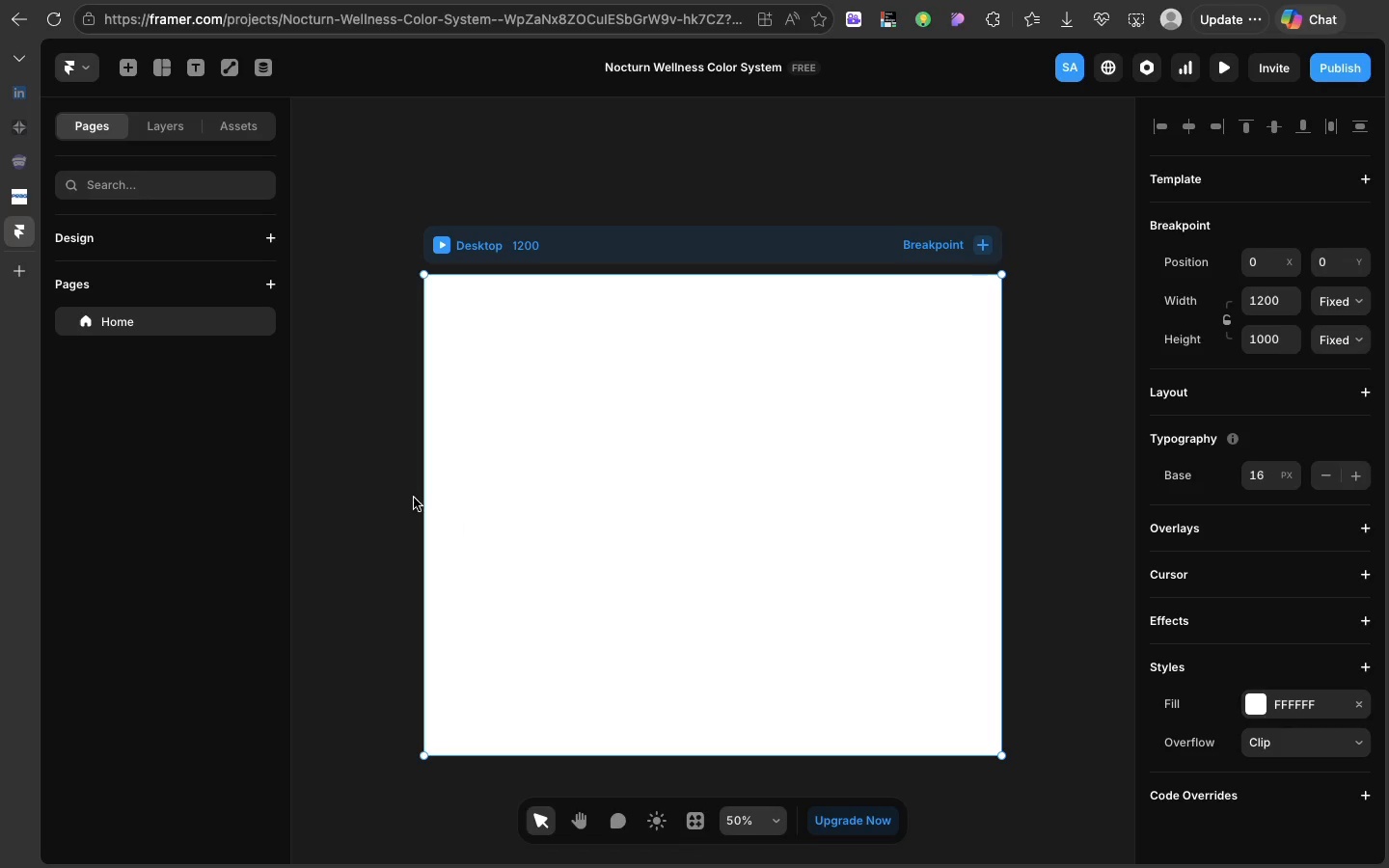 
wait(5.63)
 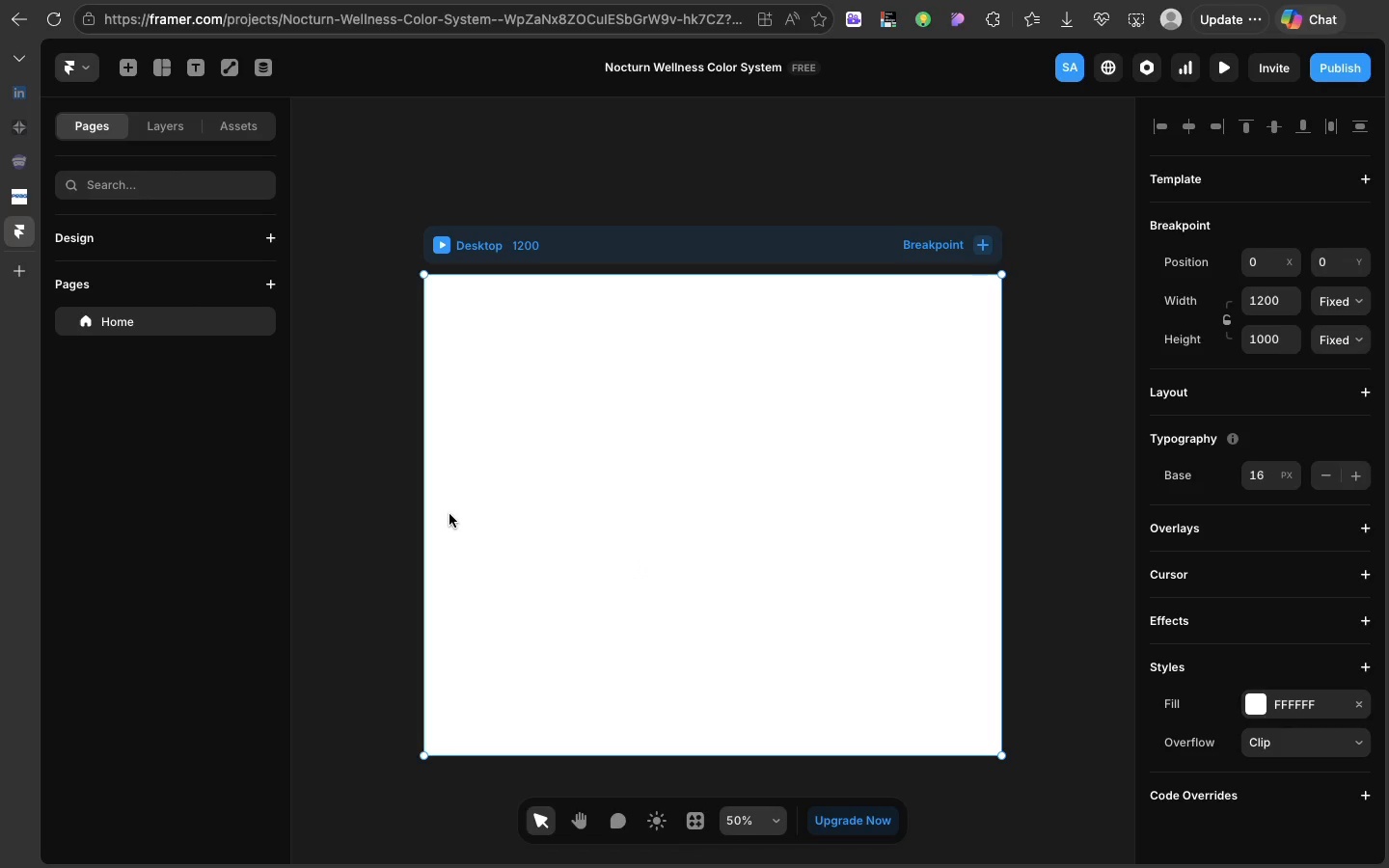 
left_click([250, 137])
 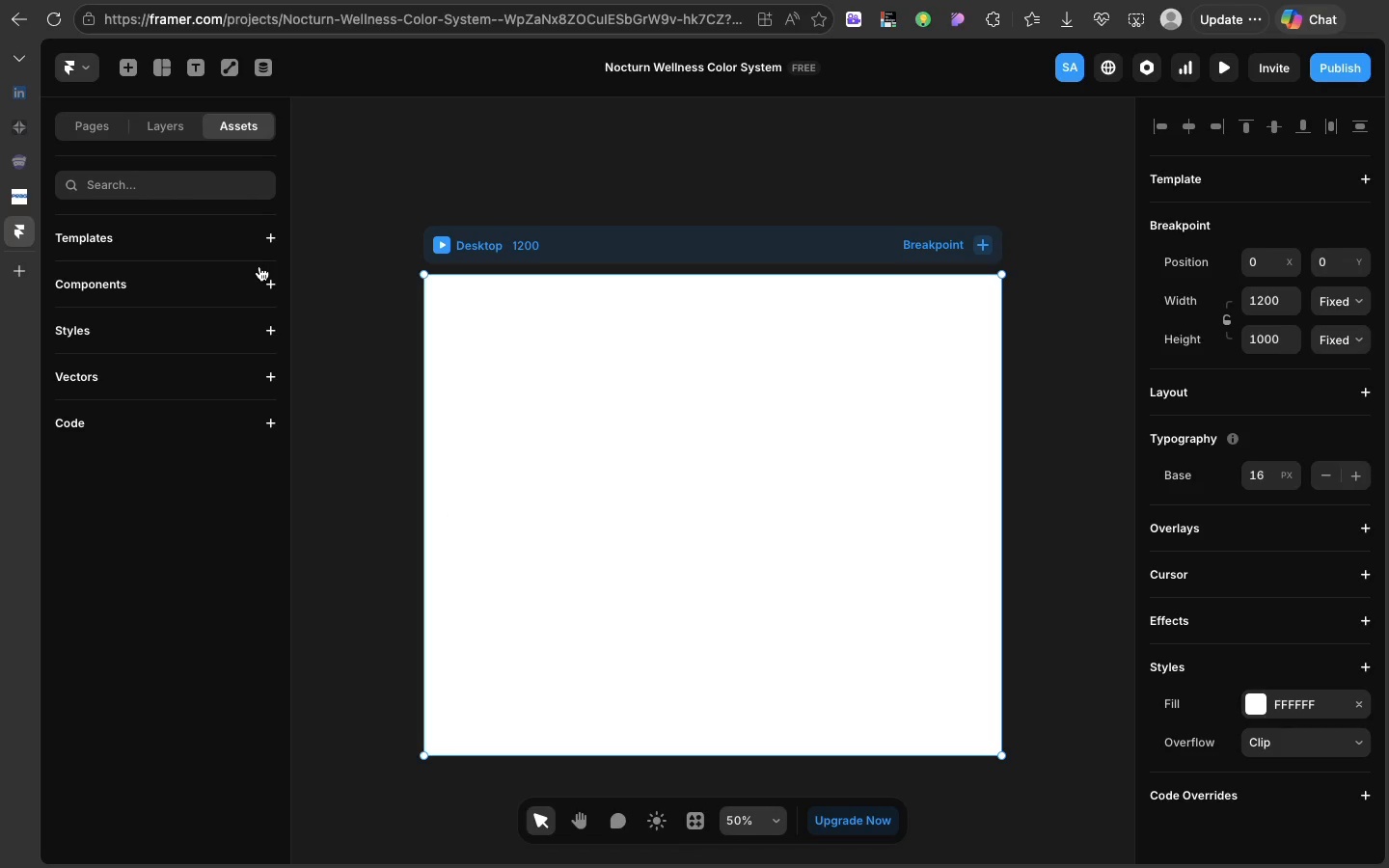 
wait(14.21)
 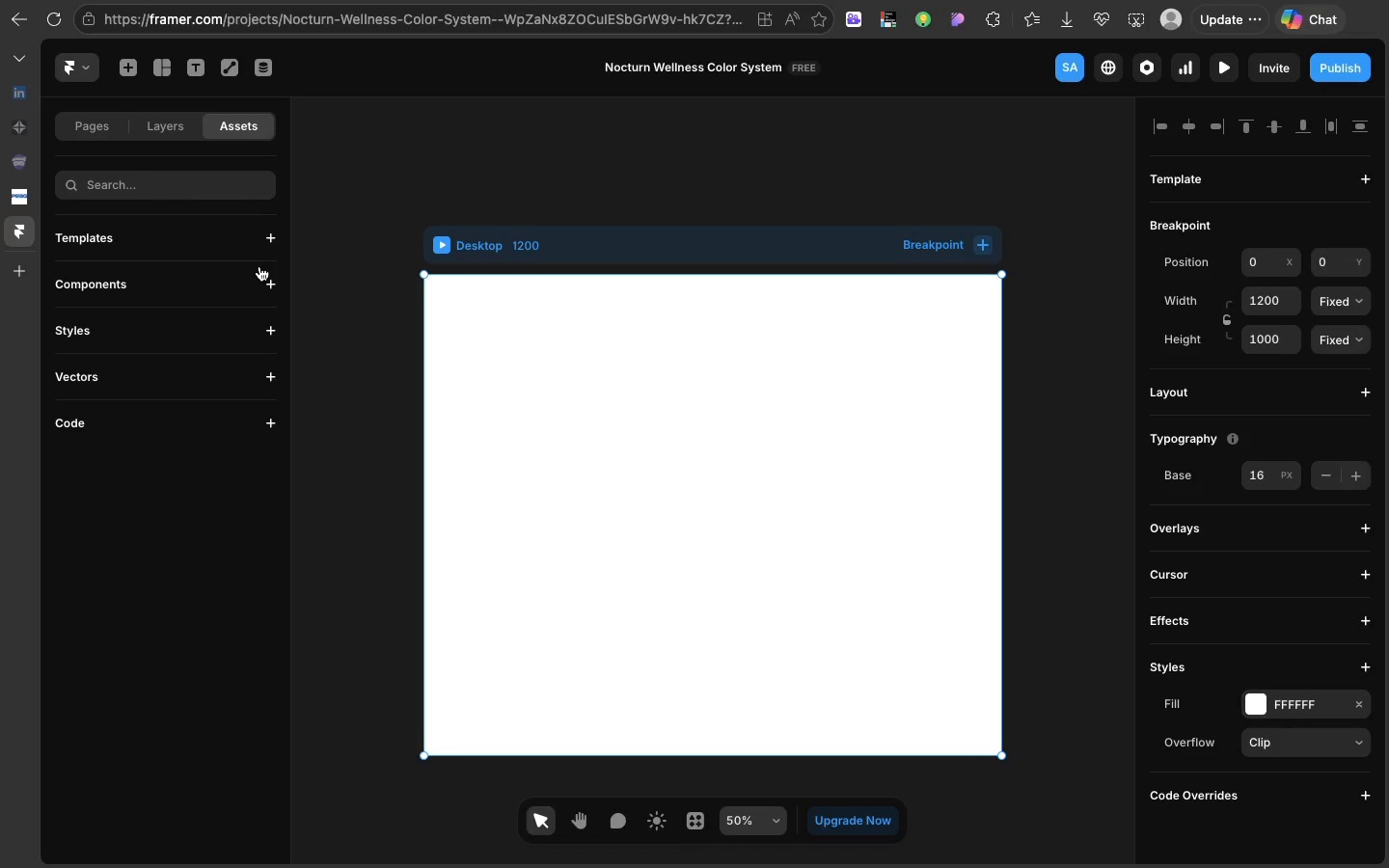 
left_click([272, 331])
 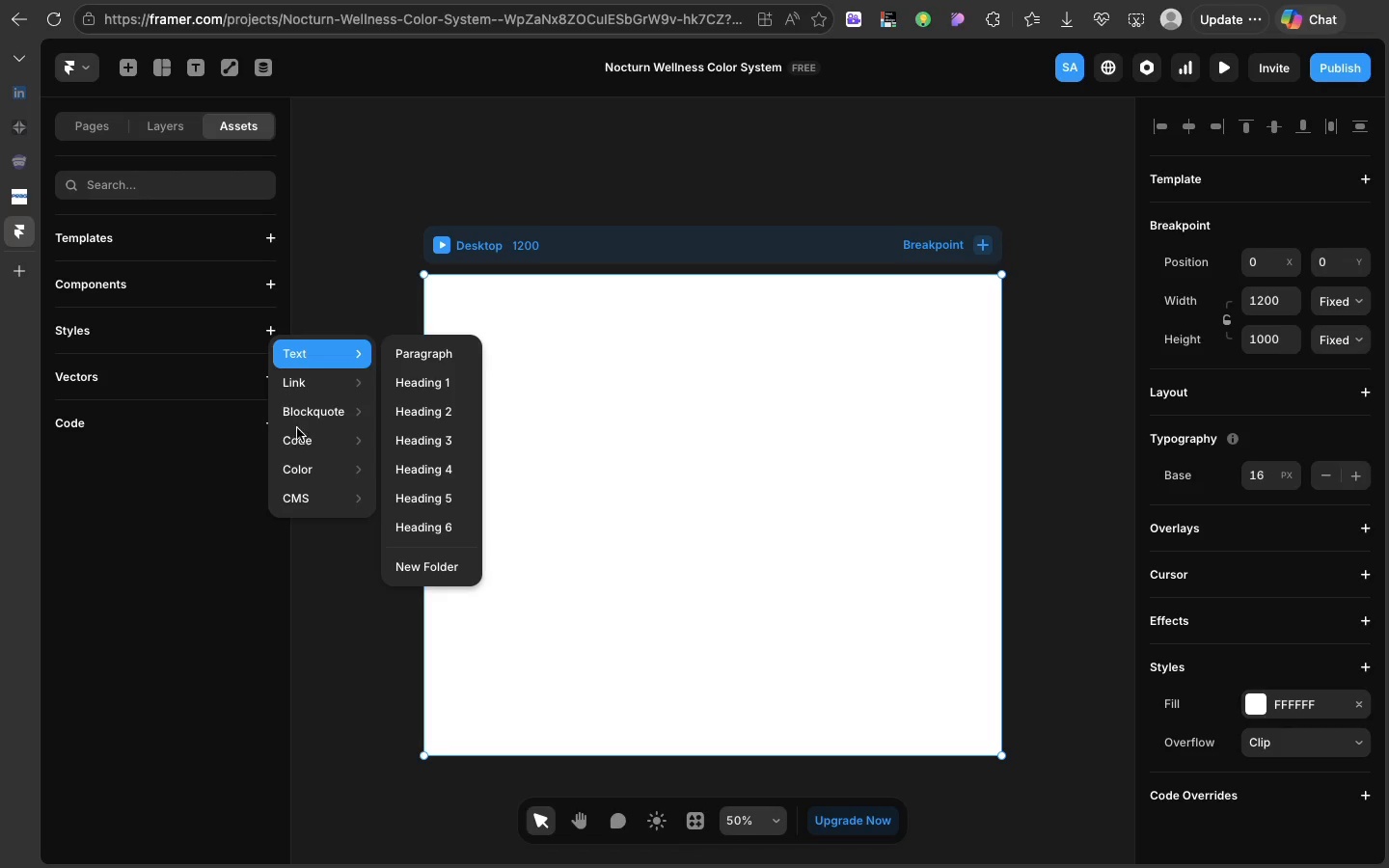 
mouse_move([322, 473])
 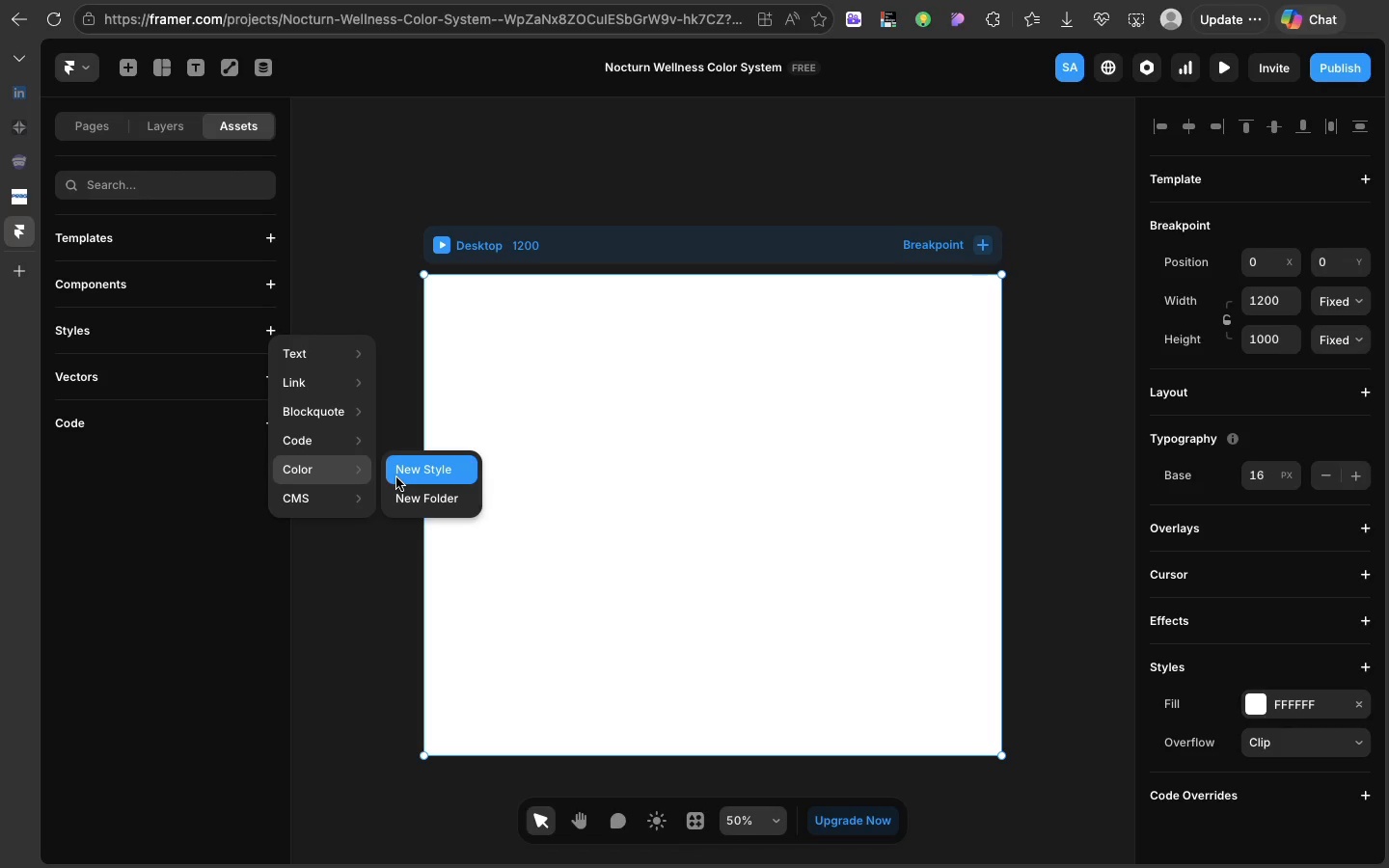 
left_click([396, 477])
 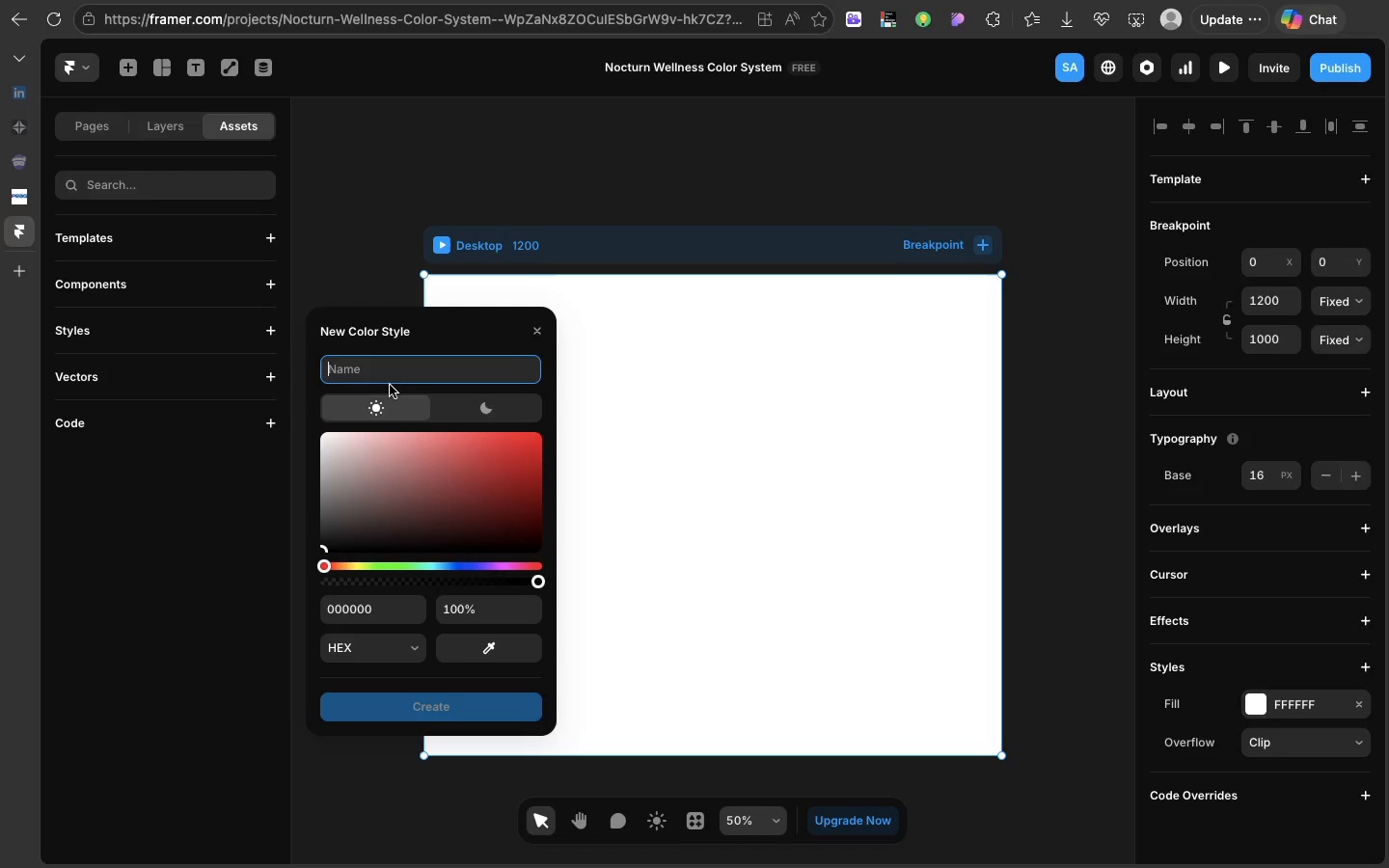 
wait(5.63)
 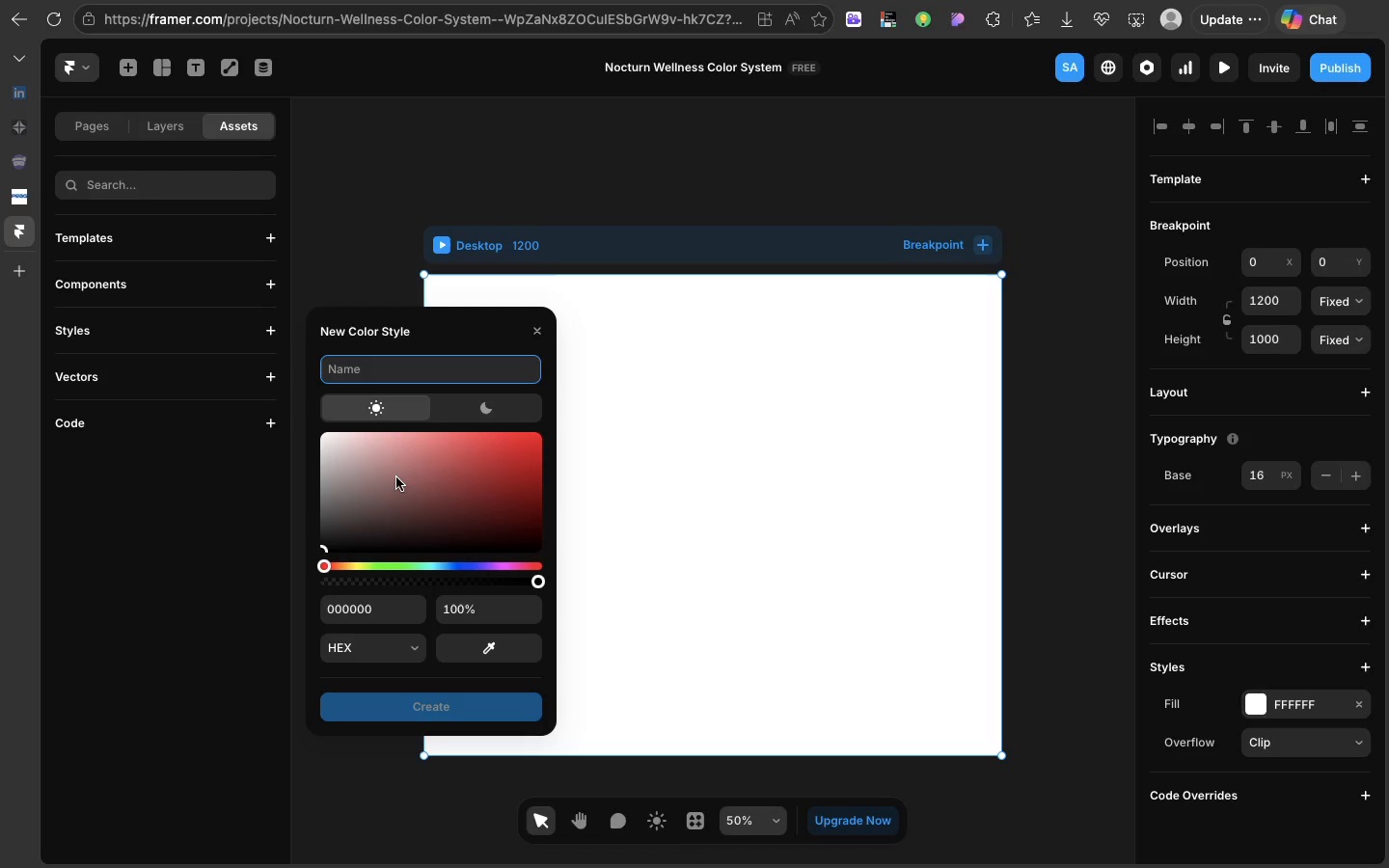 
type(Be)
key(Backspace)
type(rand/p)
key(Backspace)
type(Primary)
 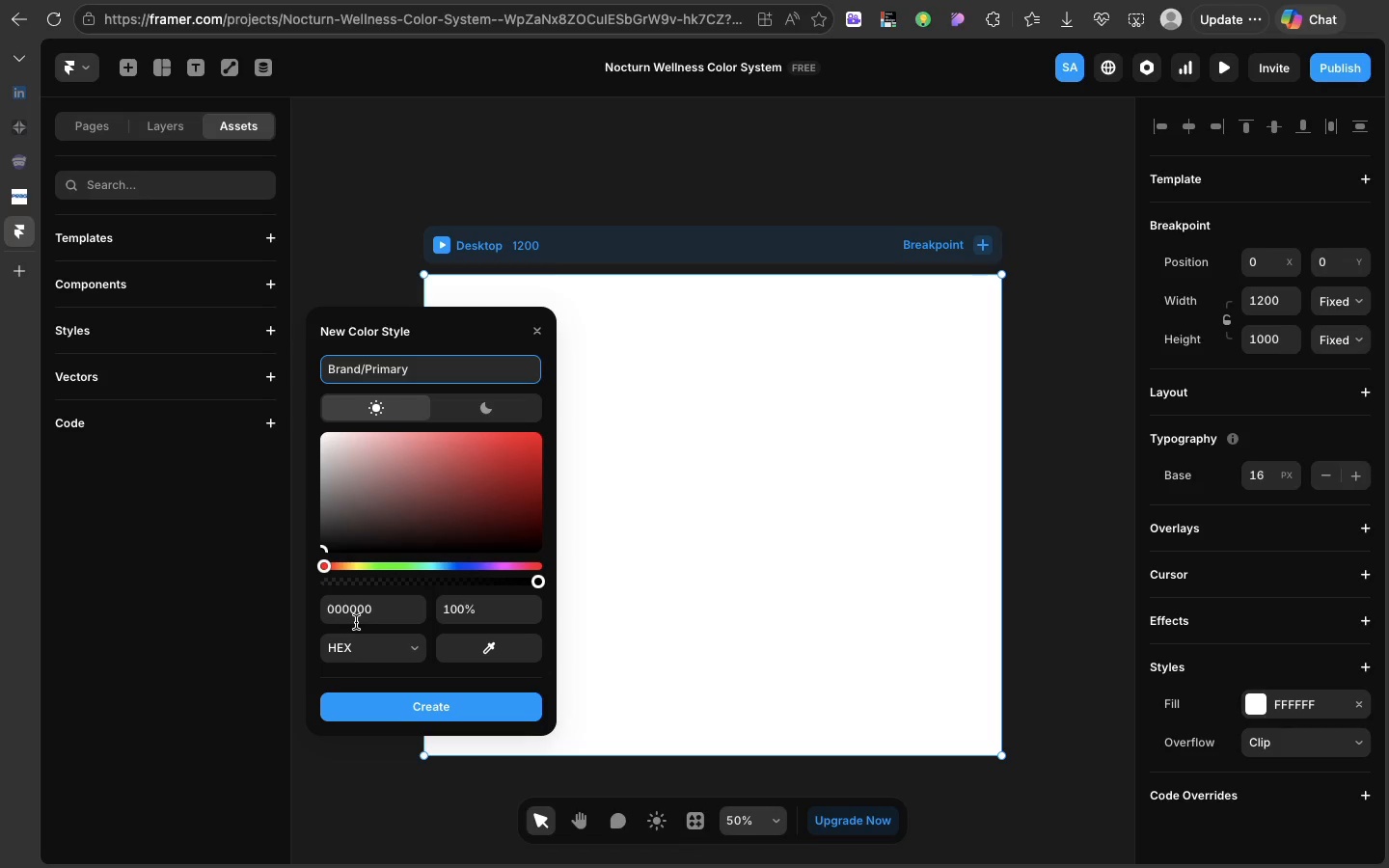 
left_click([356, 621])
 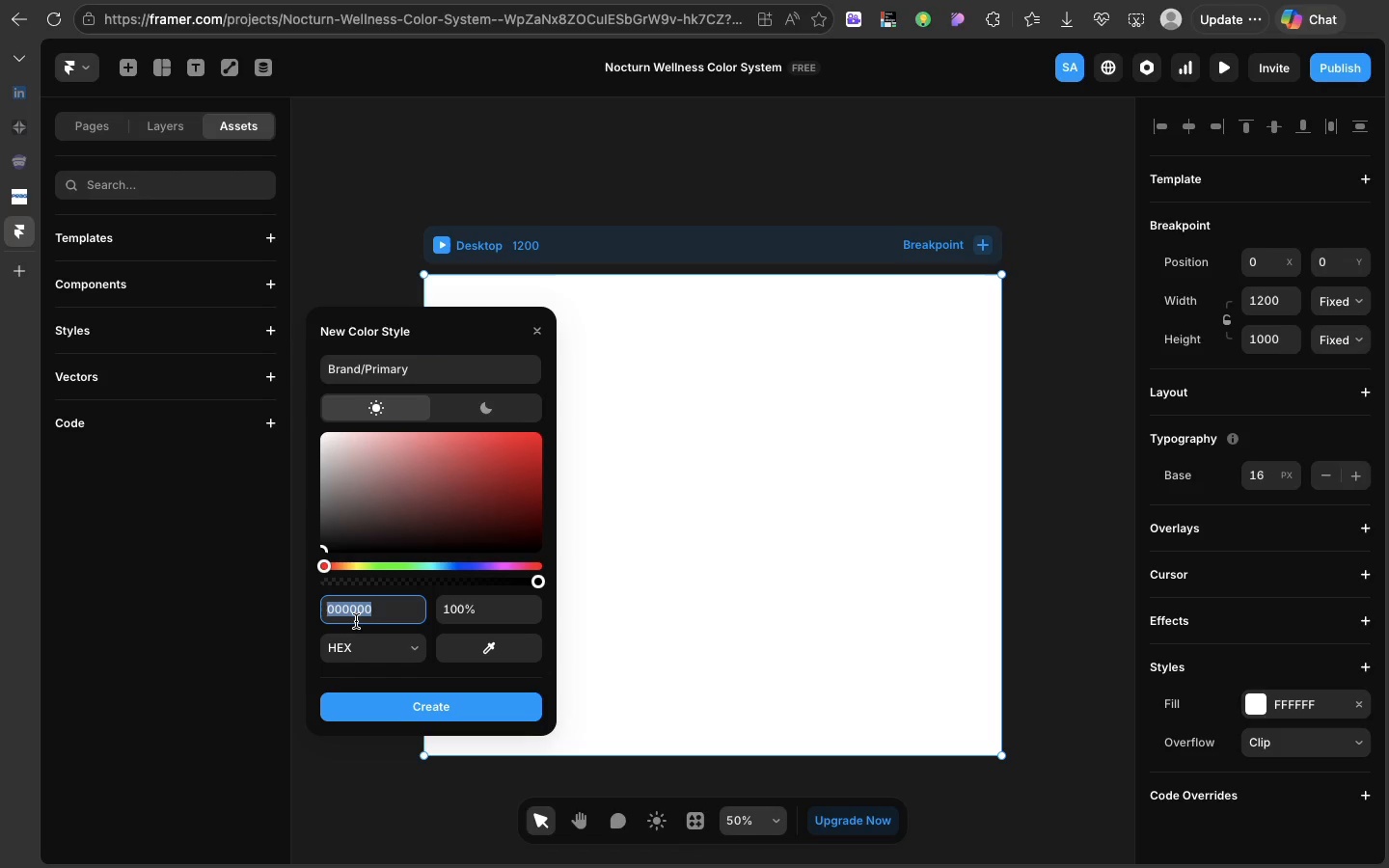 
type(1a1b)
 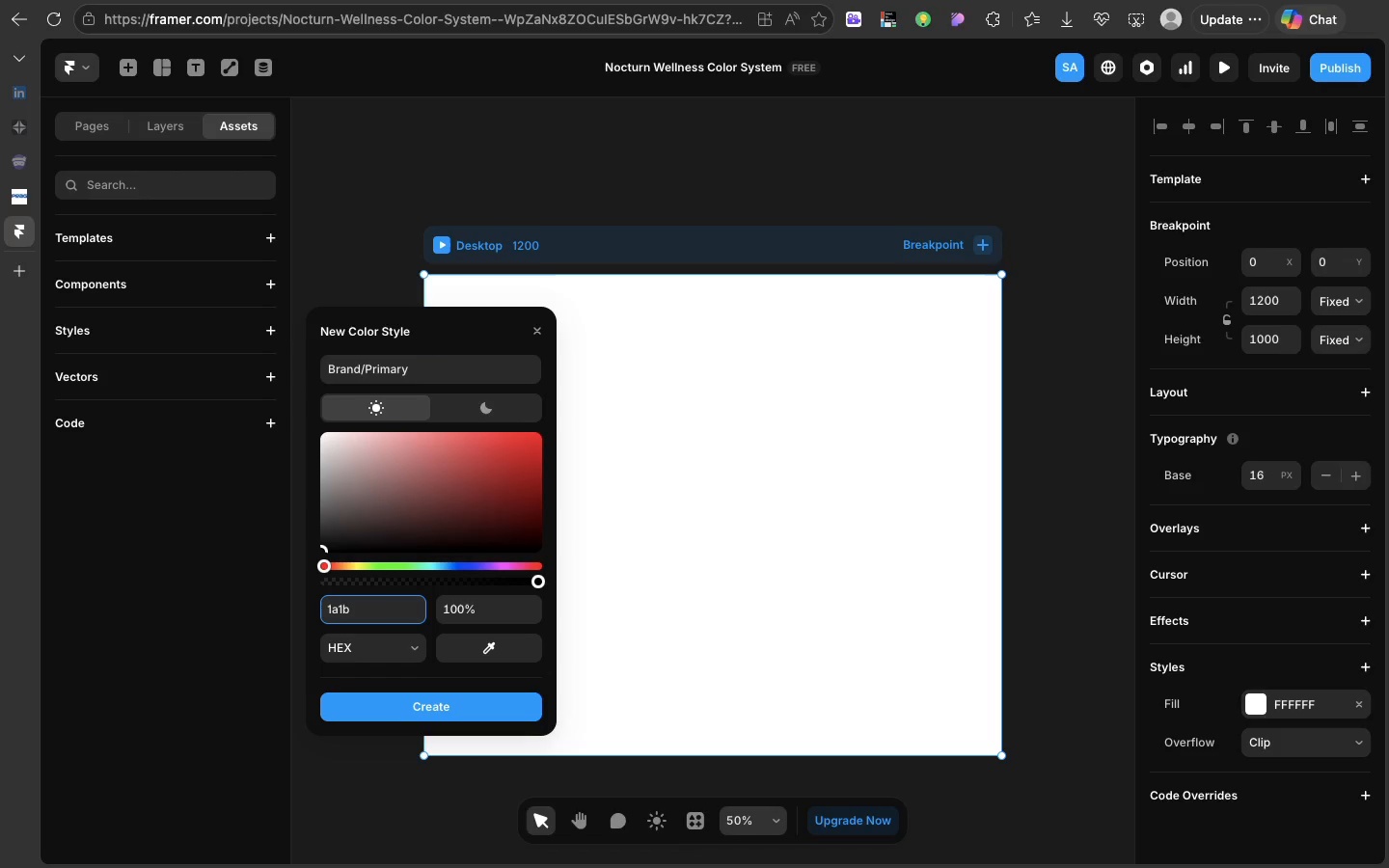 
type(26)
 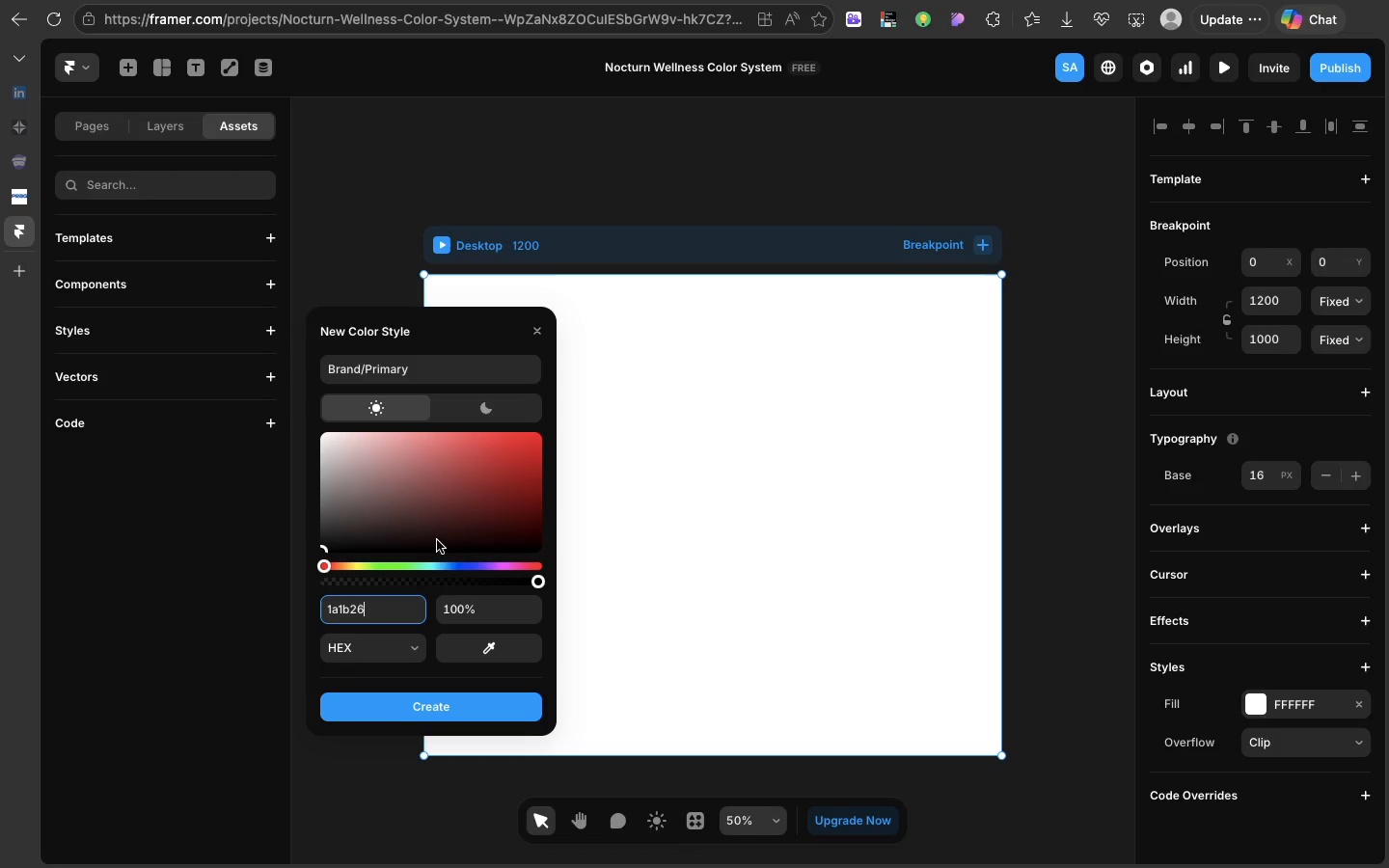 
wait(5.12)
 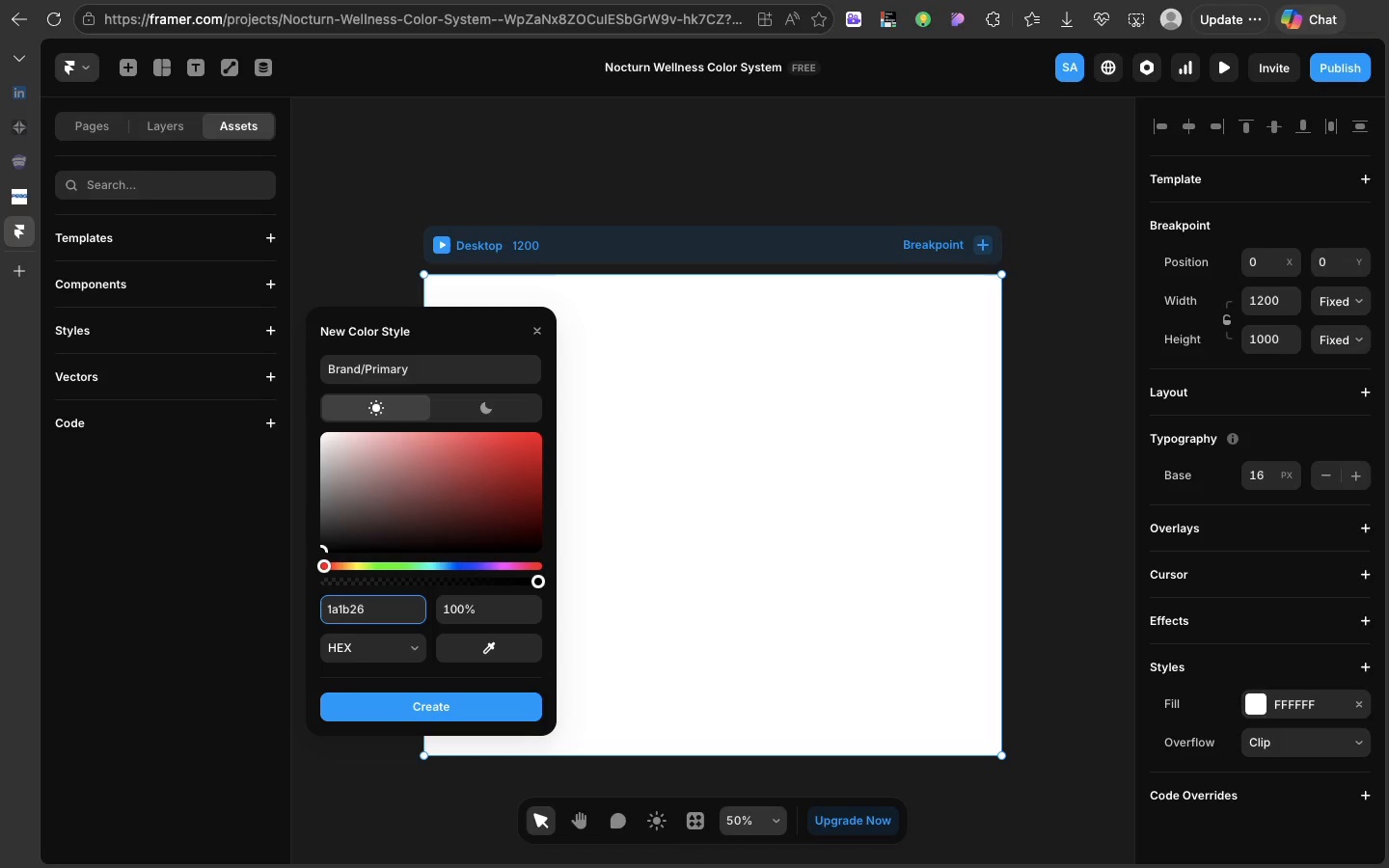 
left_click([452, 713])
 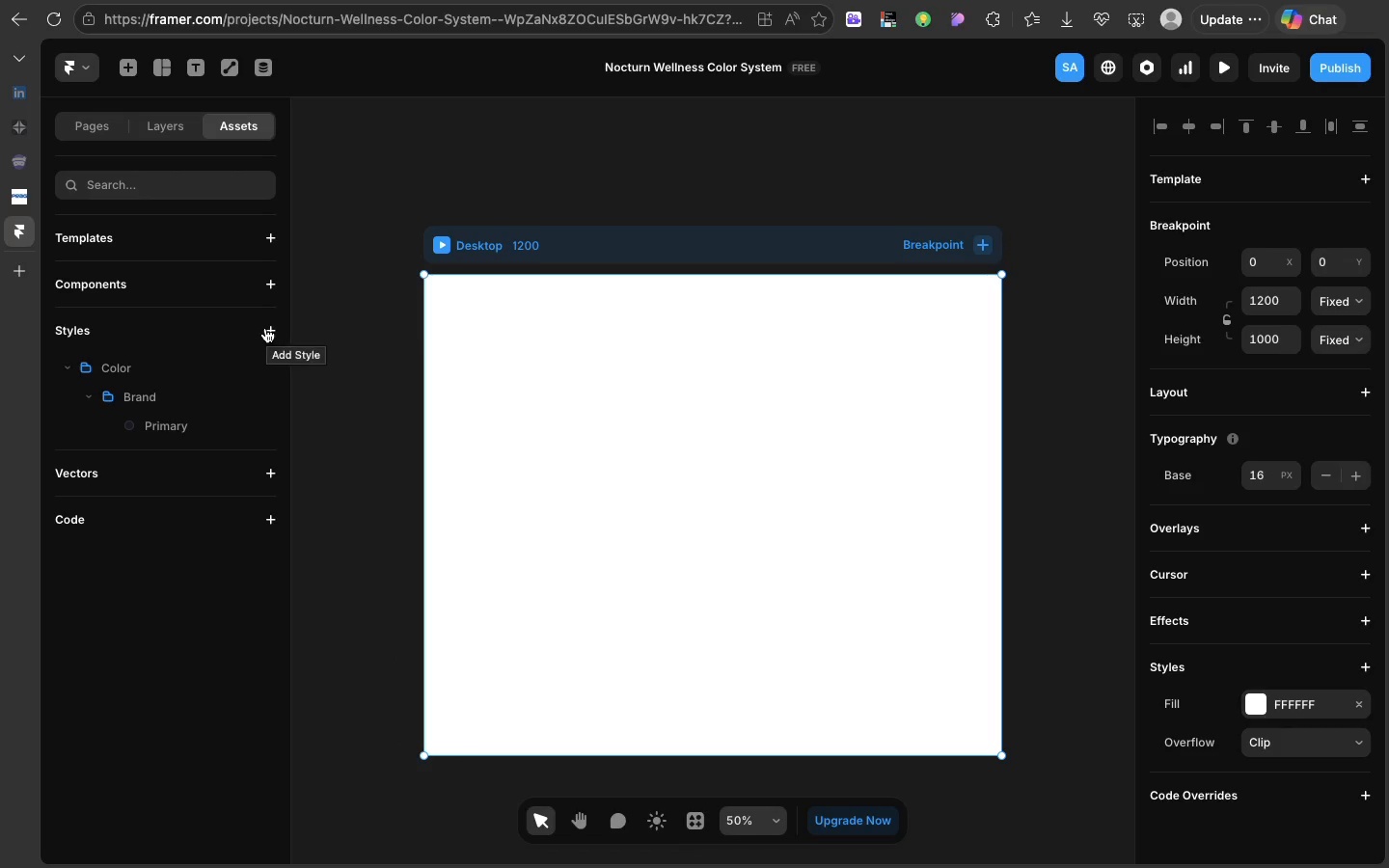 
wait(5.13)
 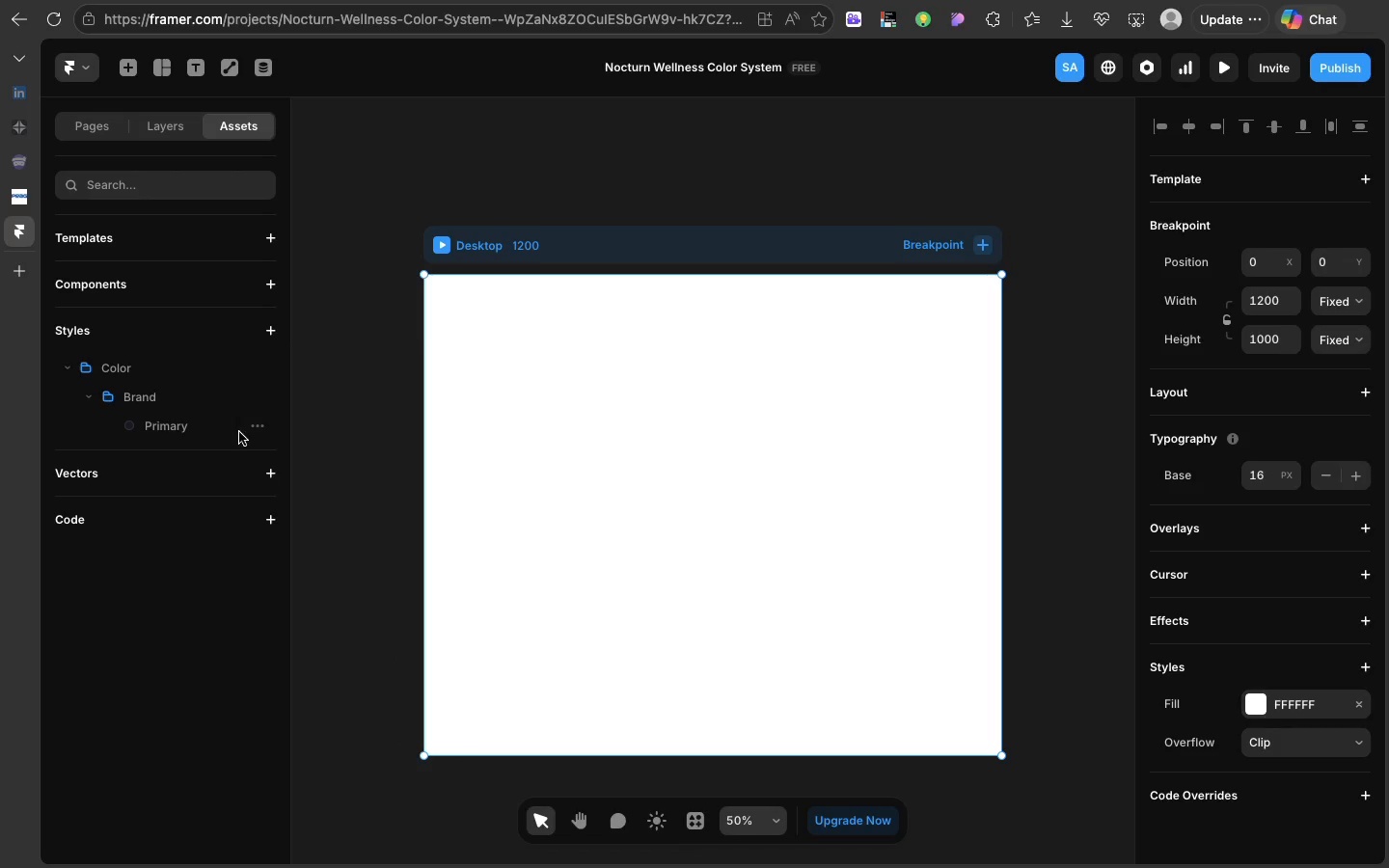 
left_click([265, 328])
 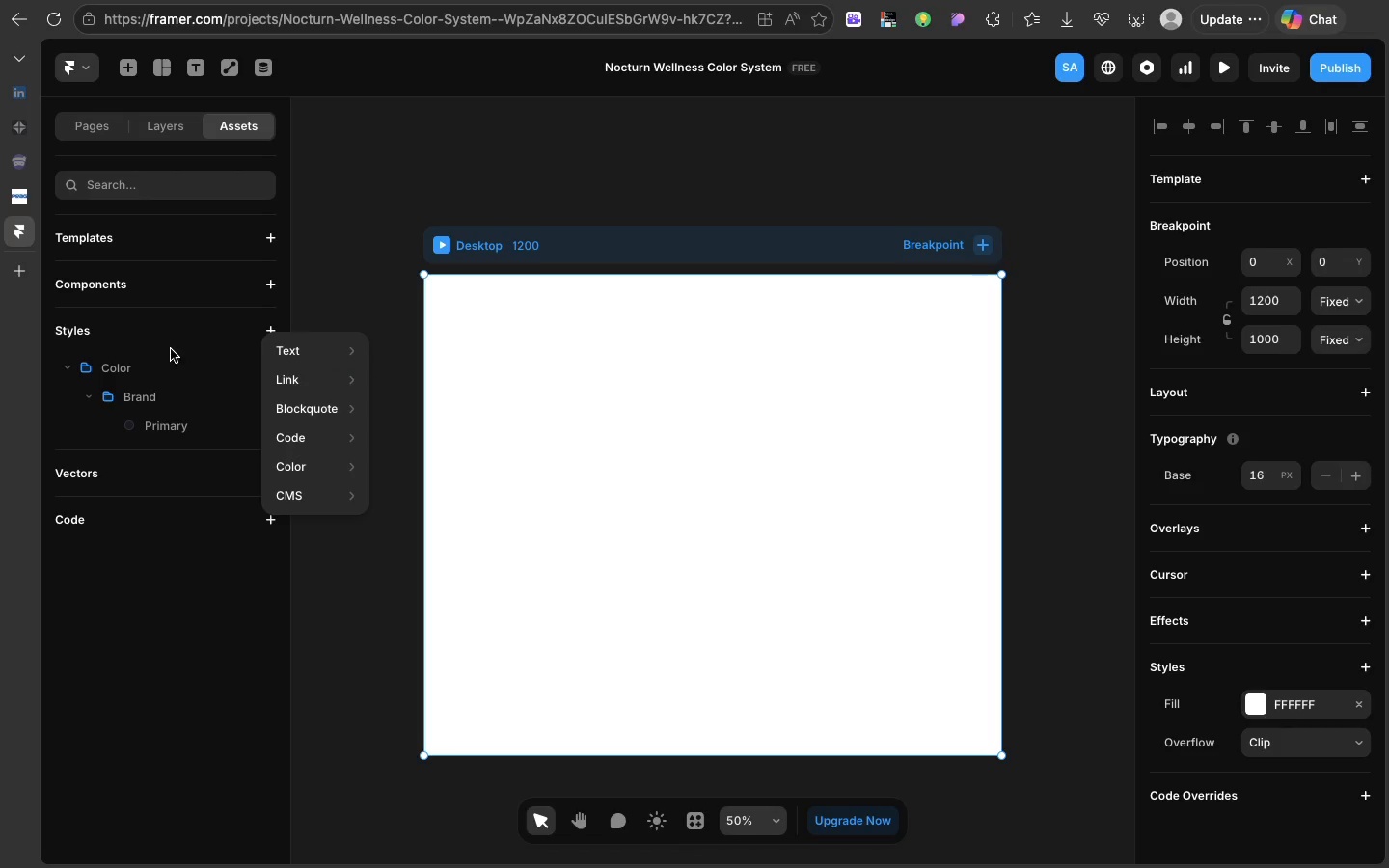 
left_click([163, 359])
 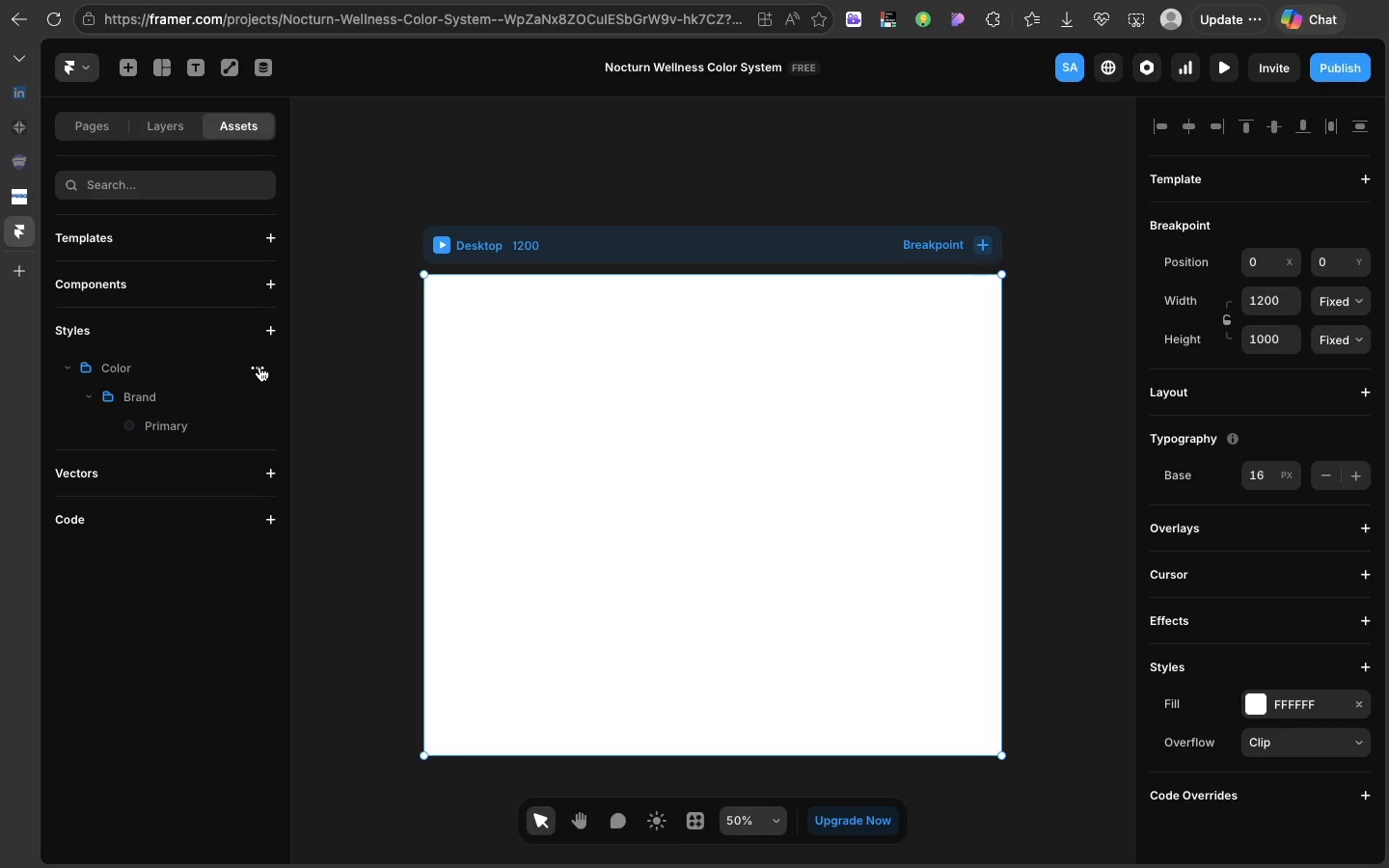 
left_click([259, 366])
 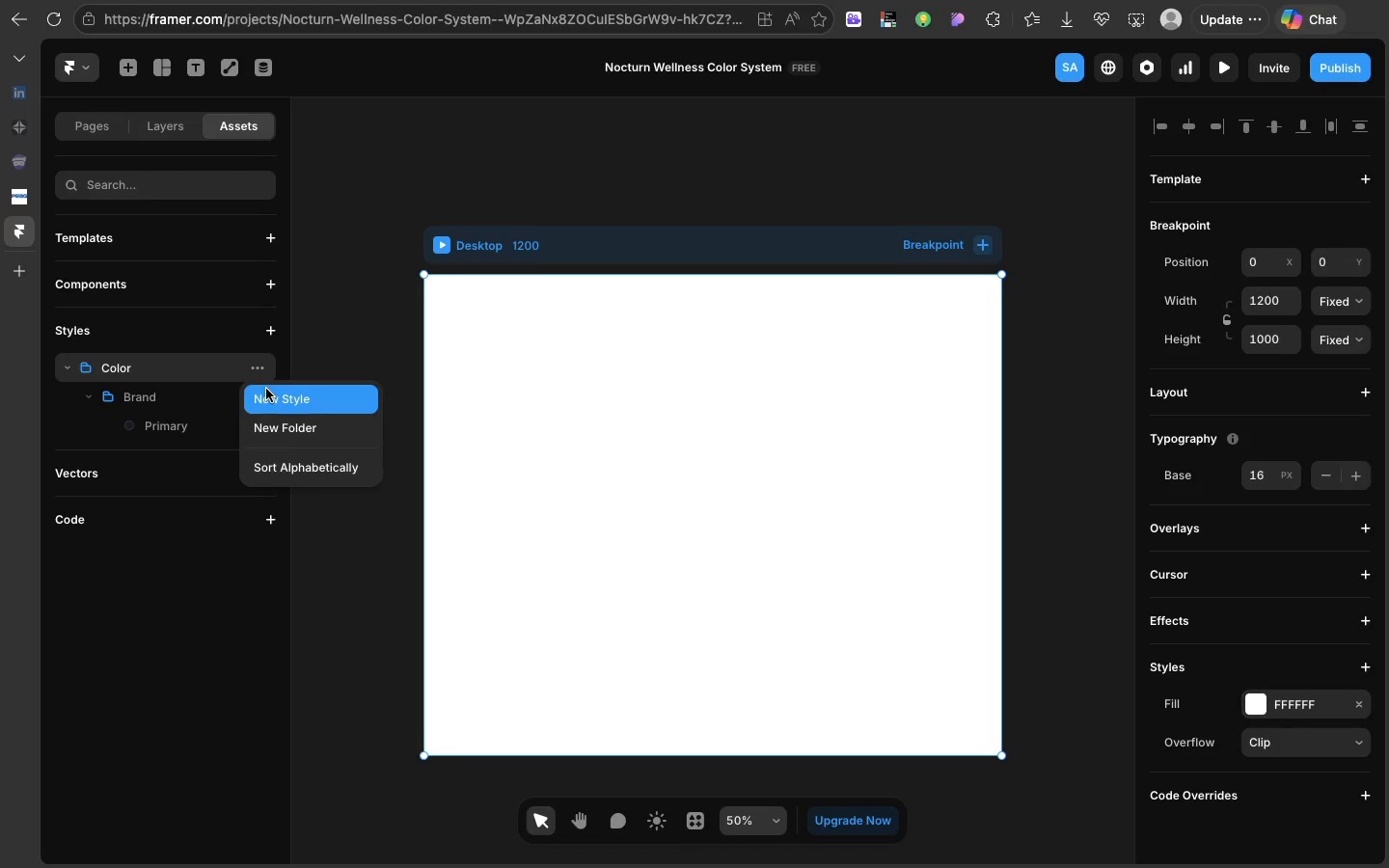 
left_click([266, 389])
 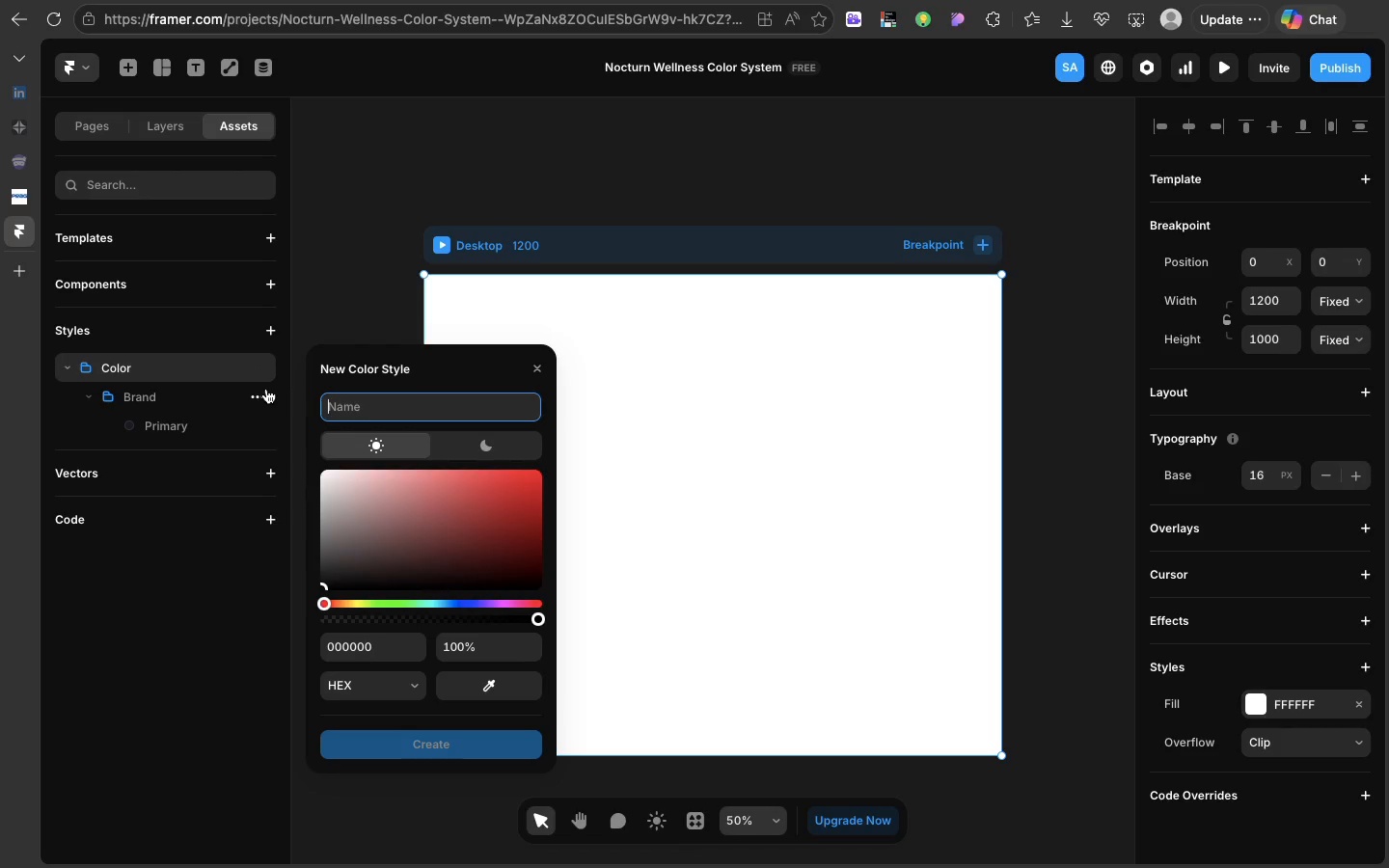 
type(Brand.)
key(Backspace)
type(/Secondary)
 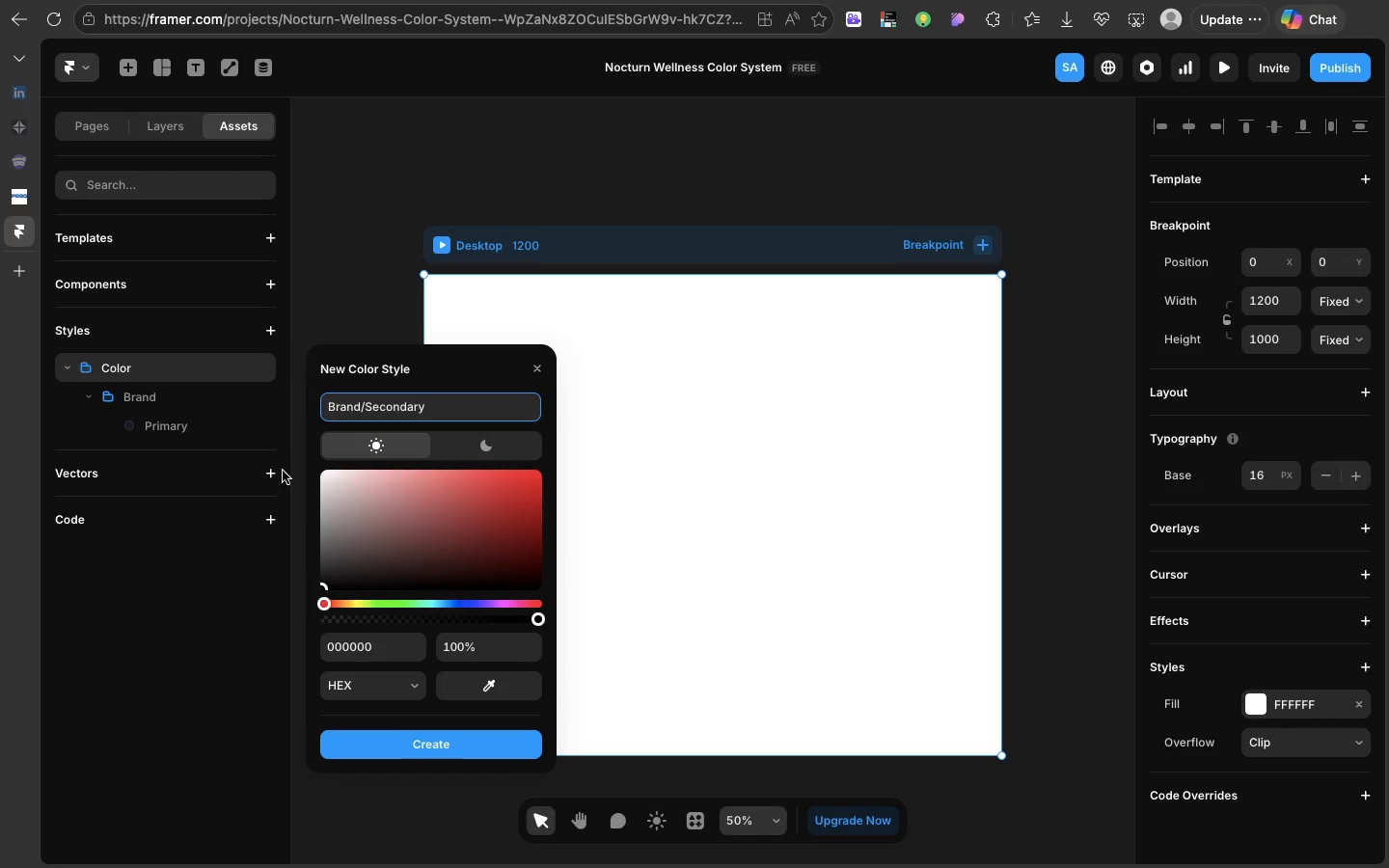 
left_click([361, 646])
 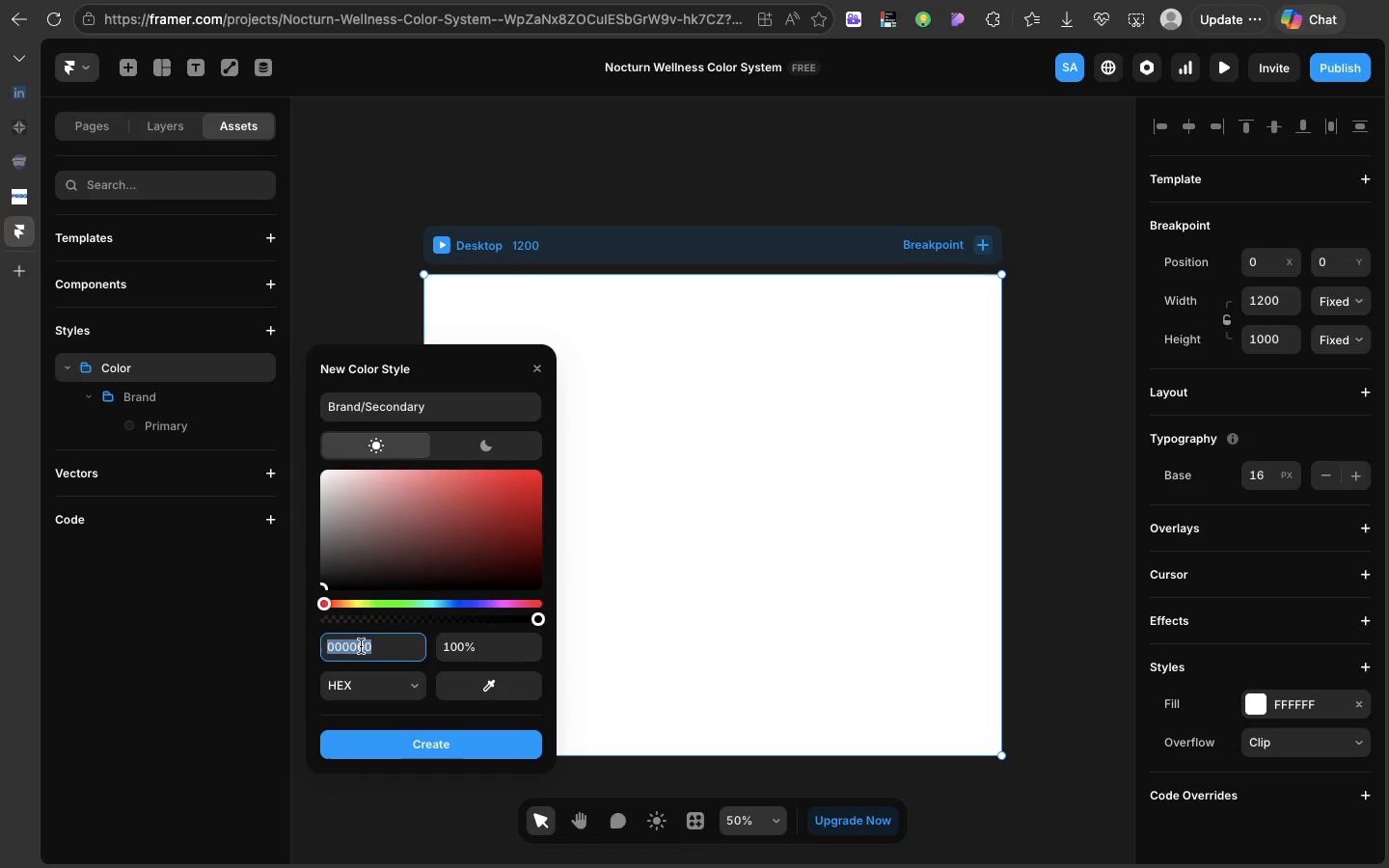 
type(F2AD43)
 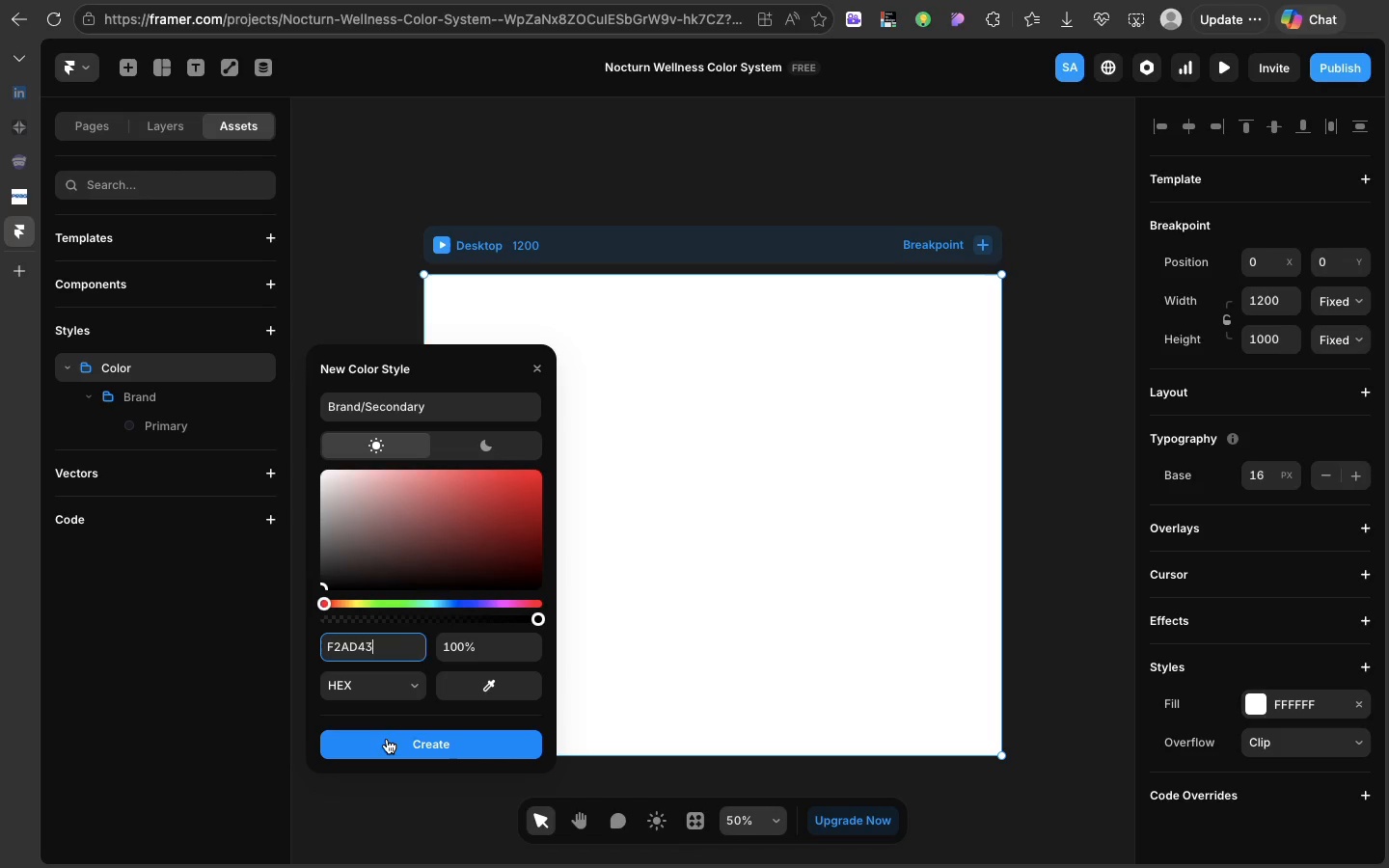 
wait(6.39)
 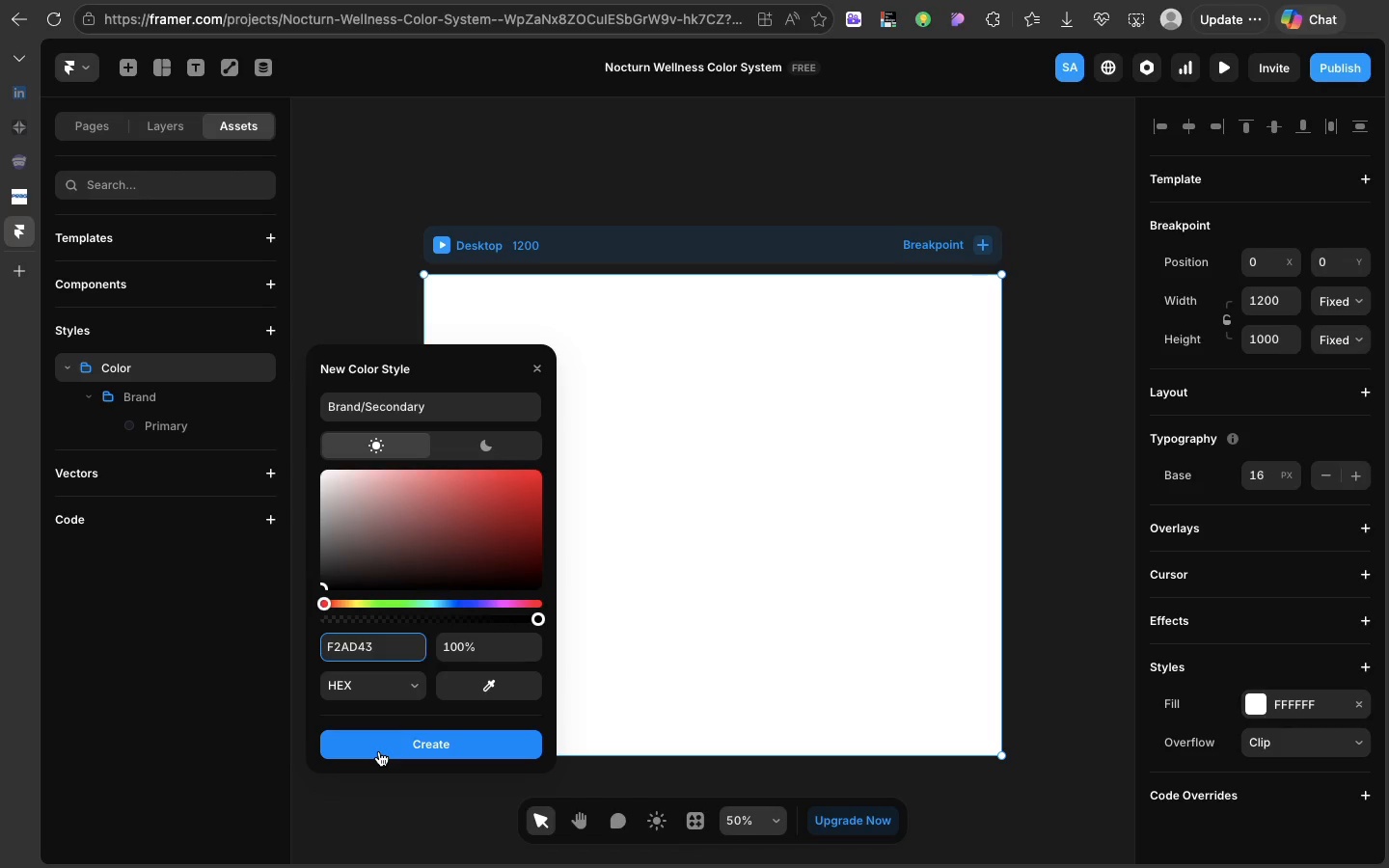 
left_click([387, 739])
 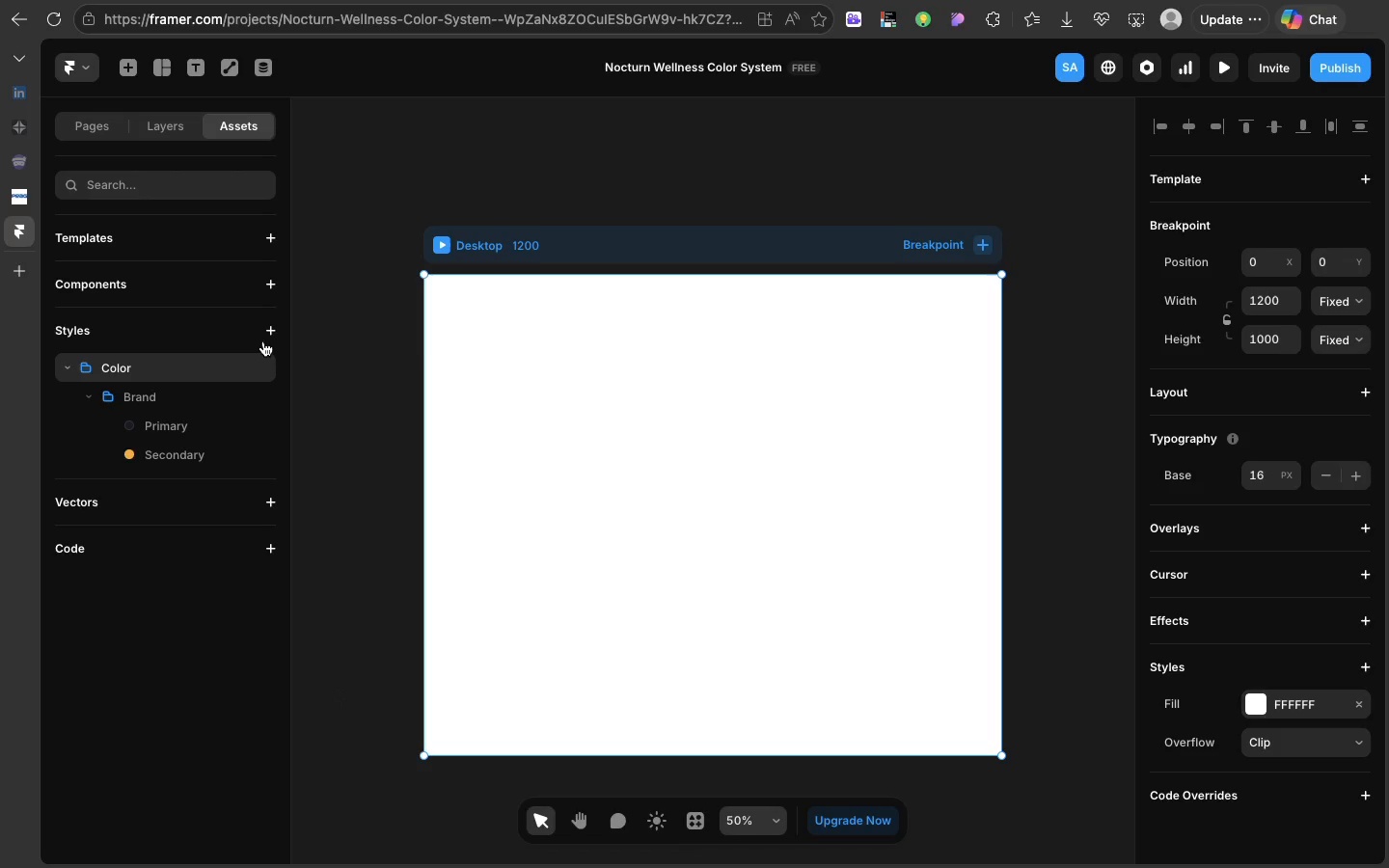 
left_click([267, 331])
 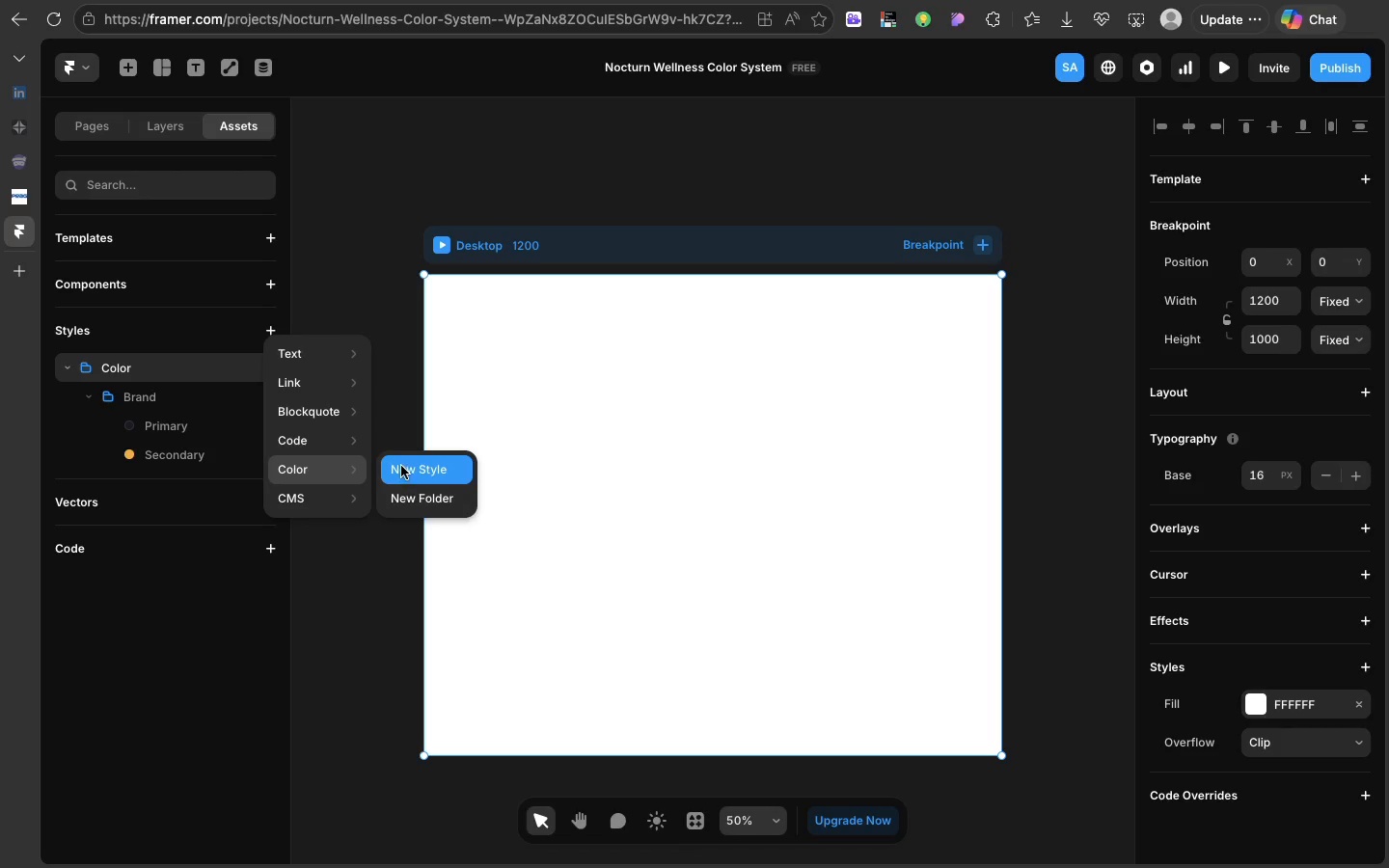 
left_click([401, 466])
 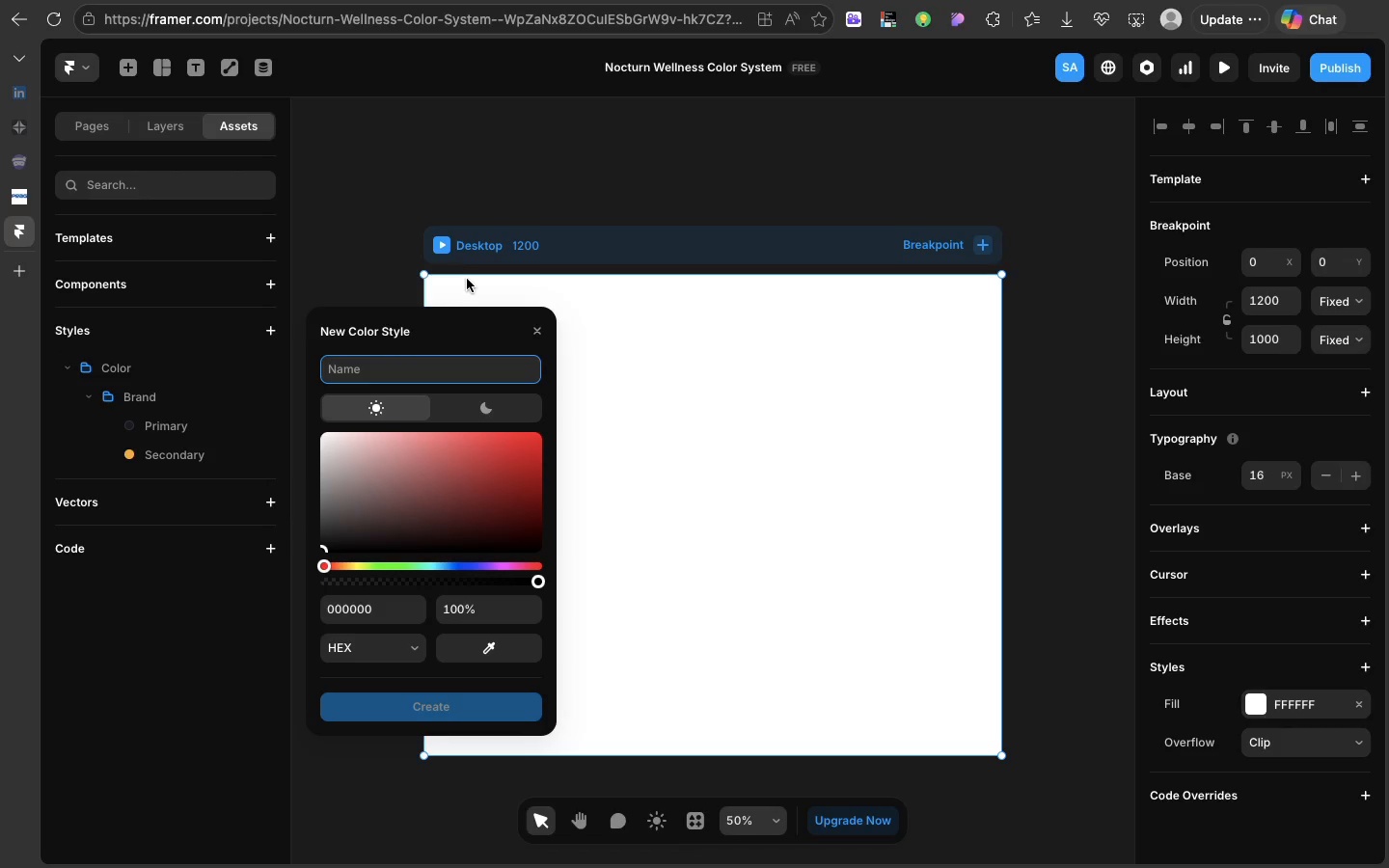 
wait(7.45)
 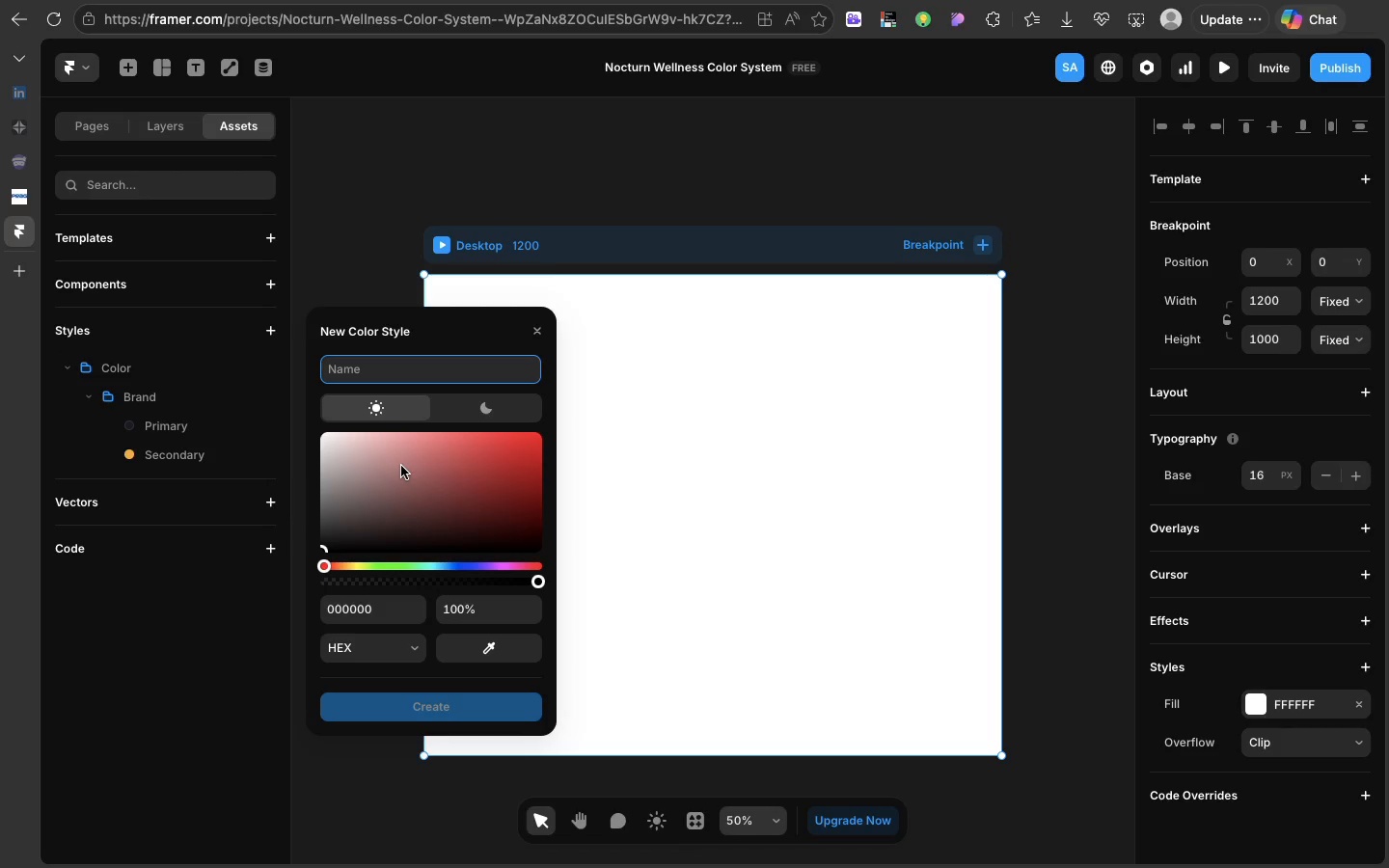 
type(Brand/Accent)
 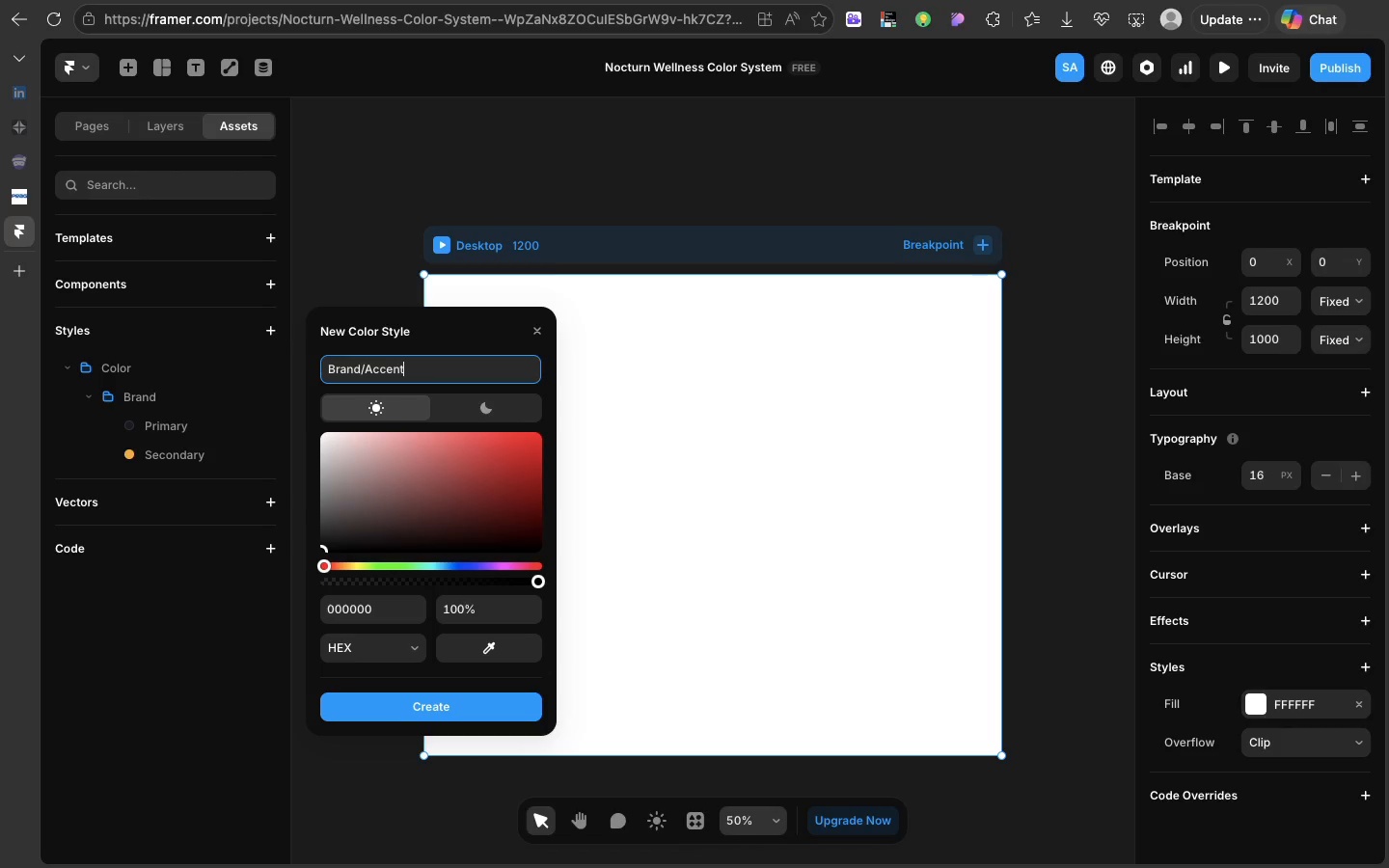 
wait(5.22)
 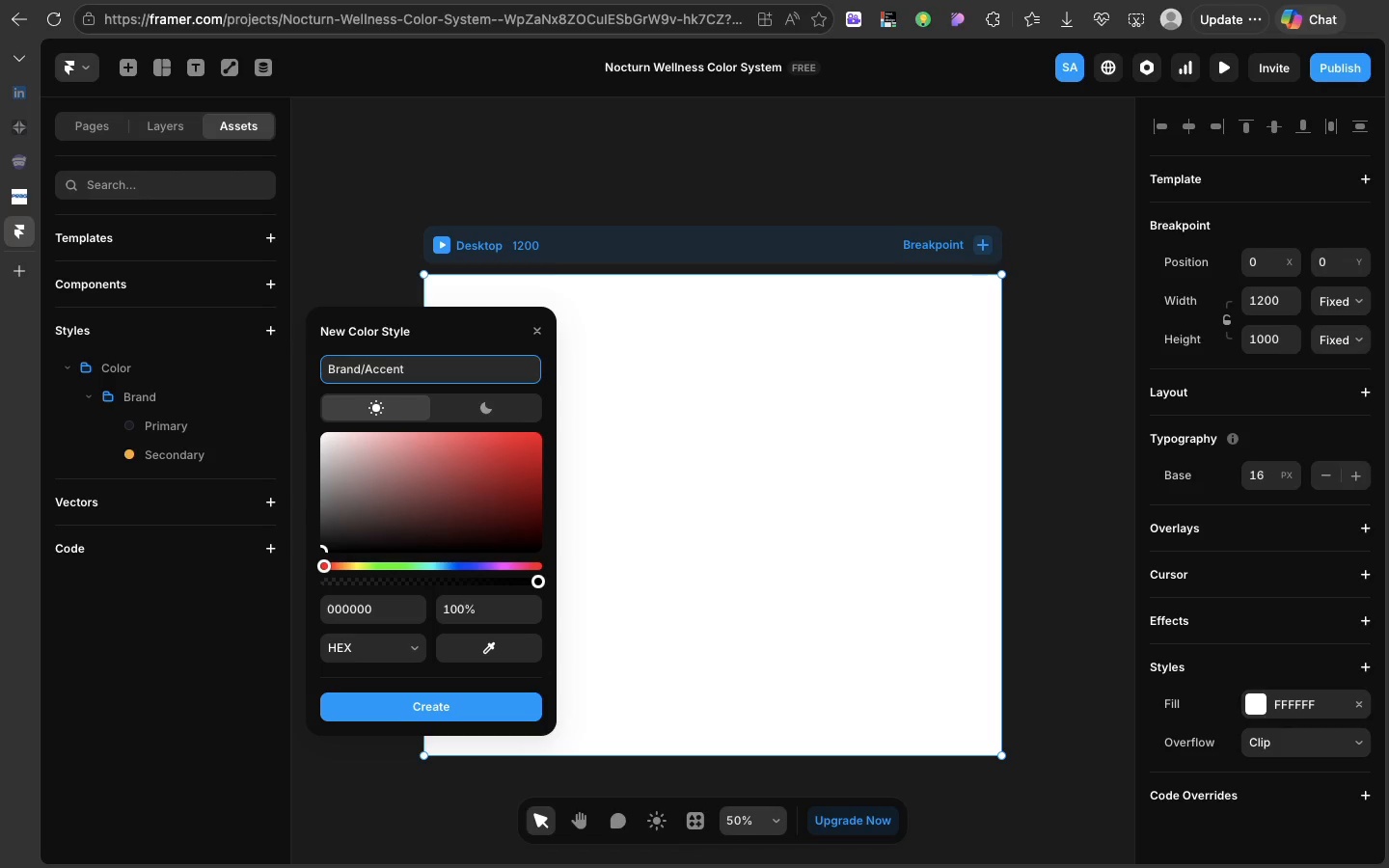 
left_click([189, 456])
 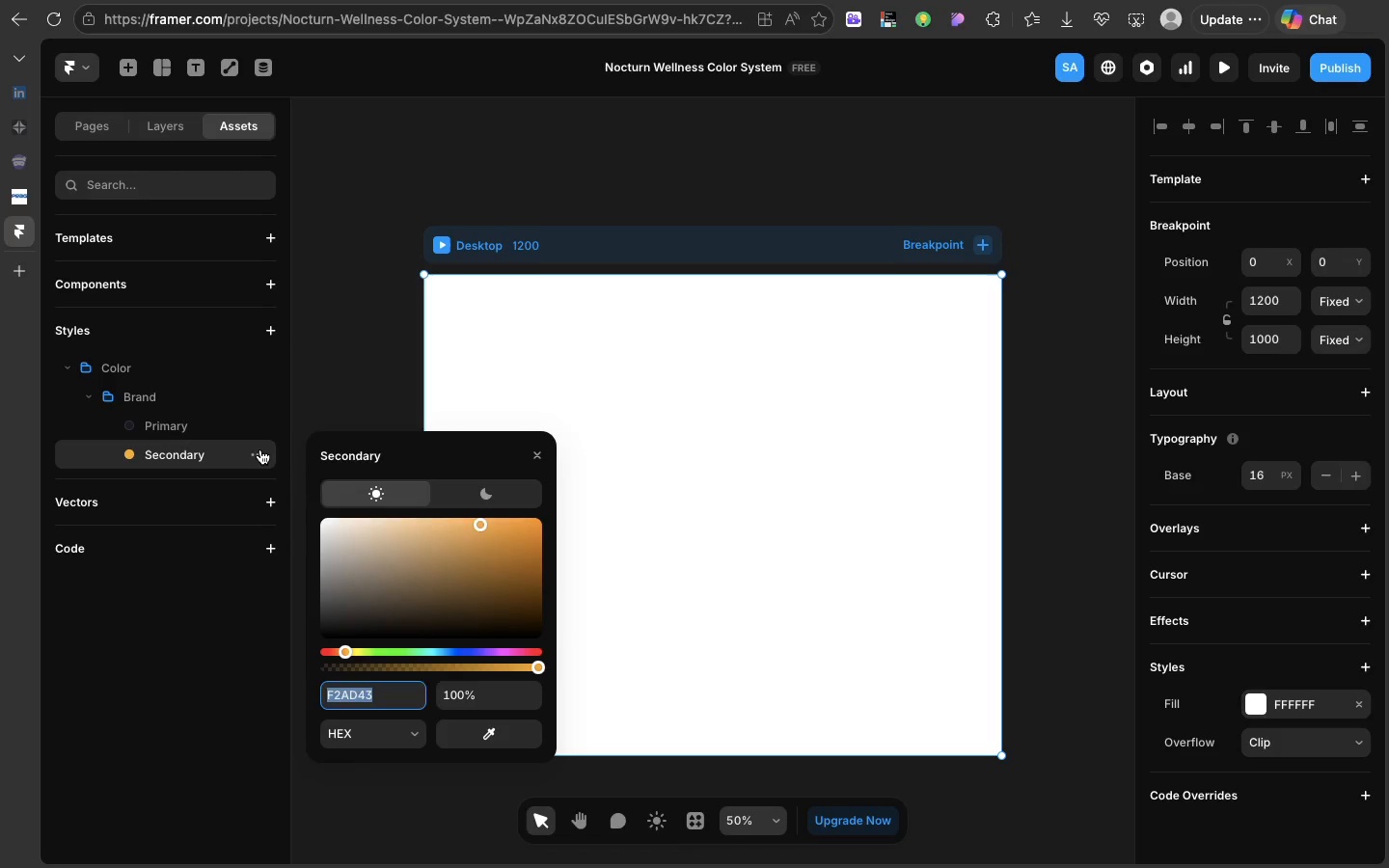 
left_click([260, 450])
 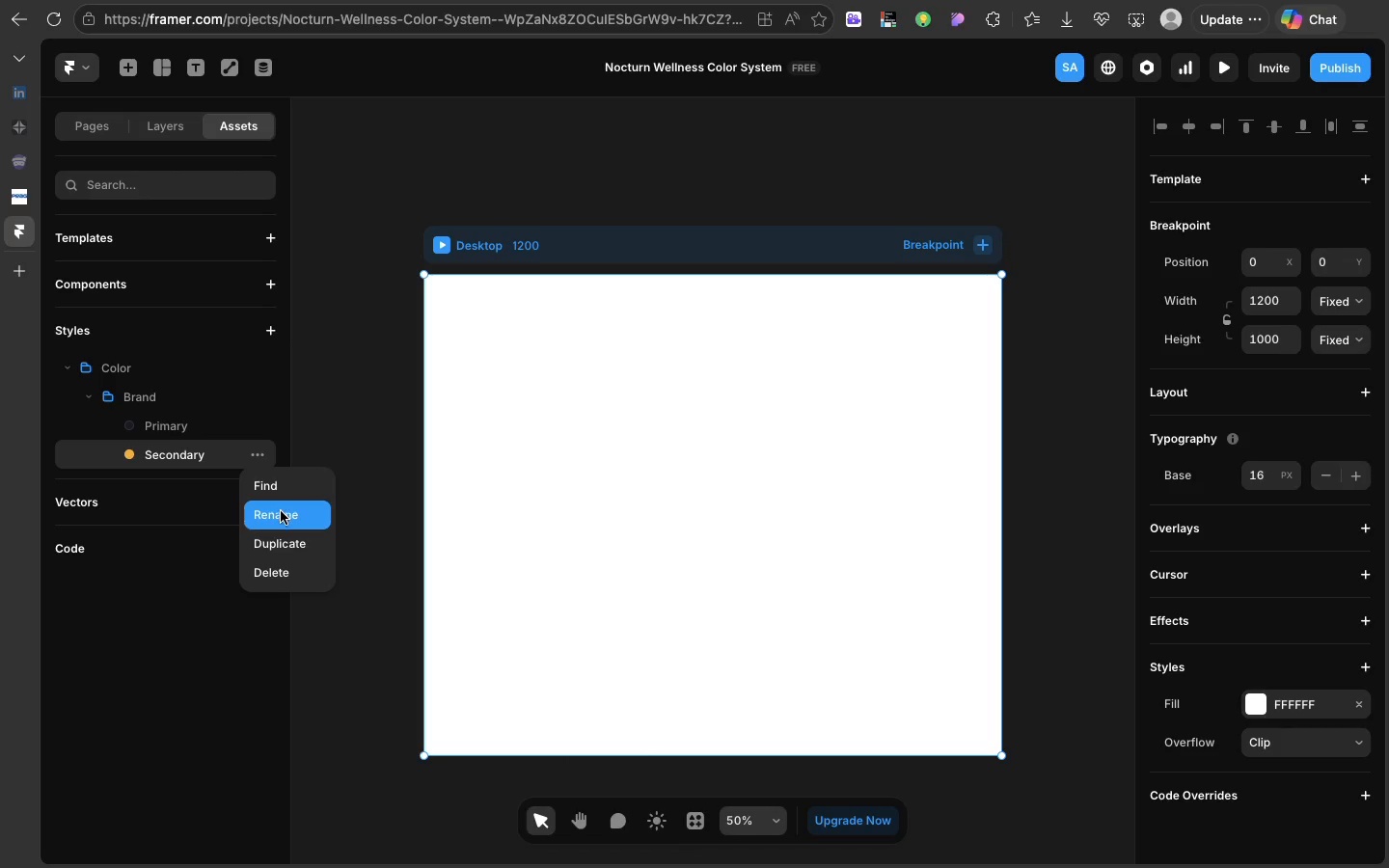 
left_click([281, 512])
 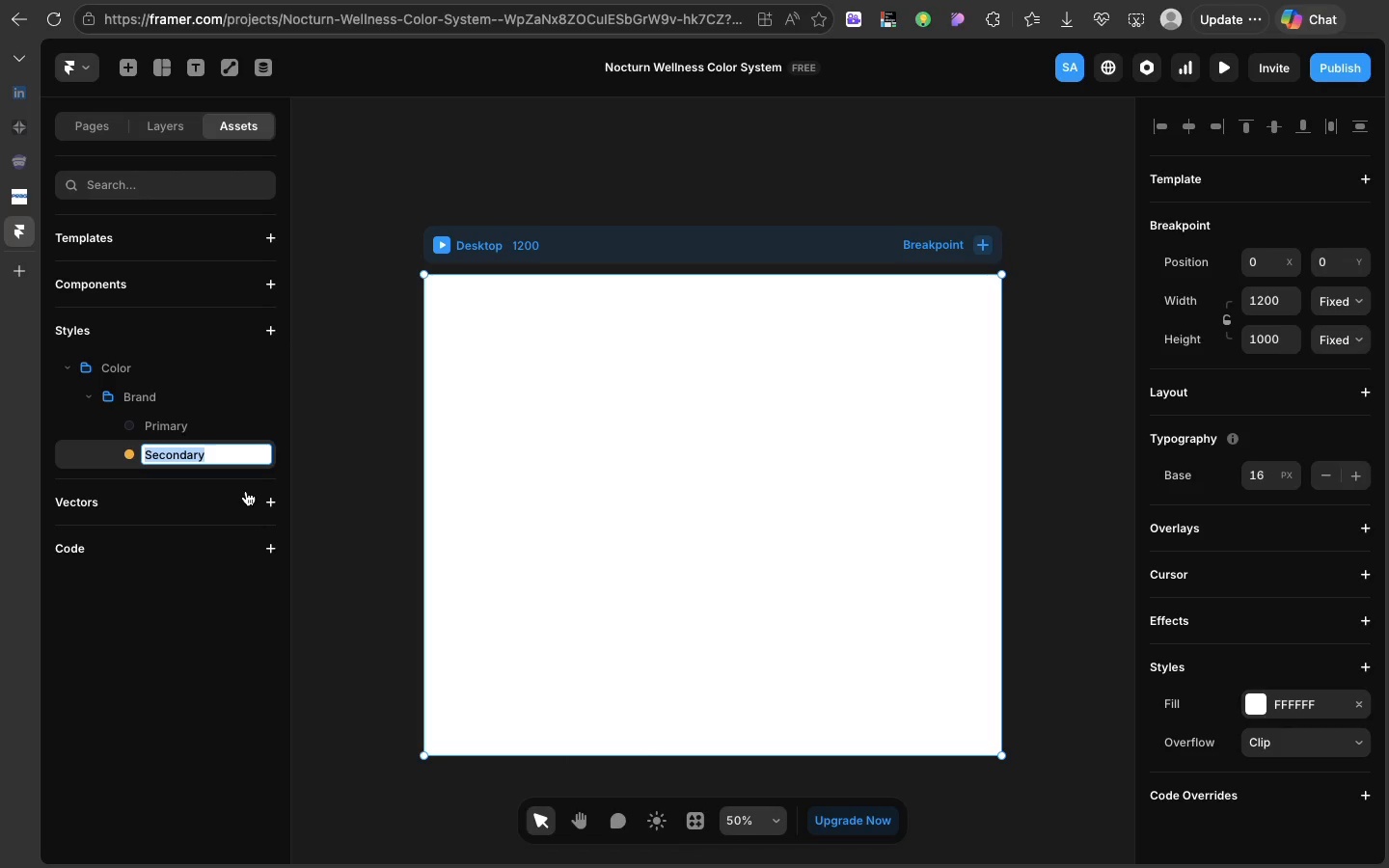 
type(Accent)
 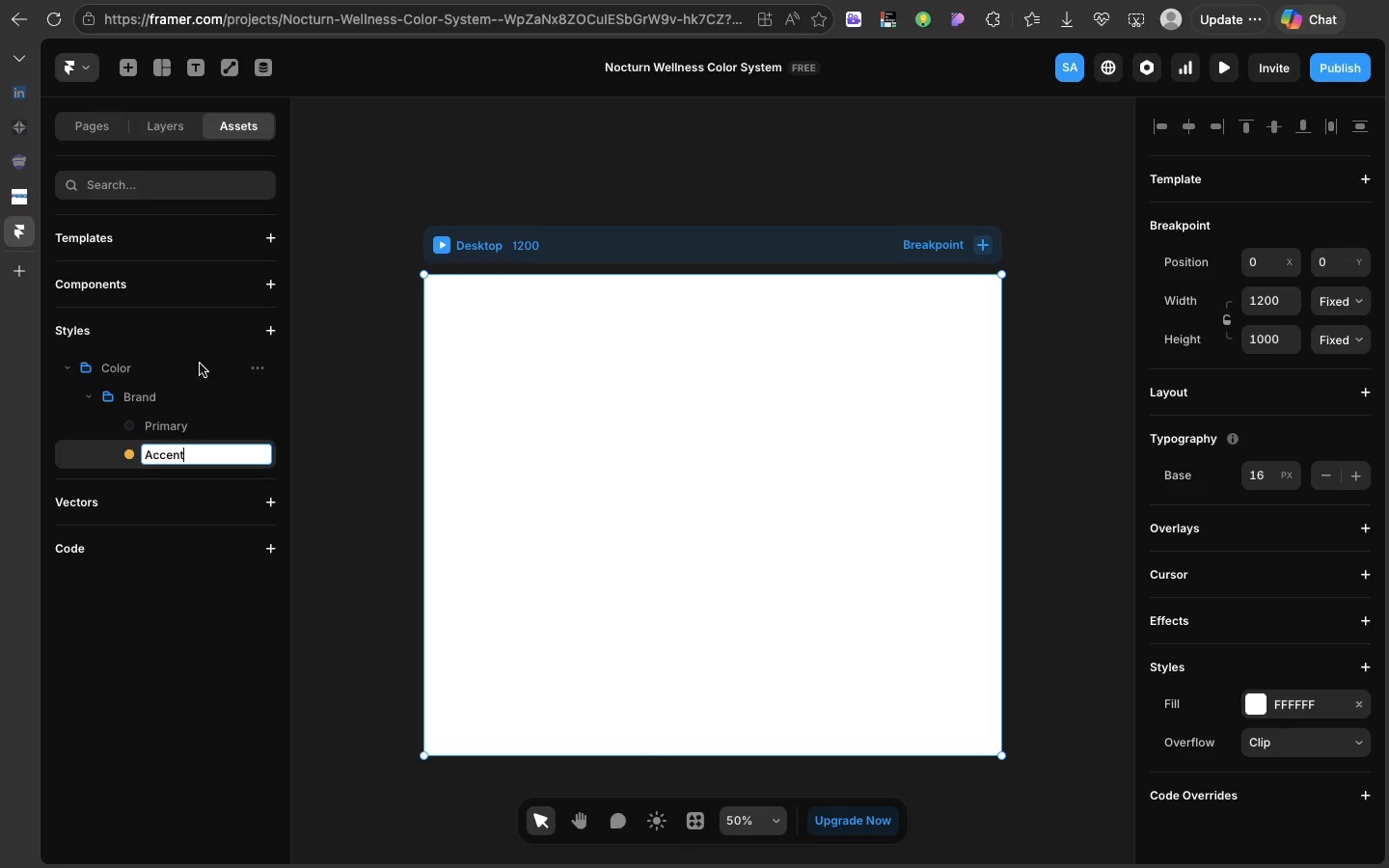 
left_click([200, 364])
 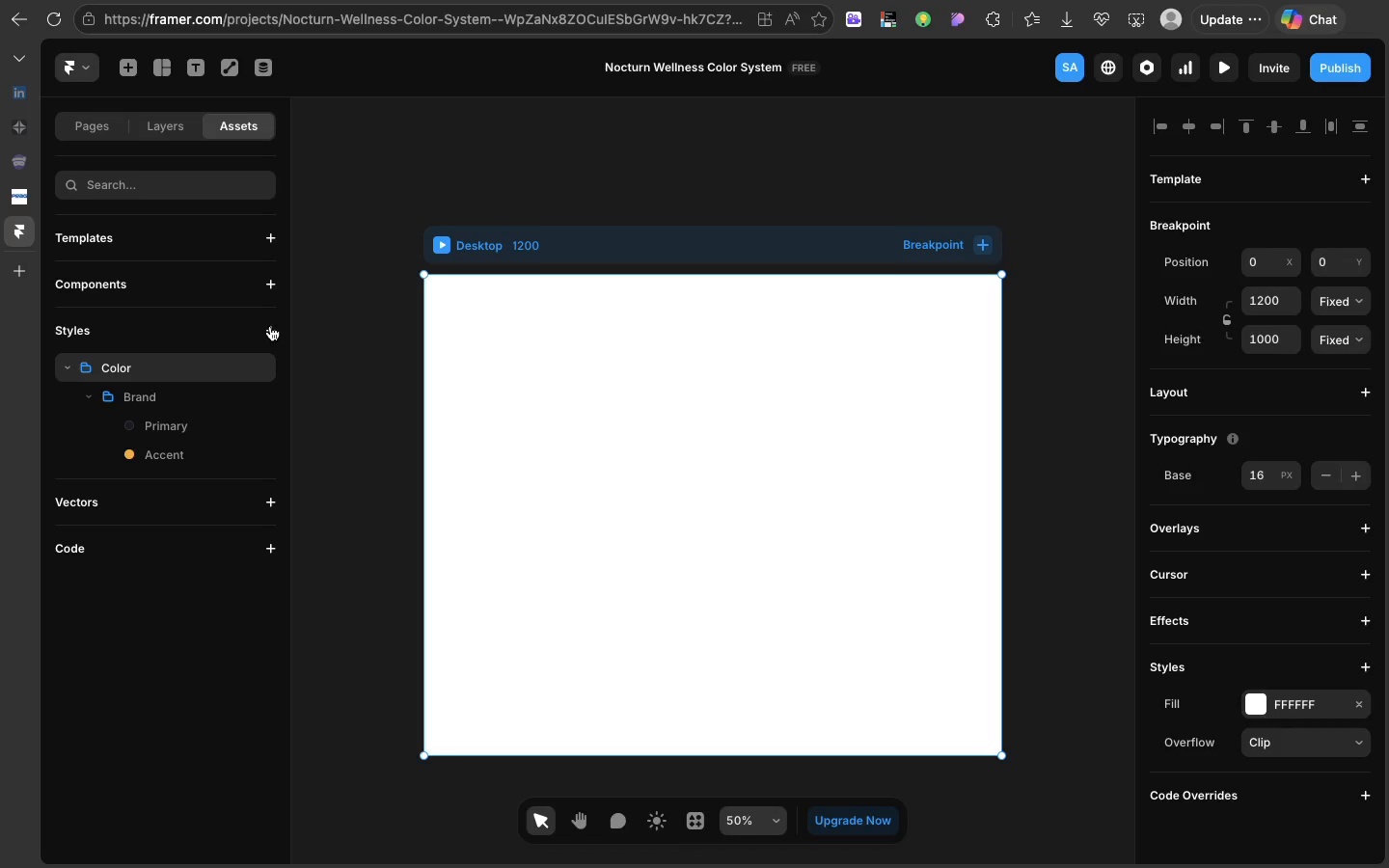 
left_click([270, 326])
 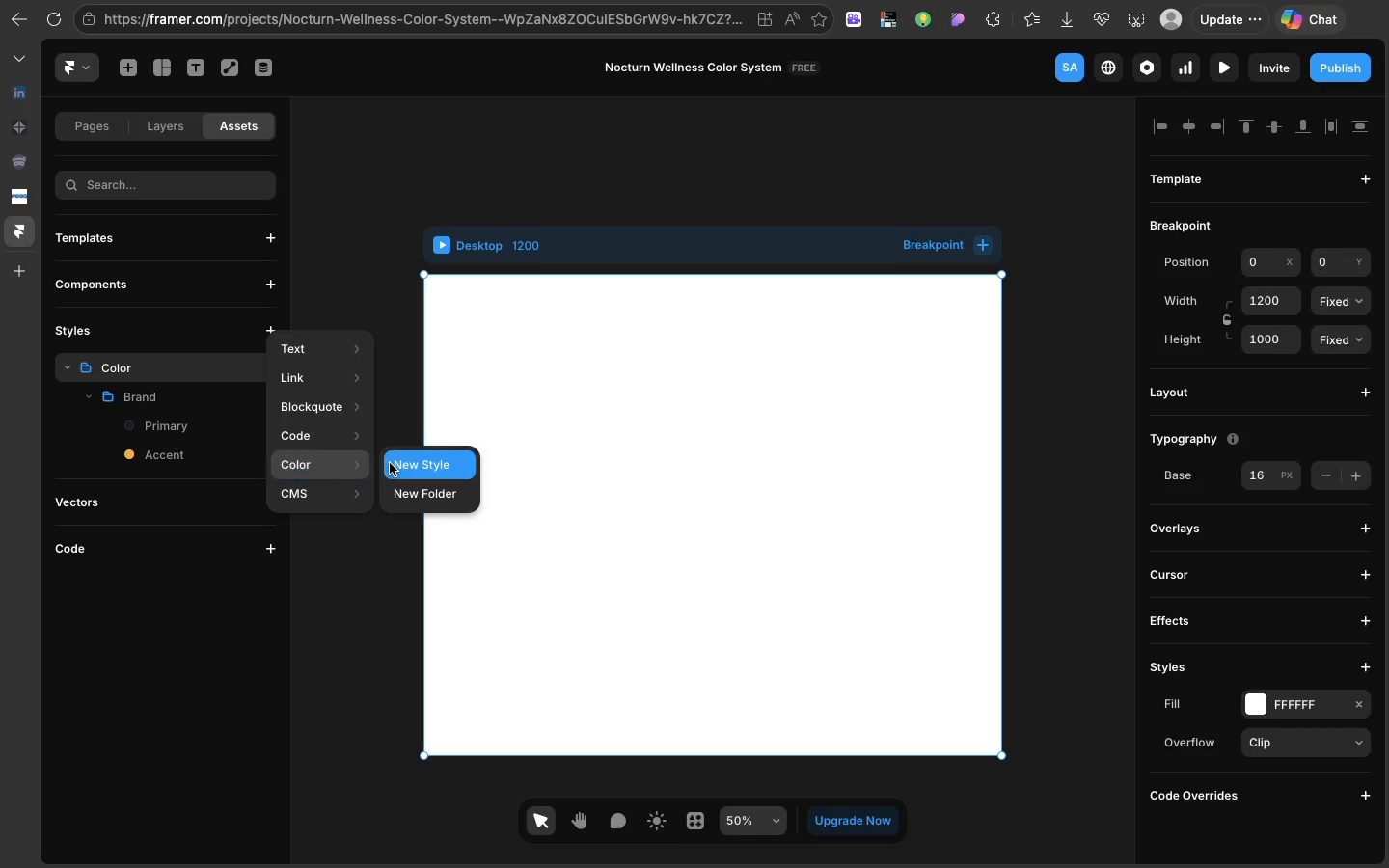 
left_click([394, 463])
 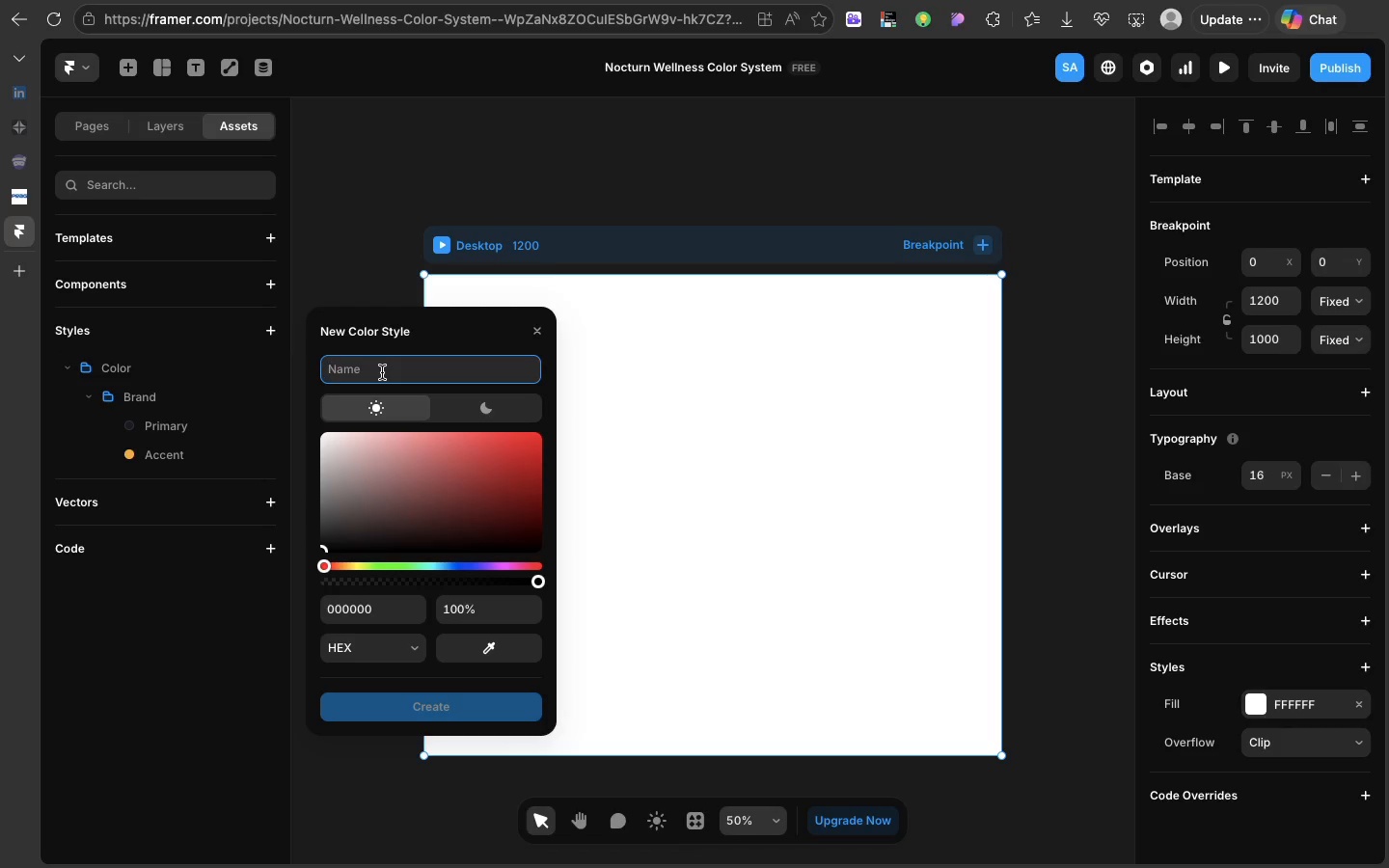 
type(Brand/Secondary)
 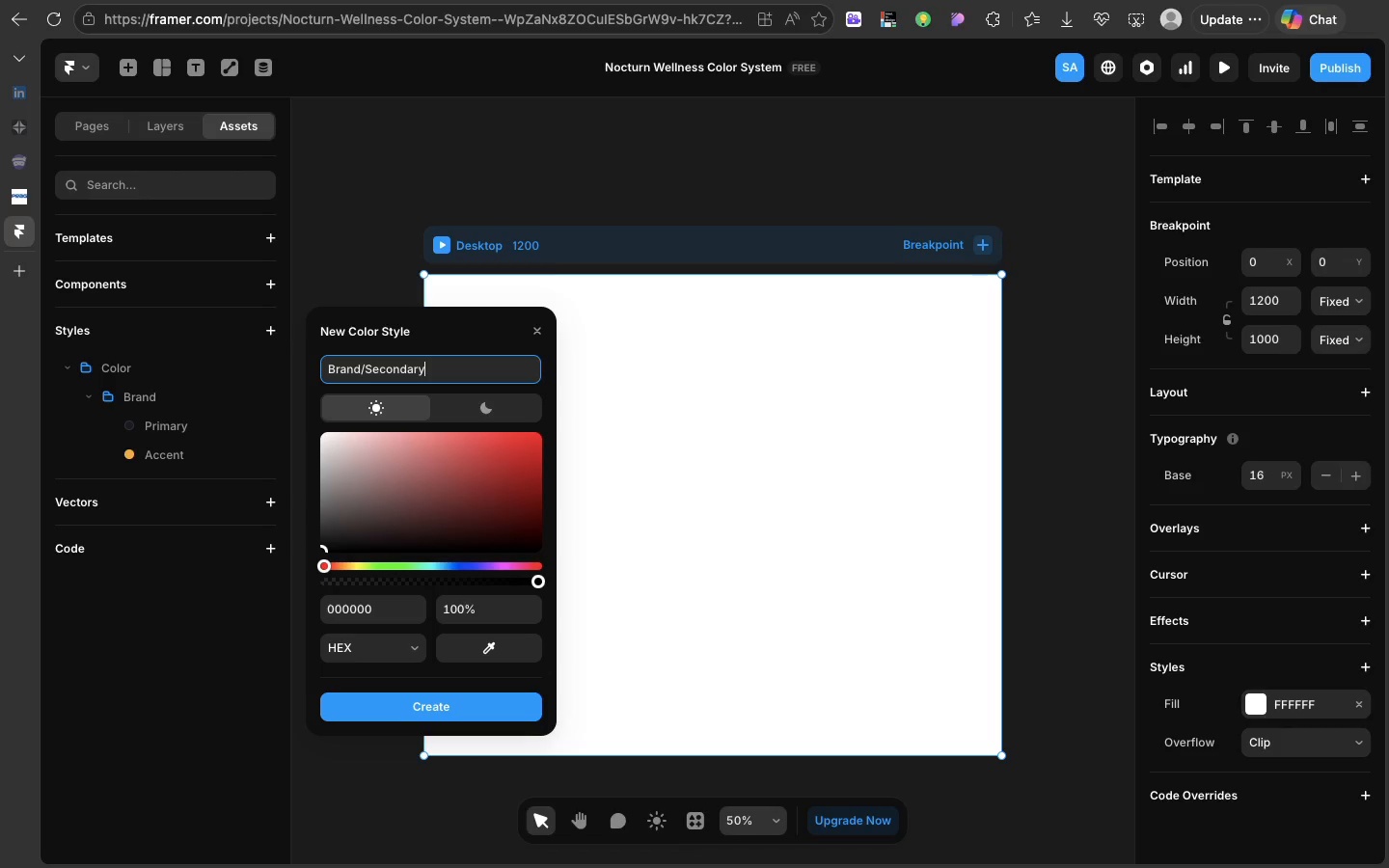 
wait(5.29)
 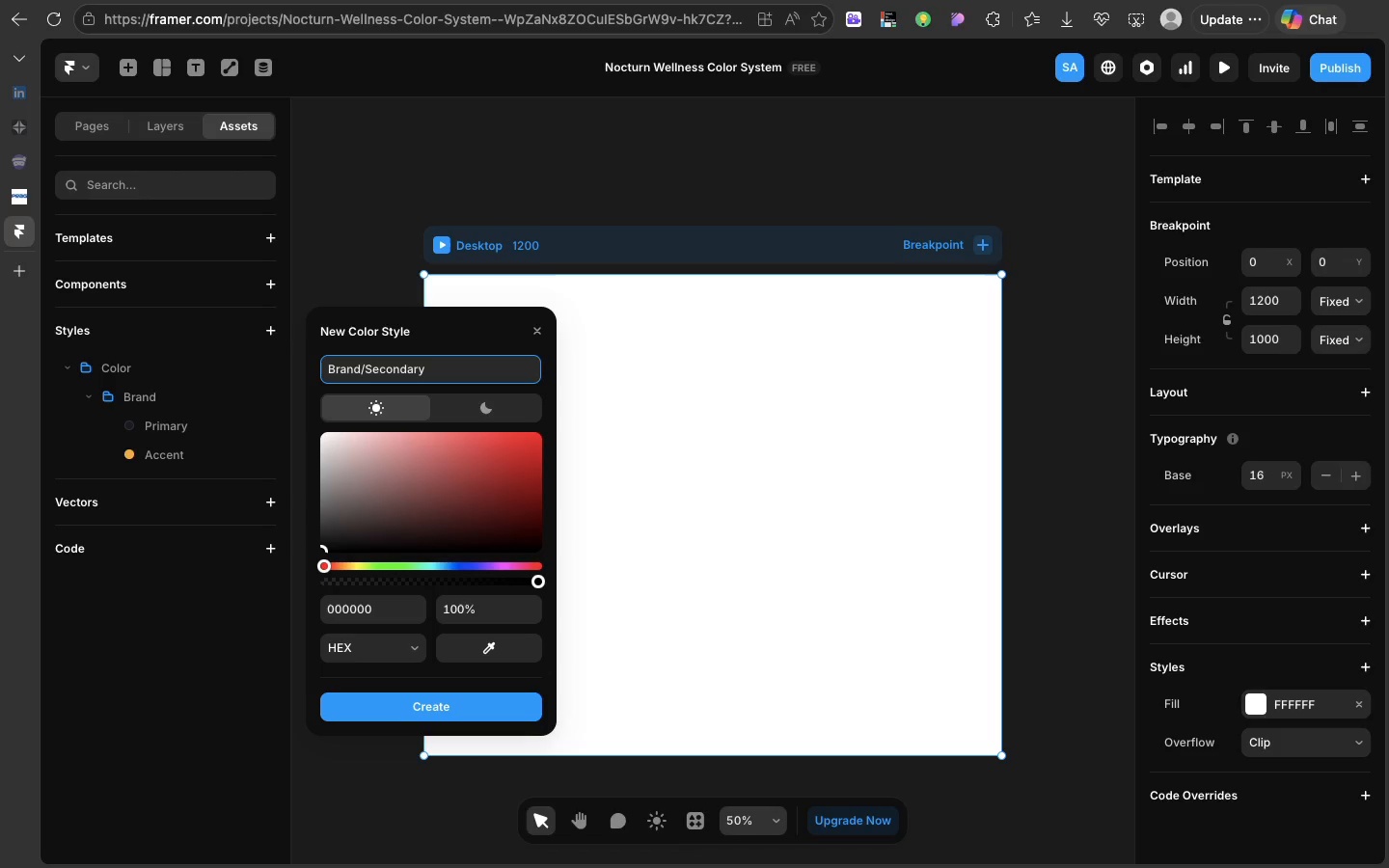 
left_click([346, 614])
 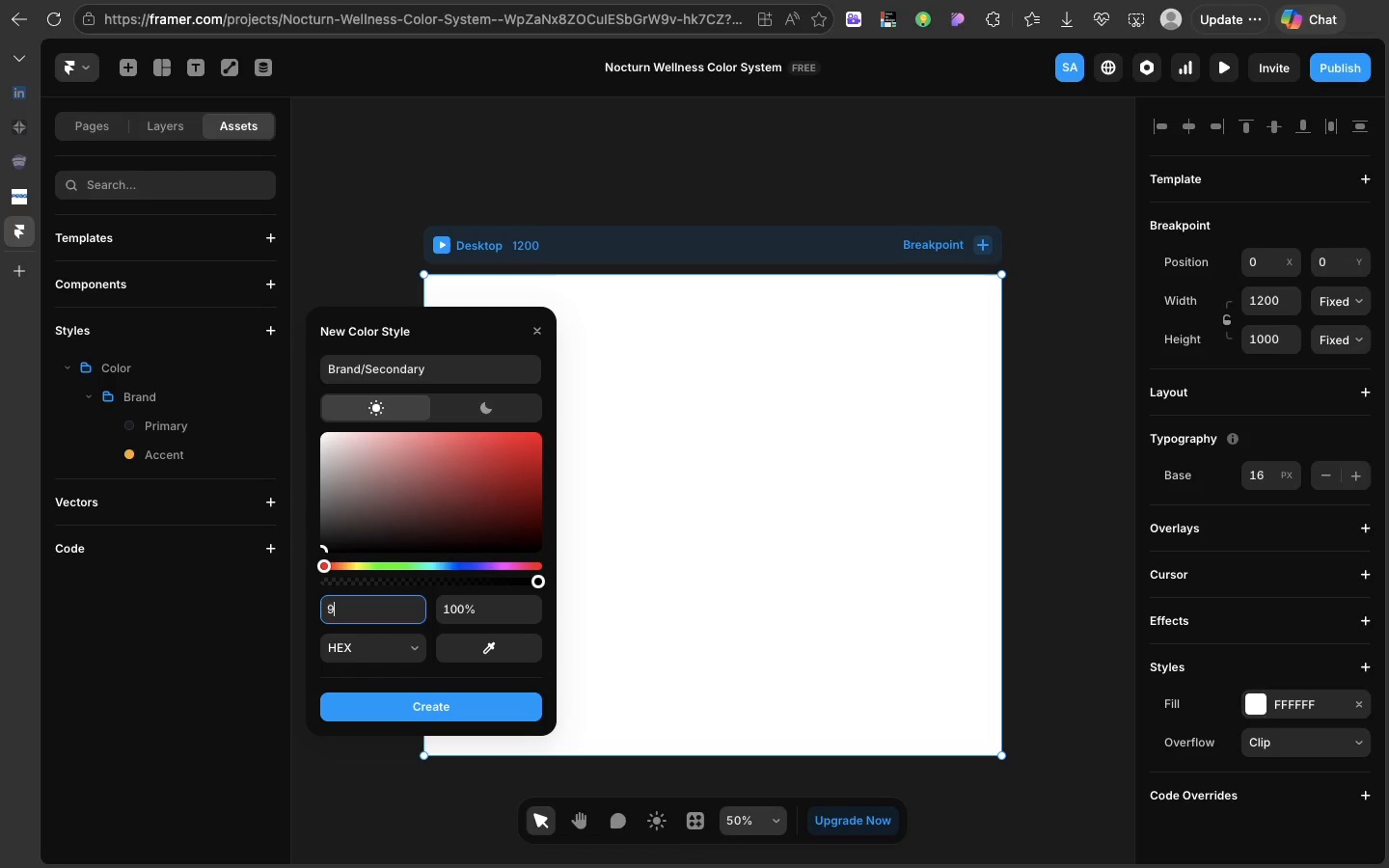 
type(9d)
 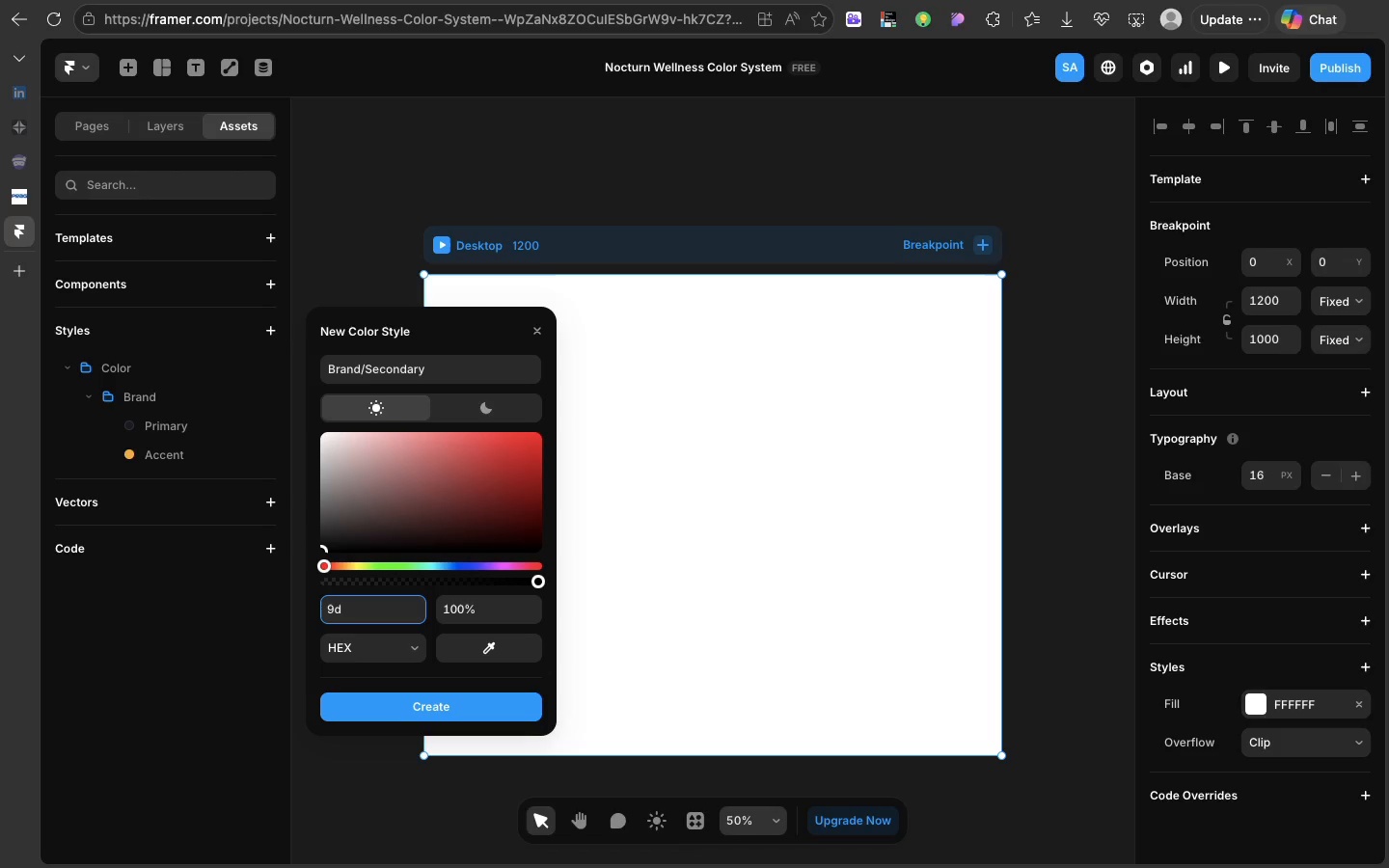 
type(9569)
 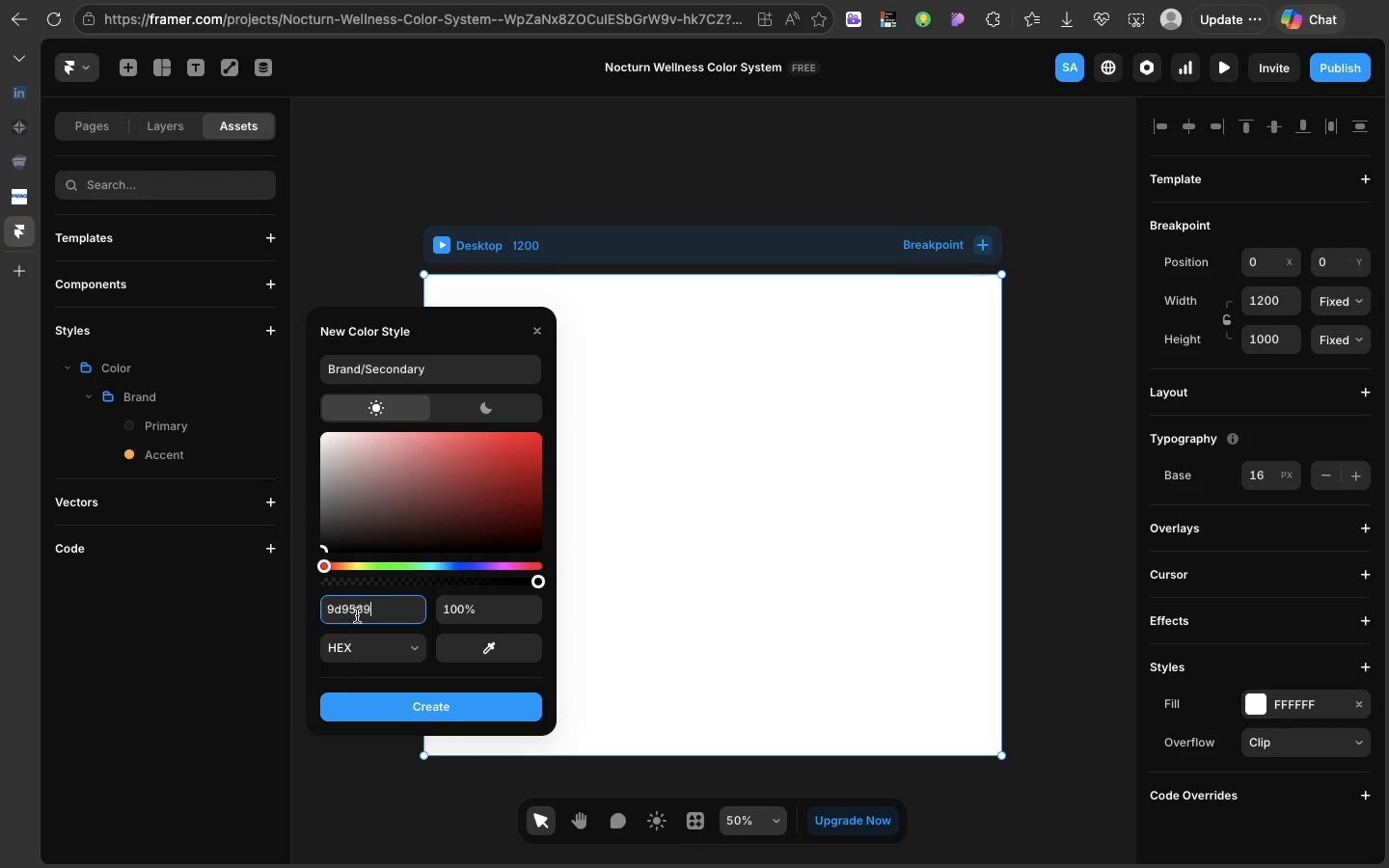 
left_click([363, 608])
 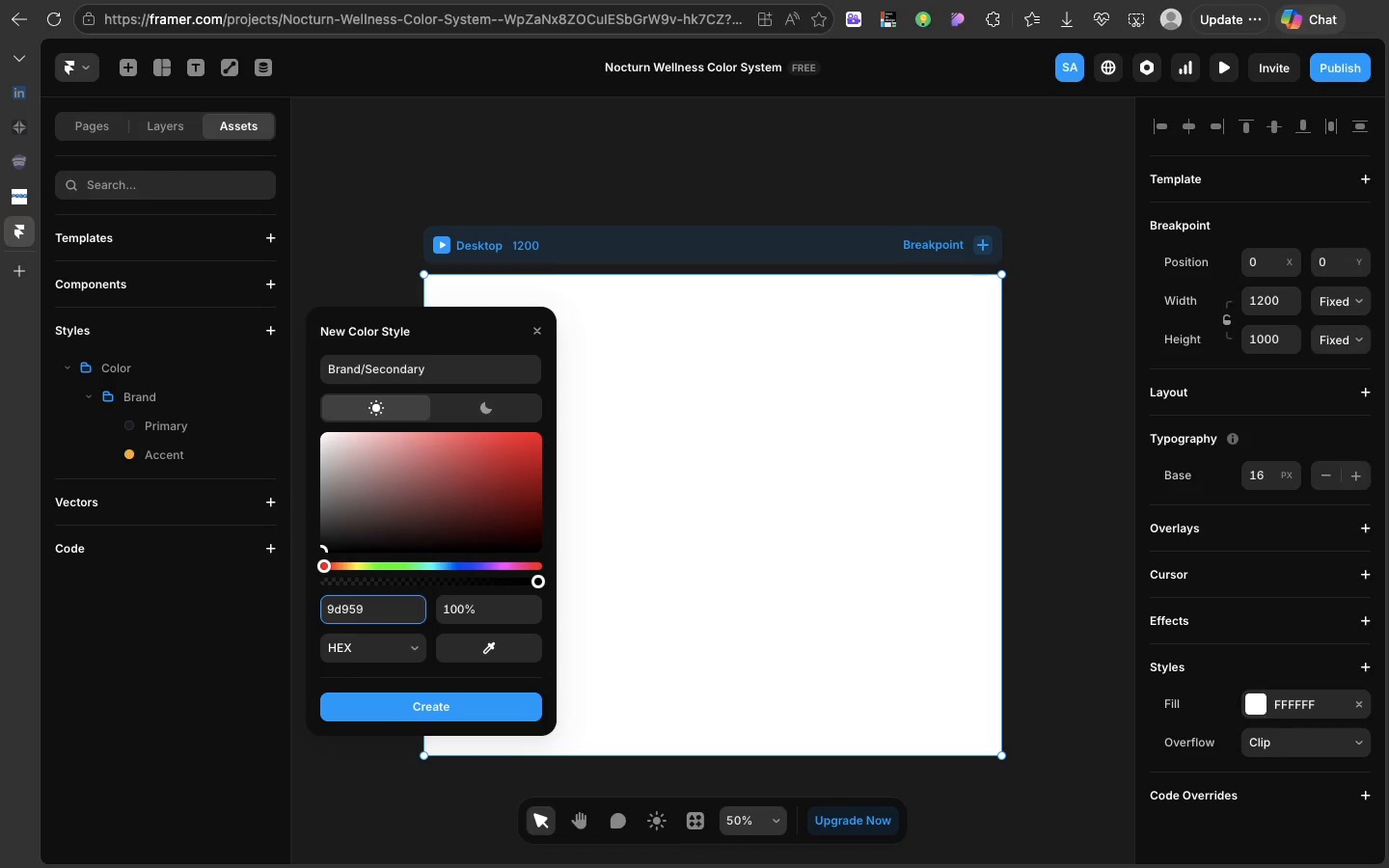 
key(Backspace)
 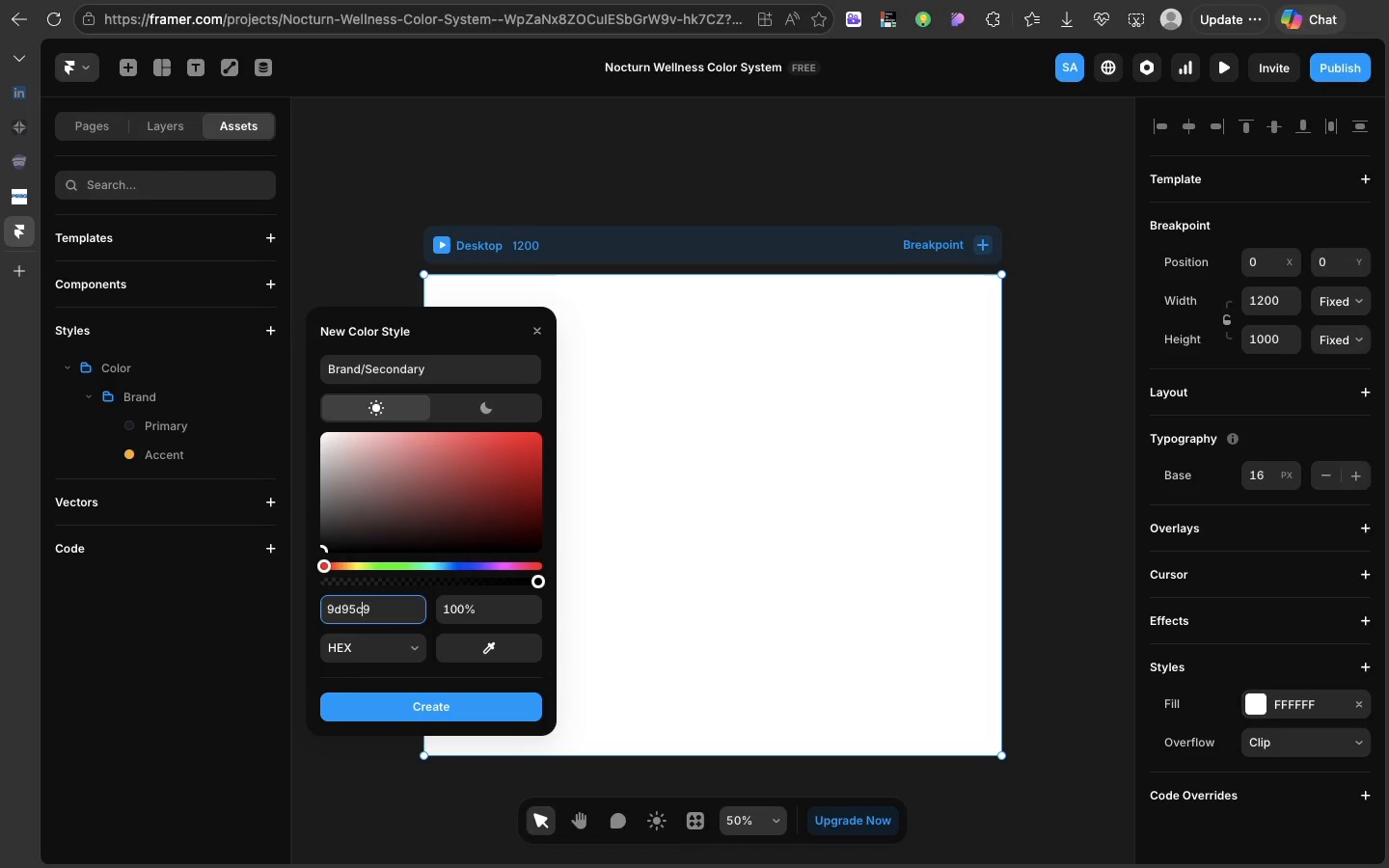 
key(C)
 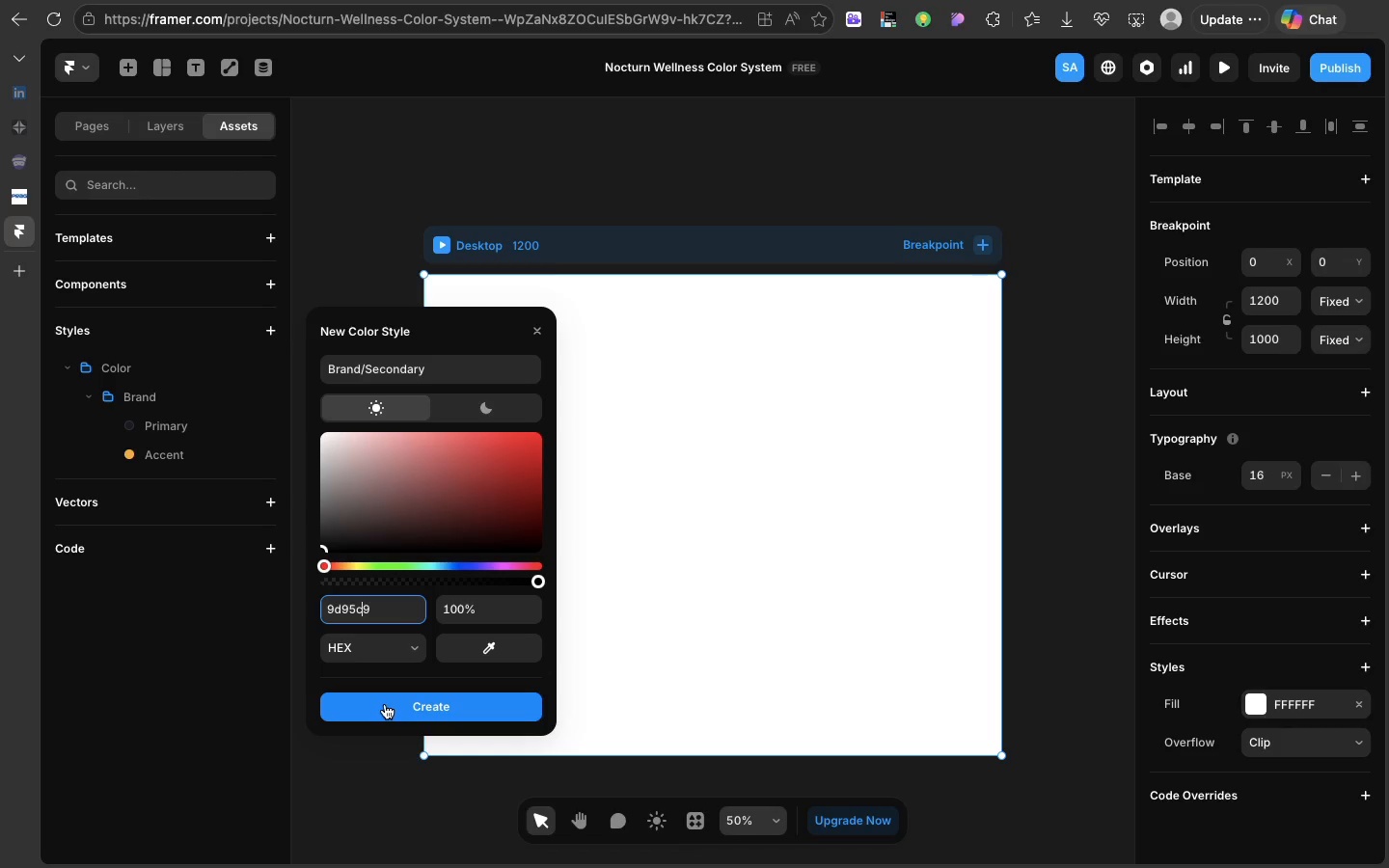 
left_click([385, 704])
 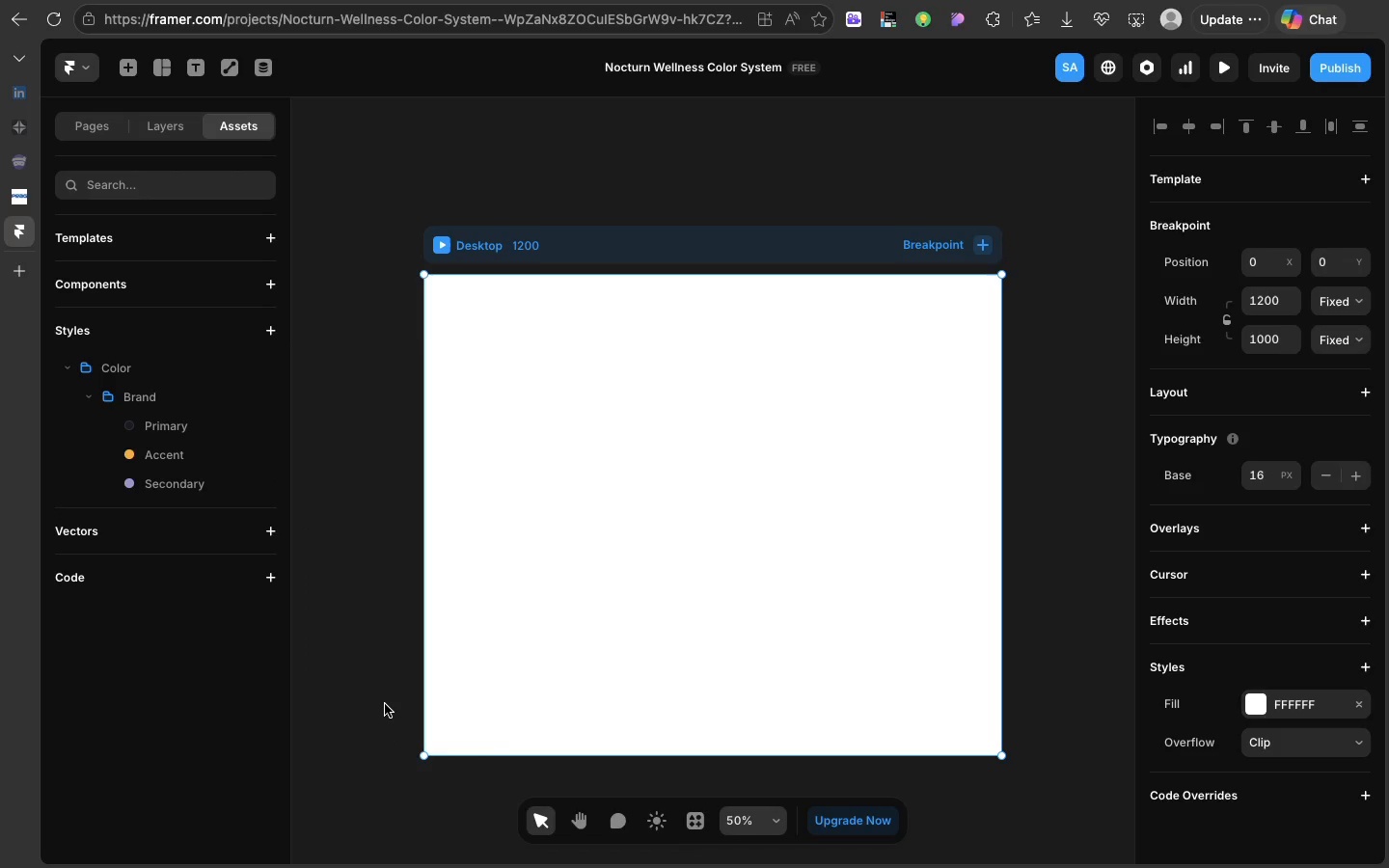 
wait(10.17)
 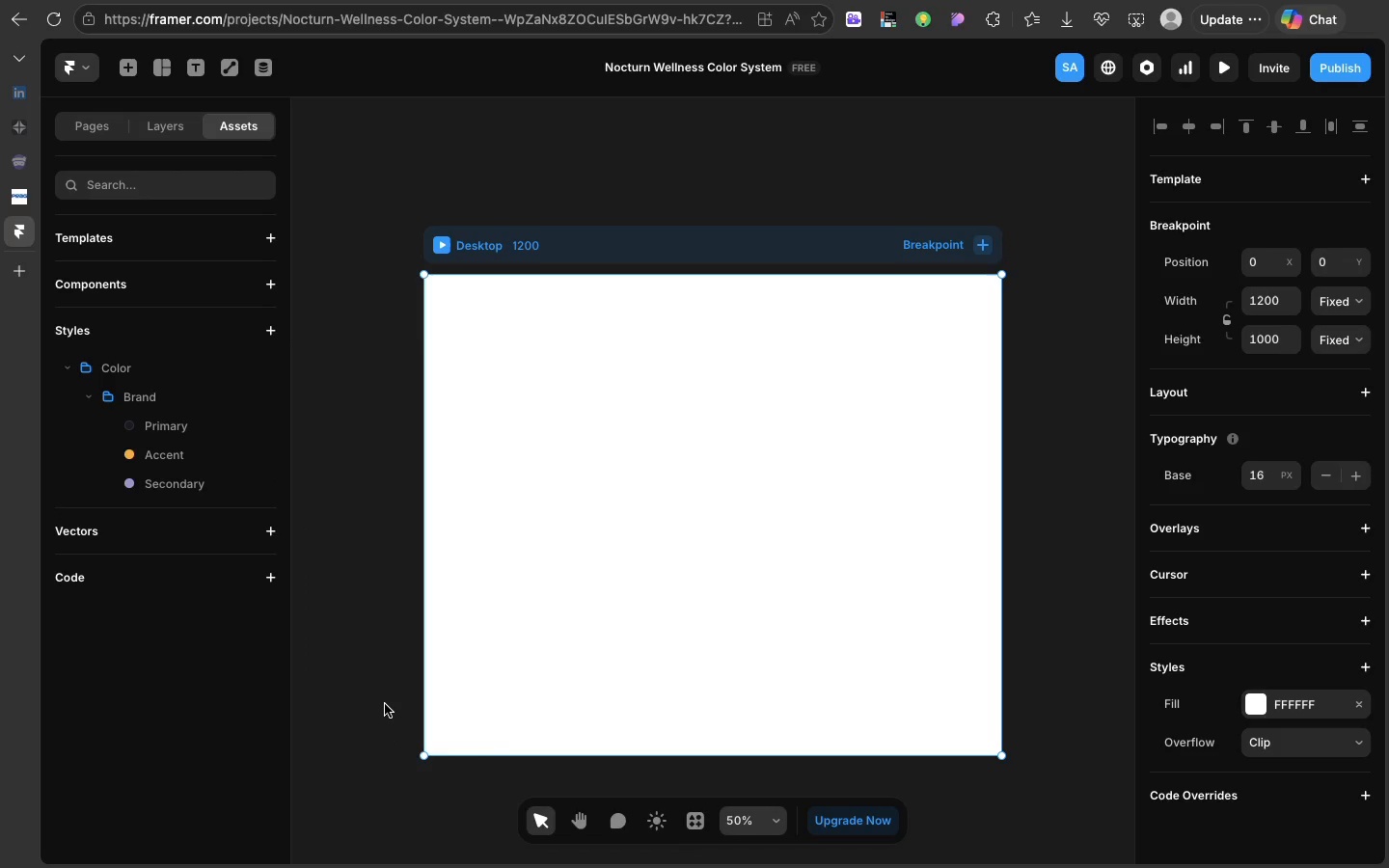 
left_click([272, 329])
 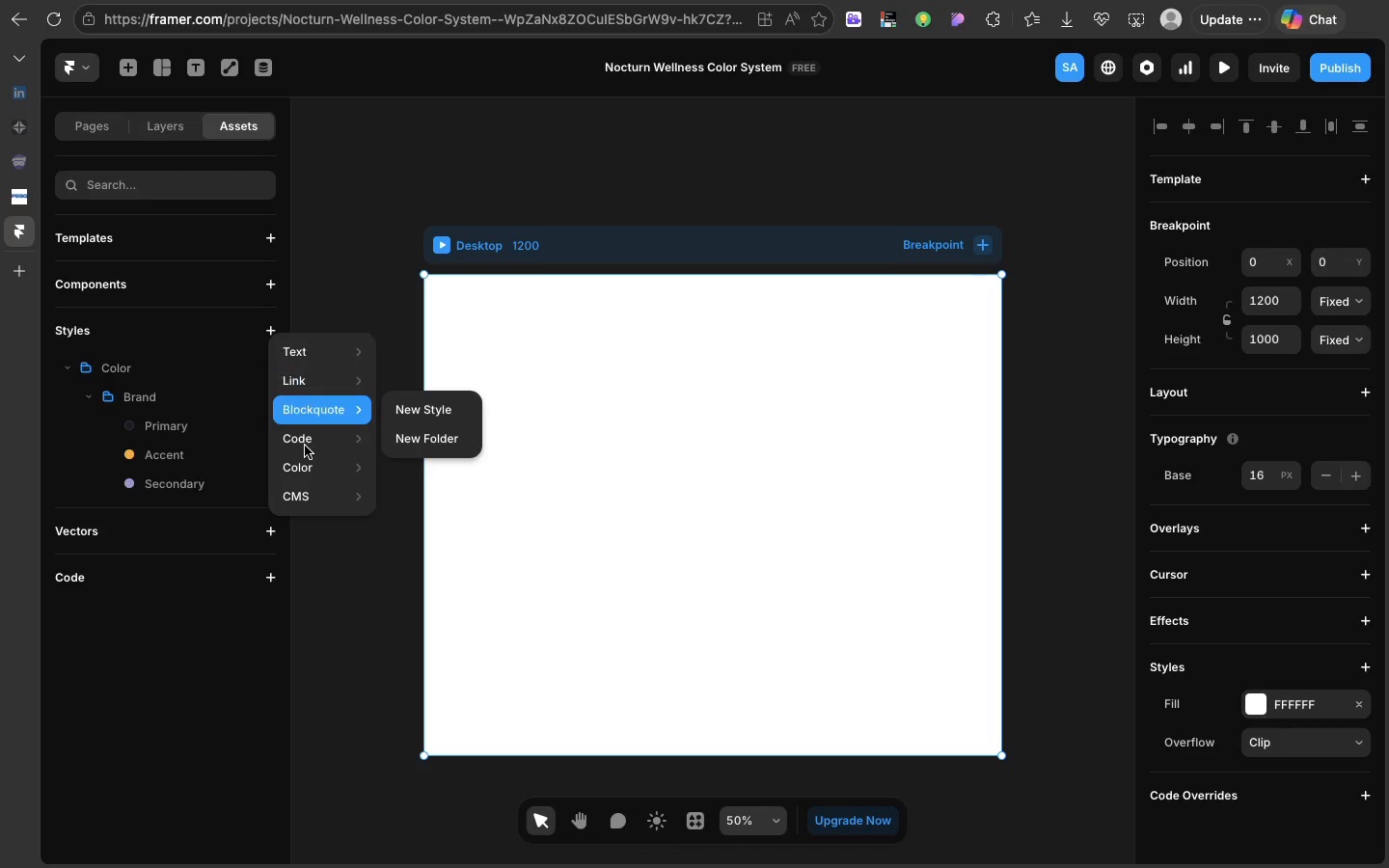 
mouse_move([327, 467])
 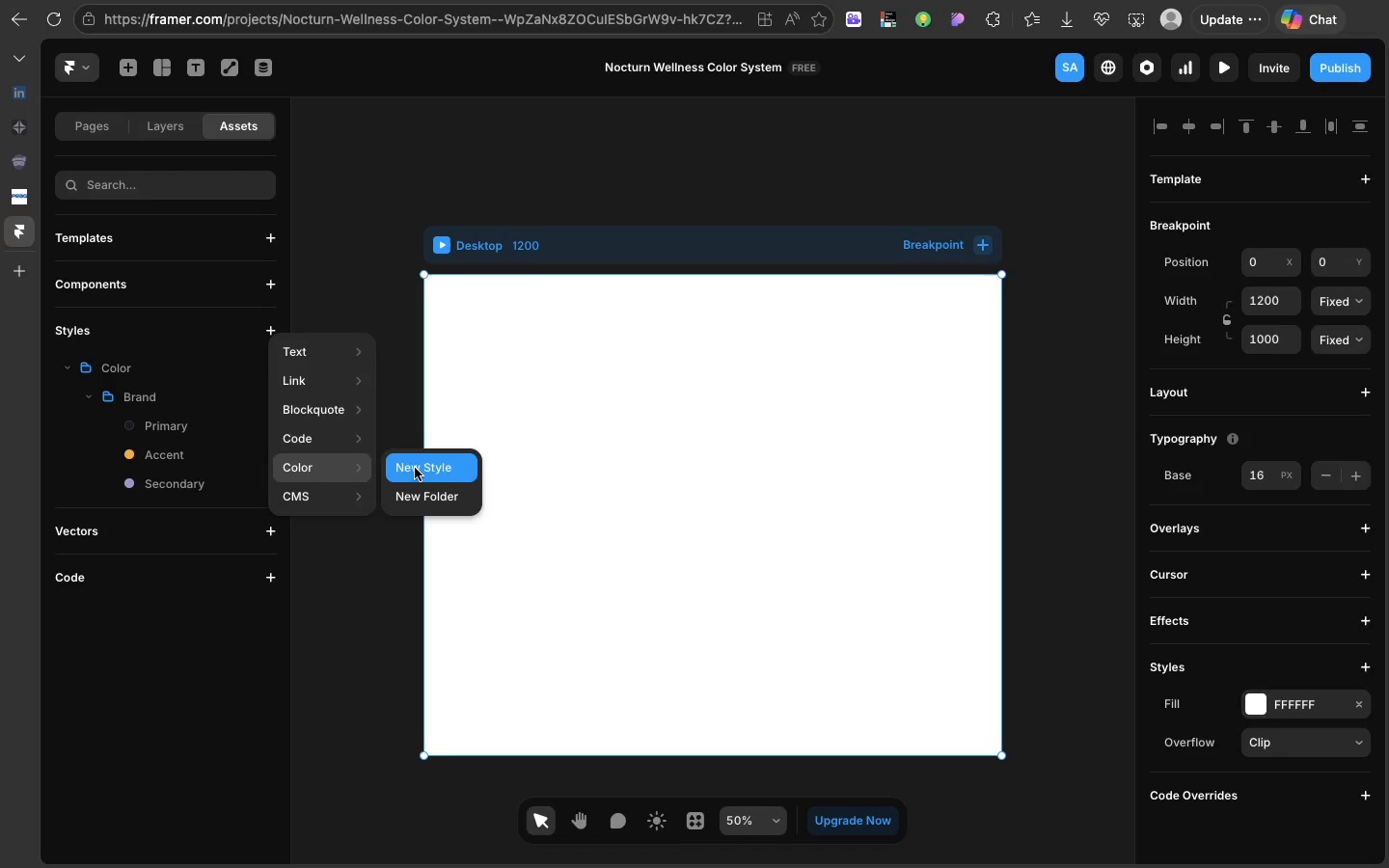 
left_click([418, 467])
 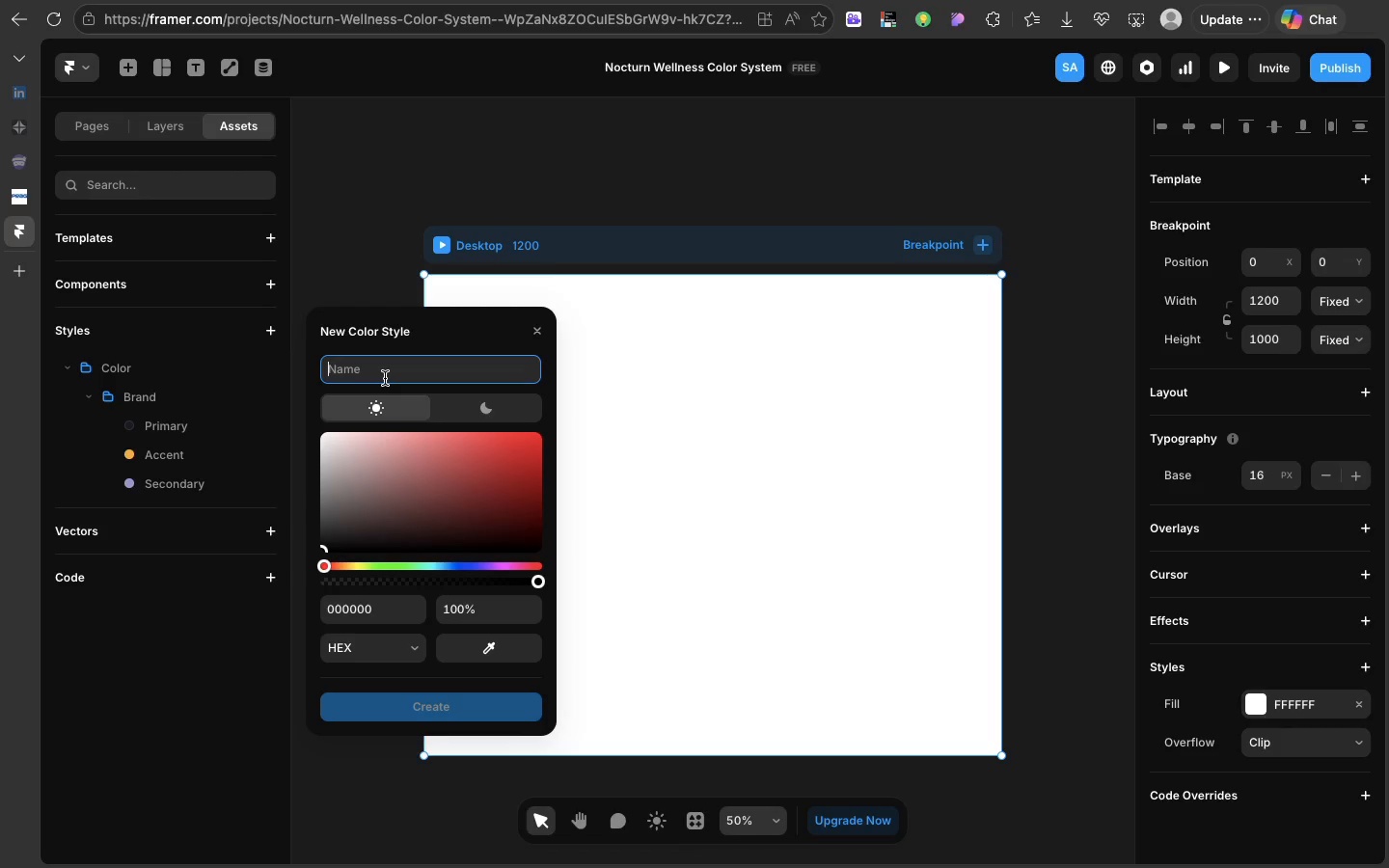 
type(Su)
key(Backspace)
type(yeste)
 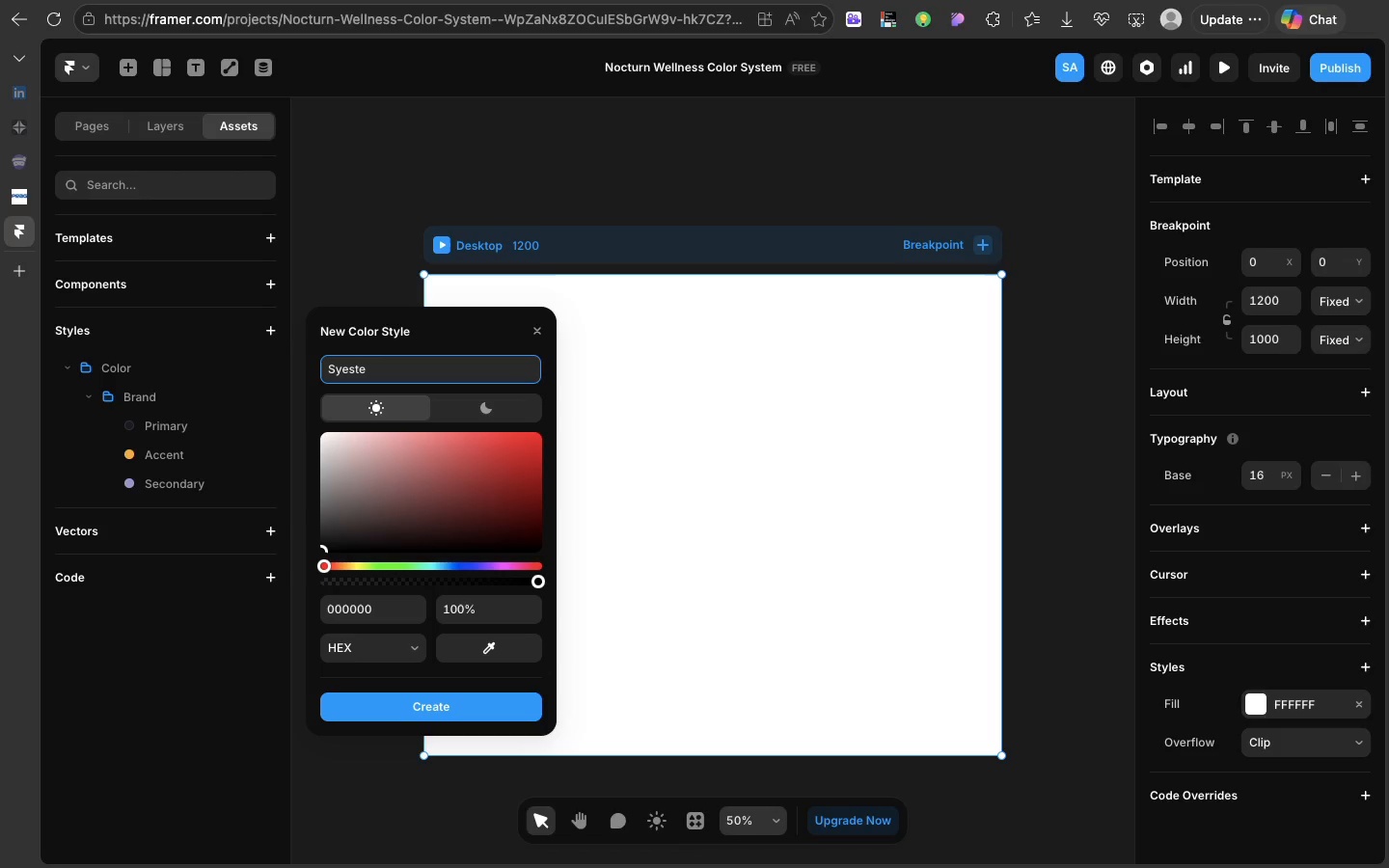 
key(Backspace)
key(Backspace)
key(Backspace)
key(Backspace)
type(stem)
 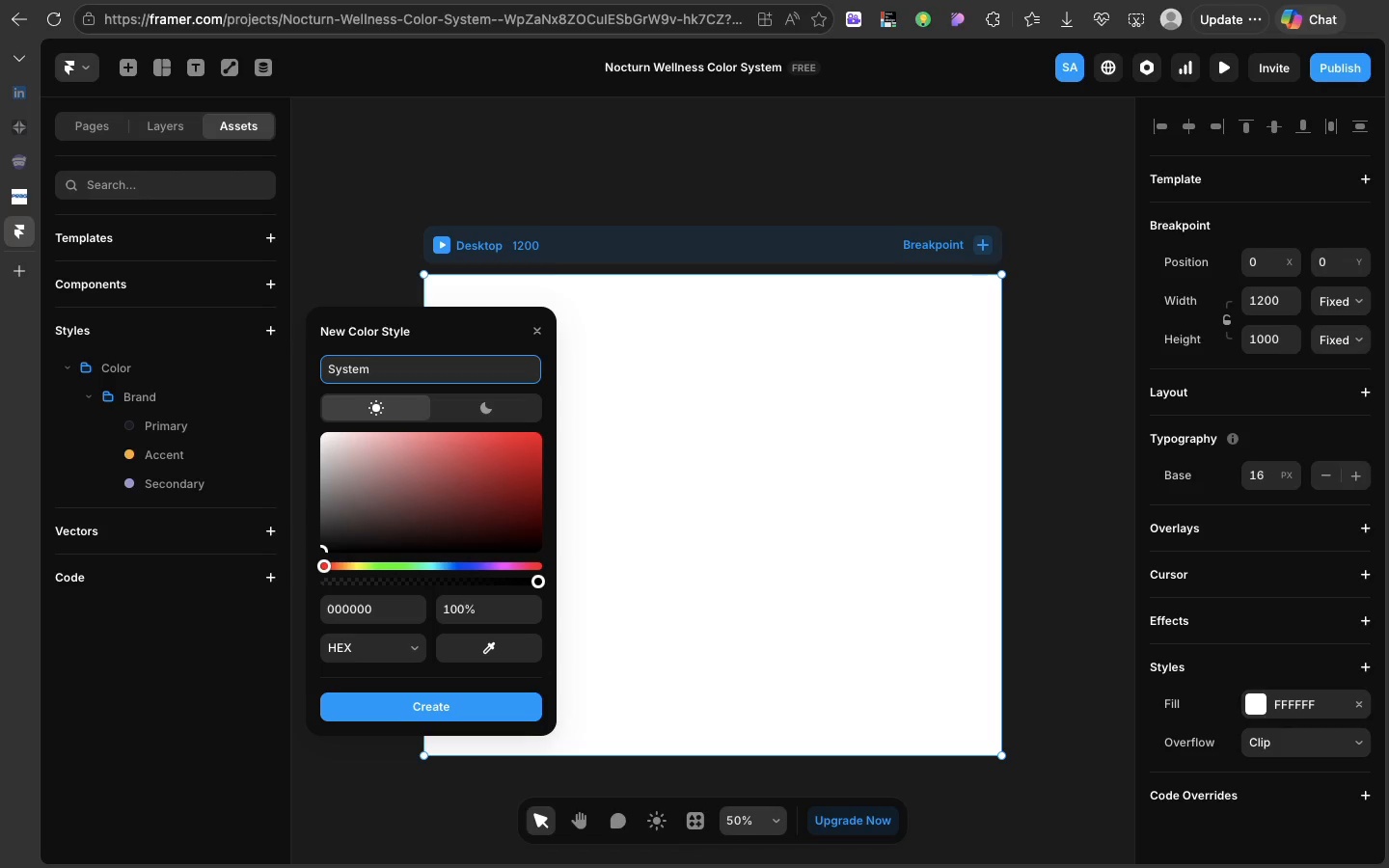 
type(/Success)
 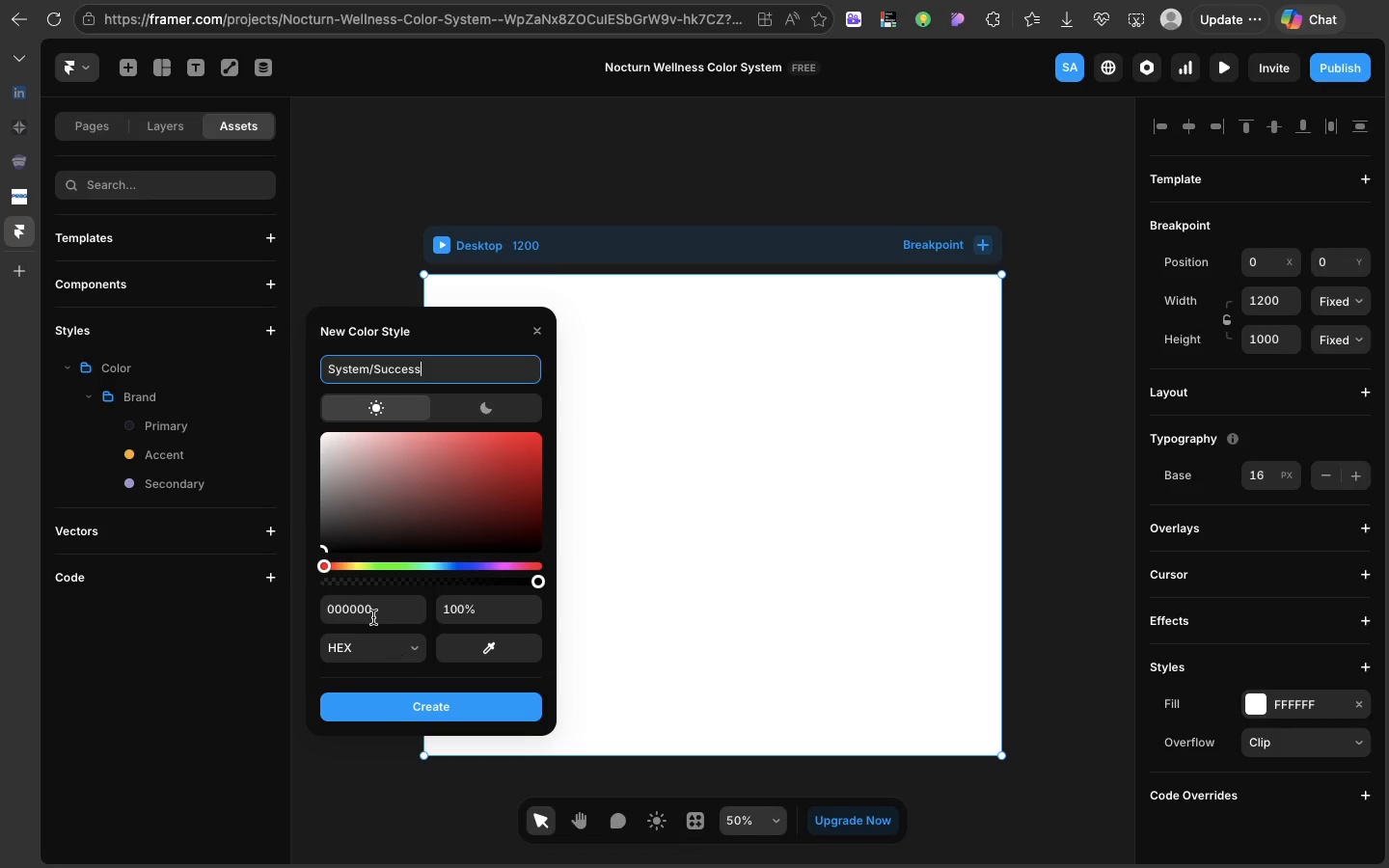 
left_click([372, 615])
 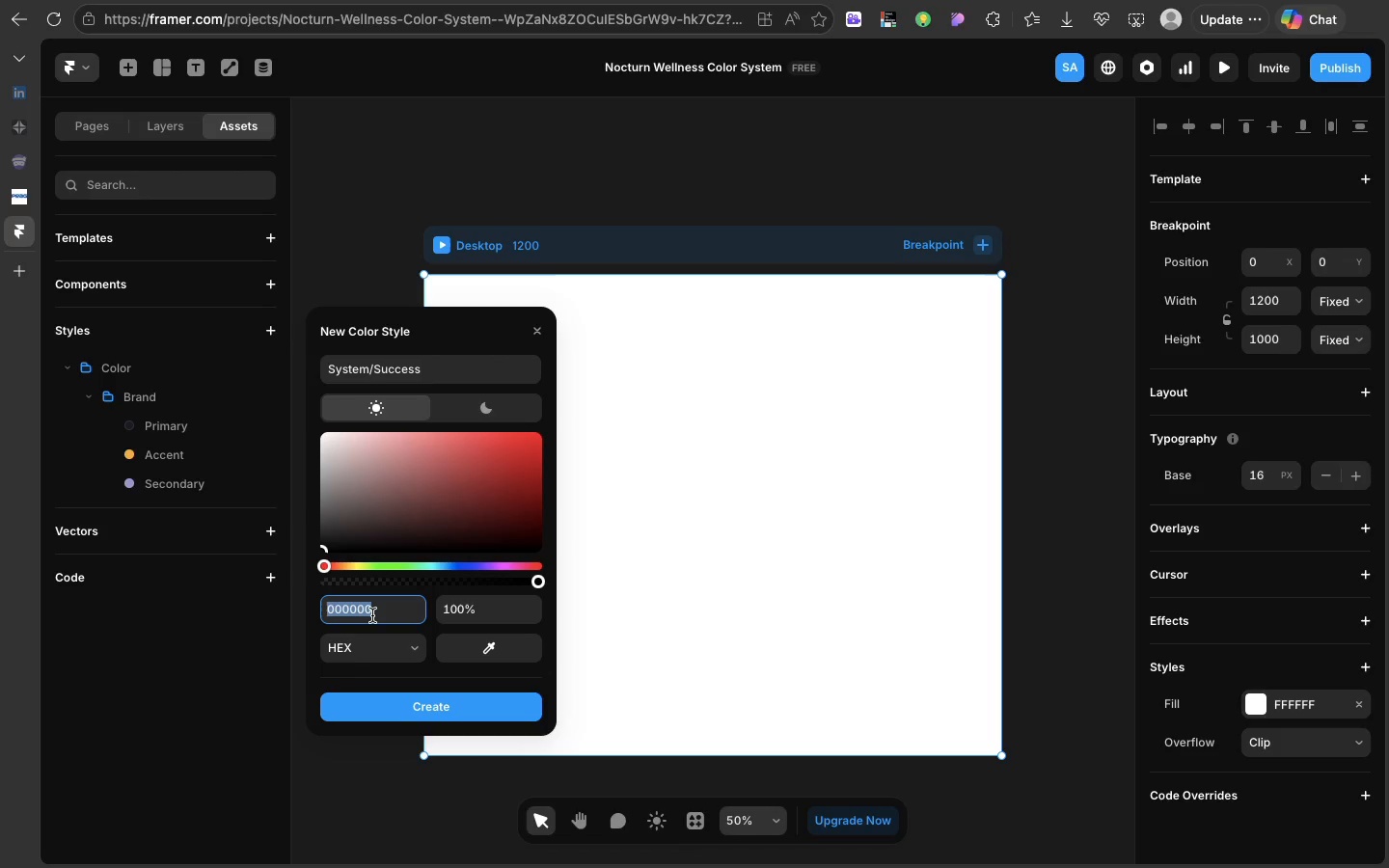 
type(84BDA3)
 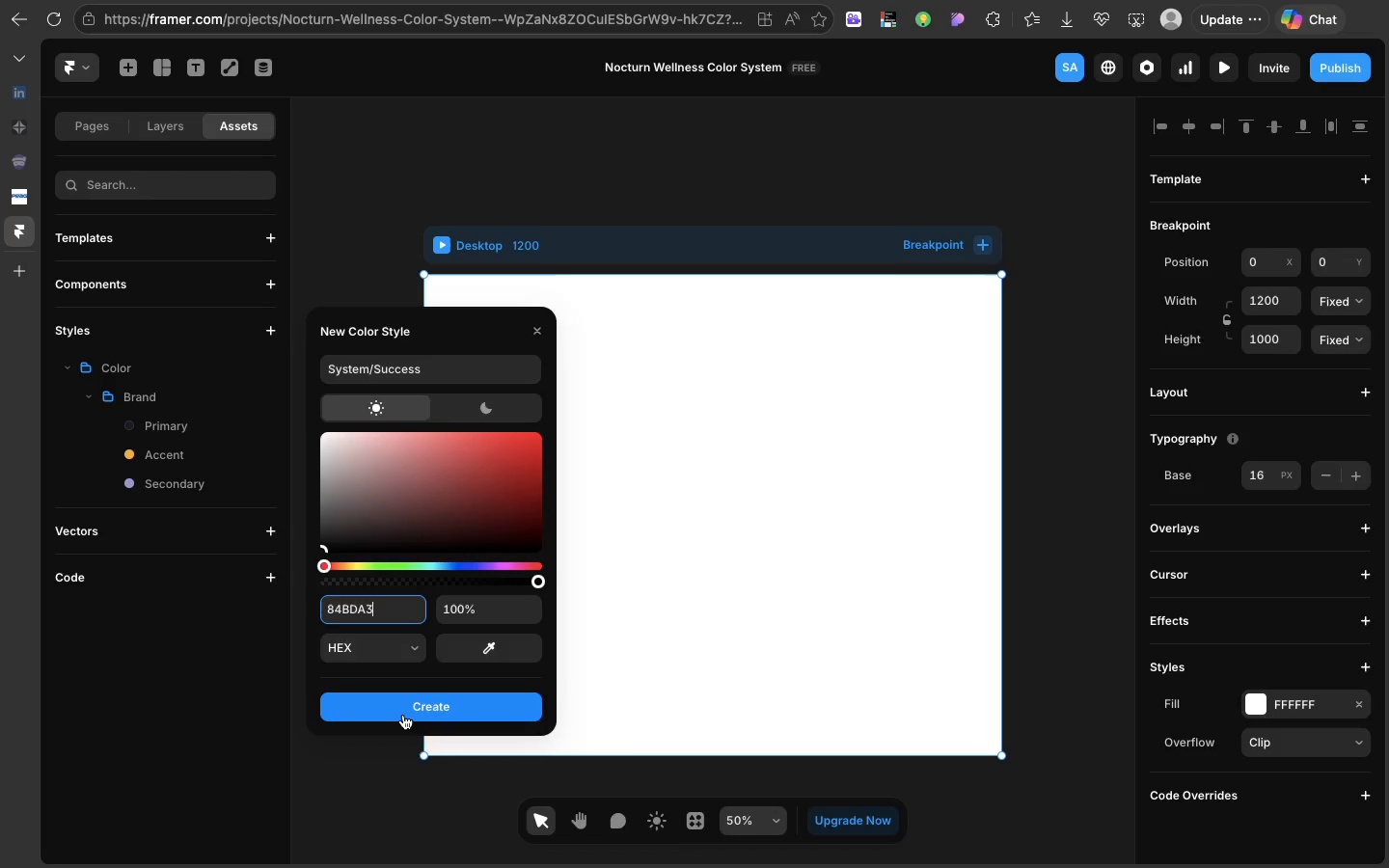 
left_click([403, 715])
 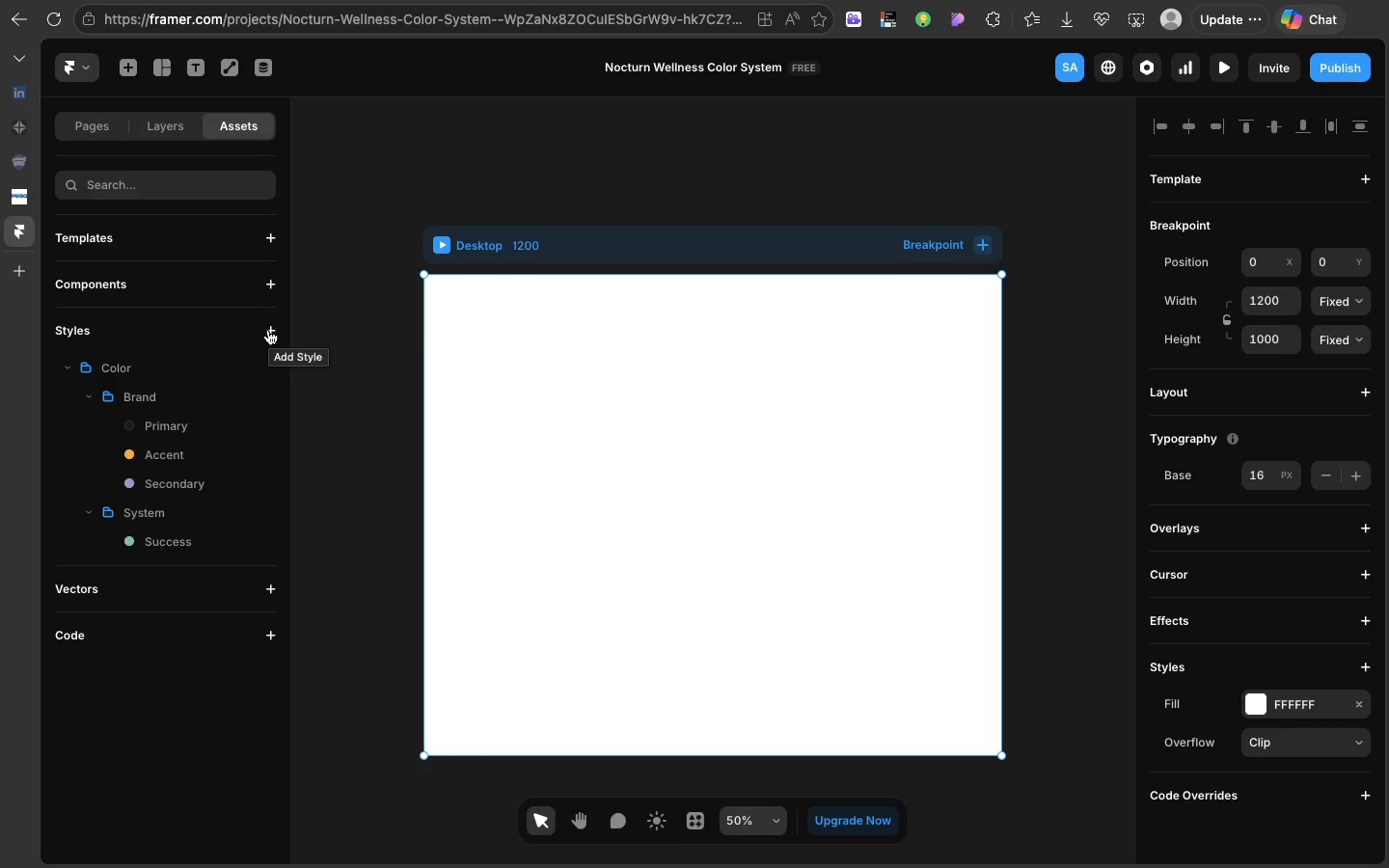 
wait(5.88)
 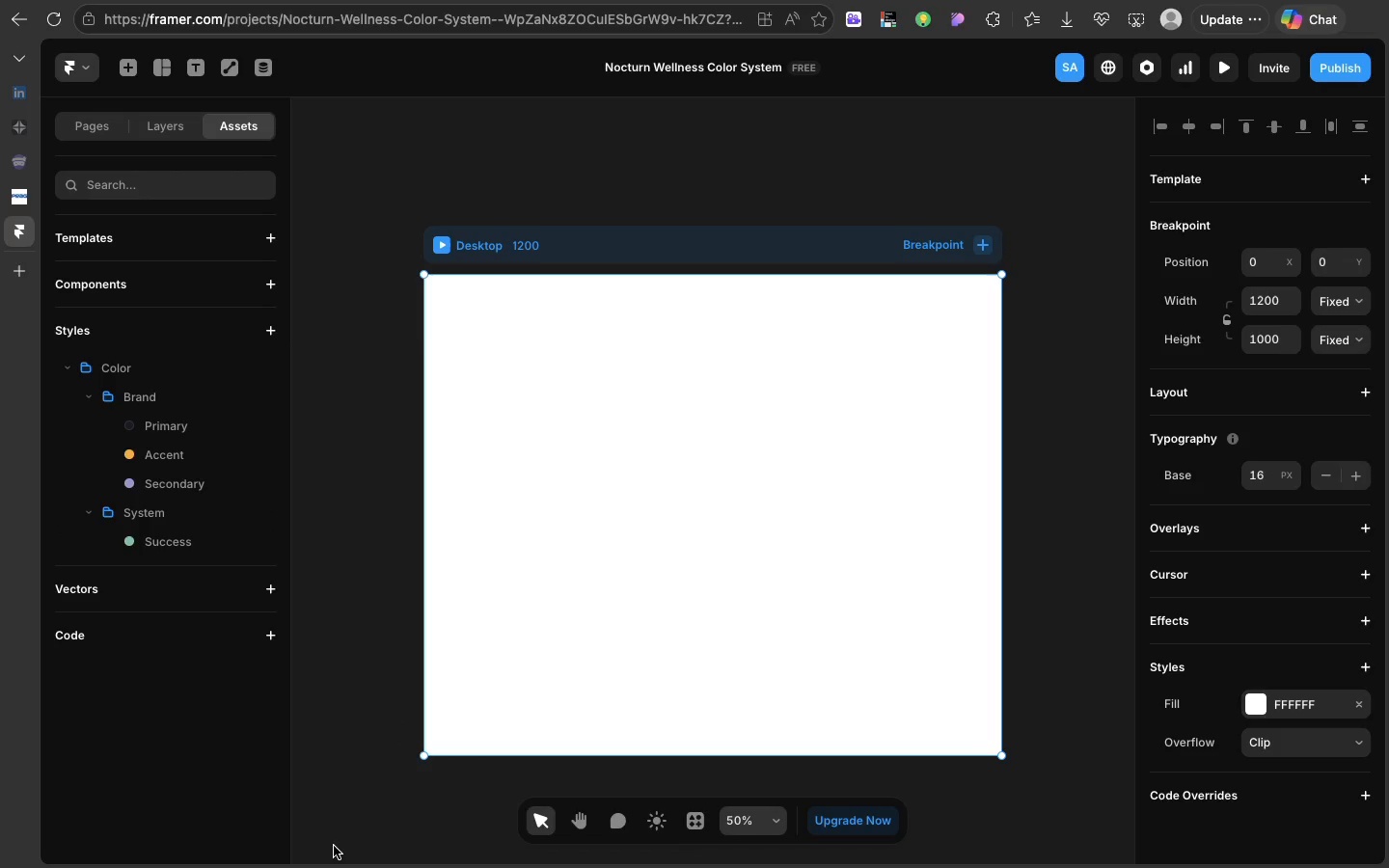 
left_click([268, 330])
 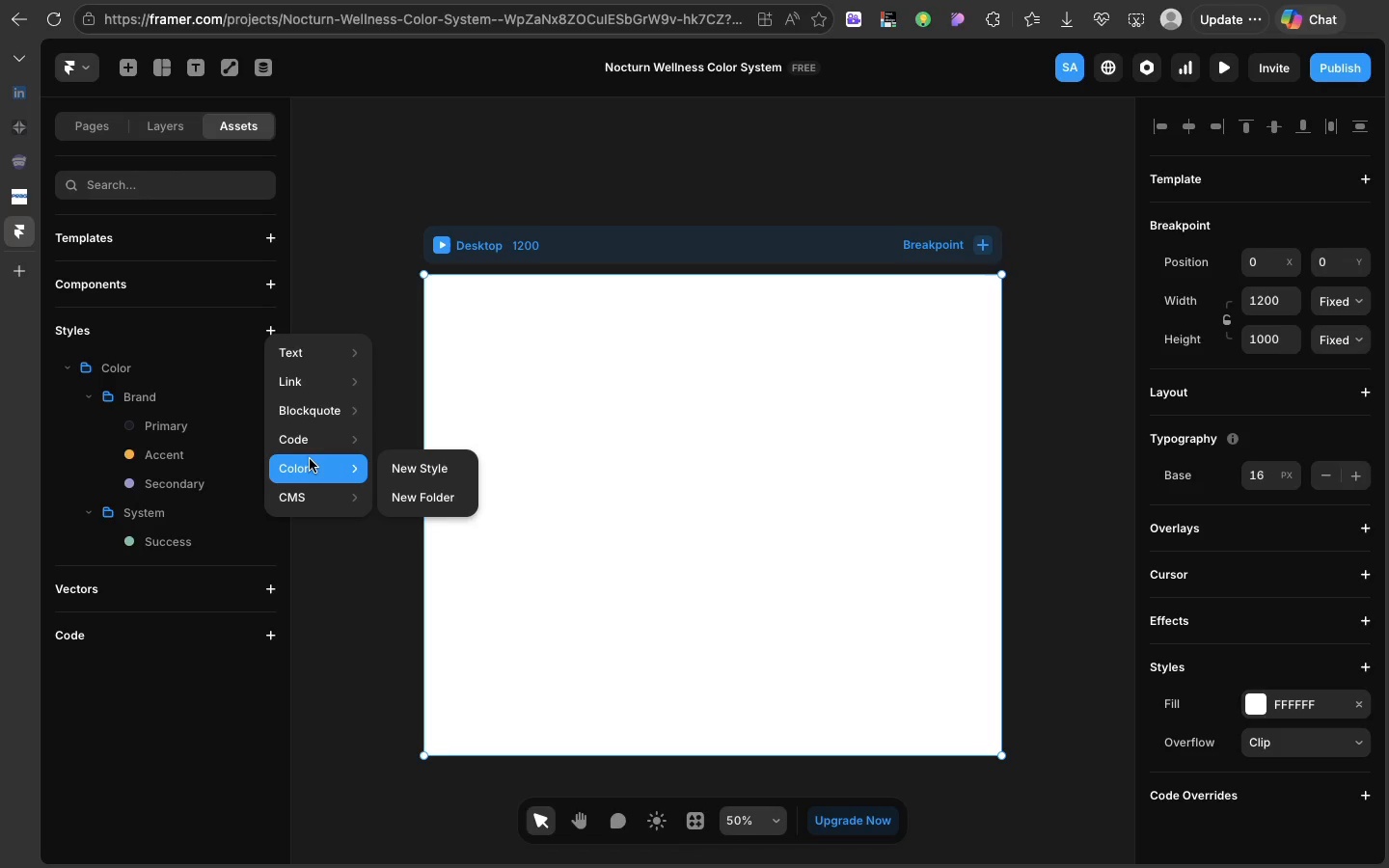 
wait(8.16)
 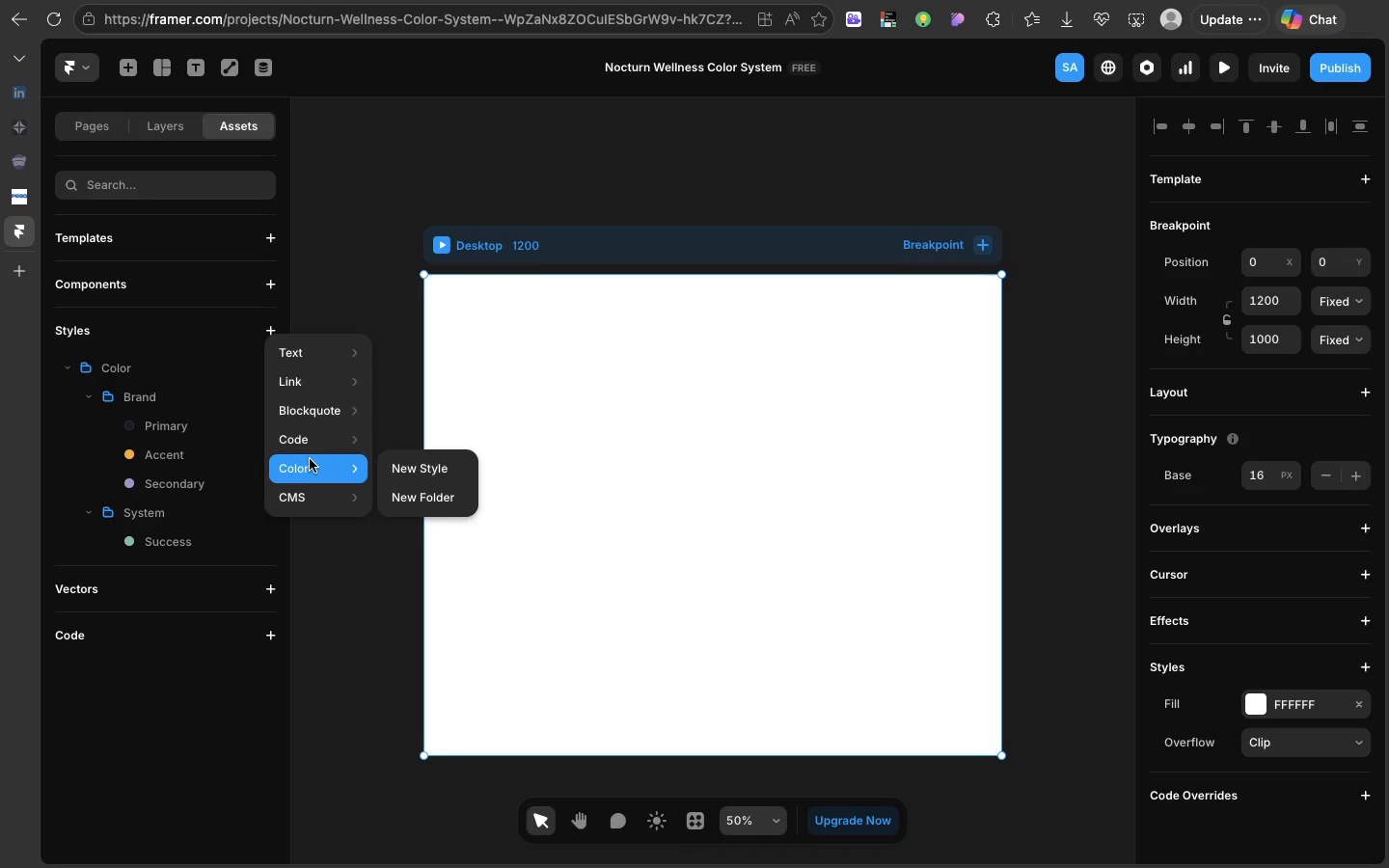 
left_click([432, 465])
 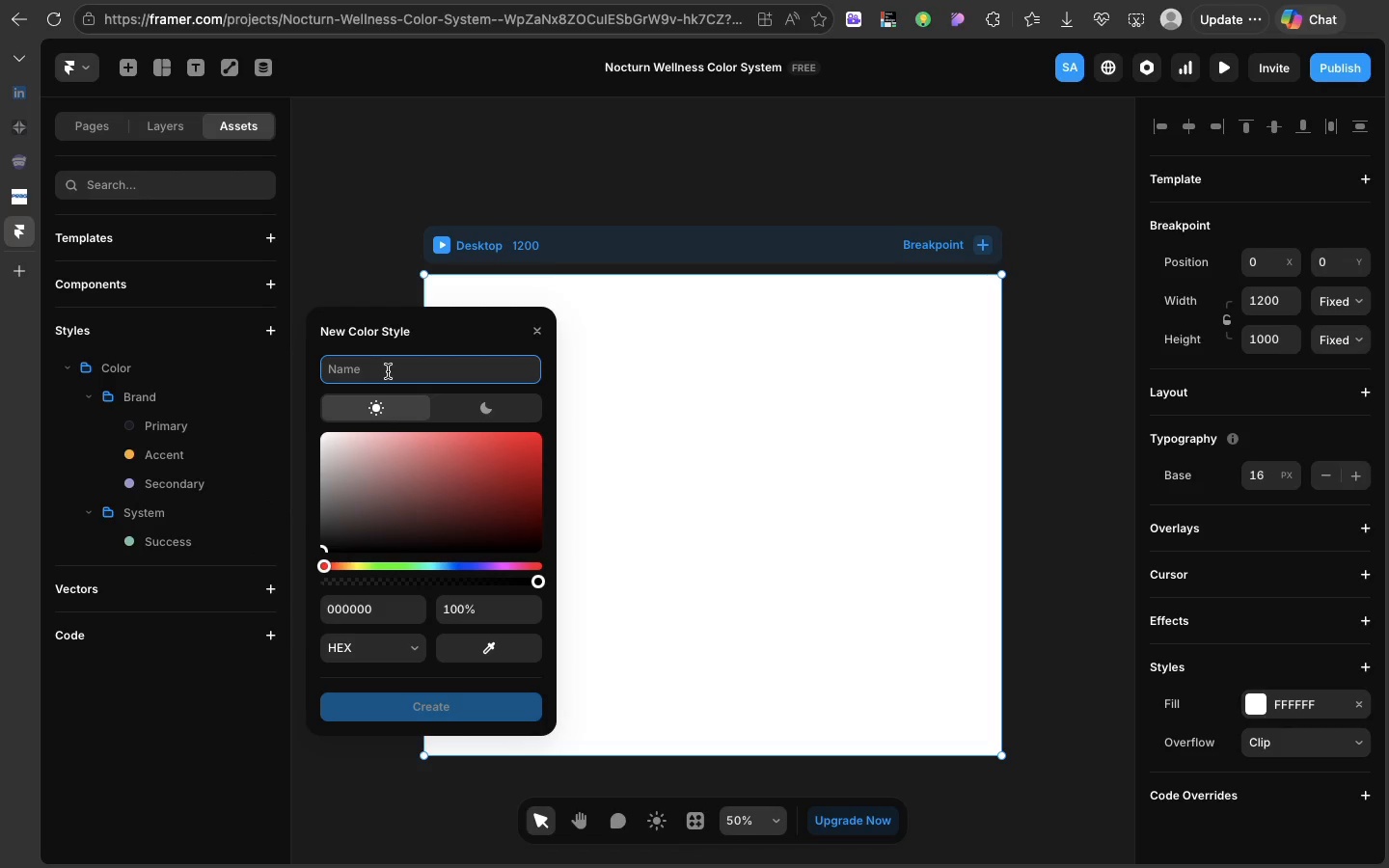 
type(Neutral/Dark)
 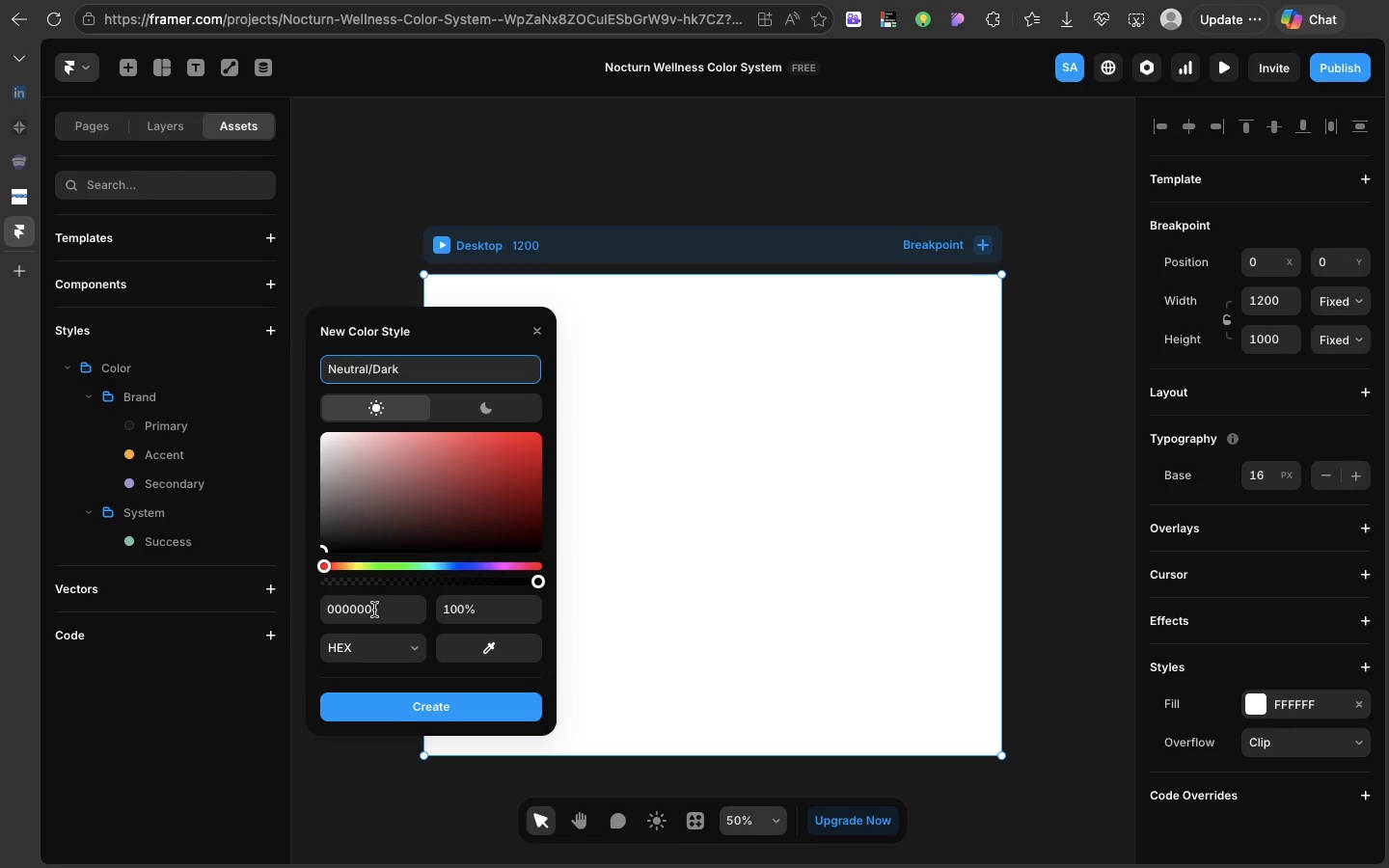 
left_click([374, 610])
 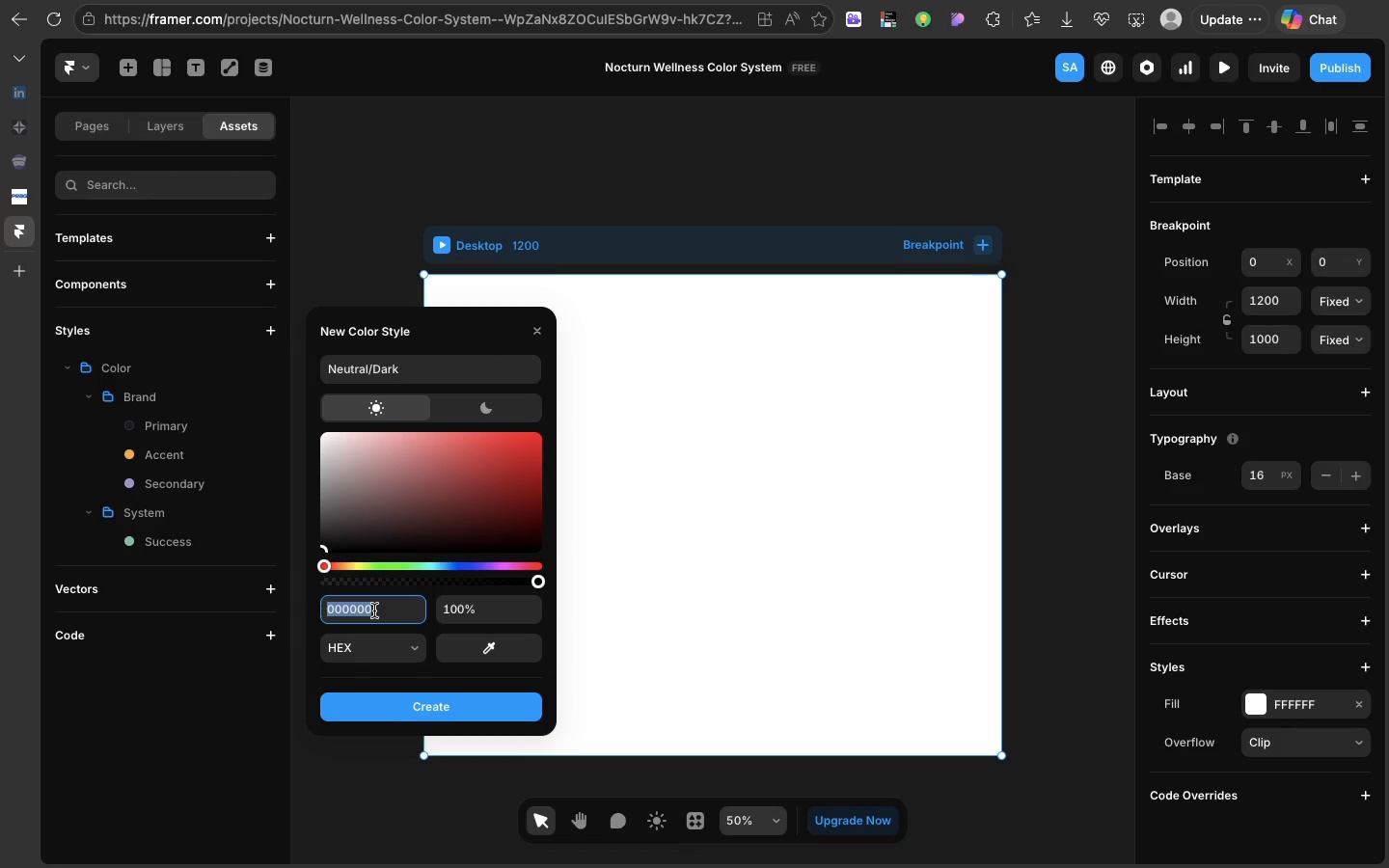 
type(2E3047)
 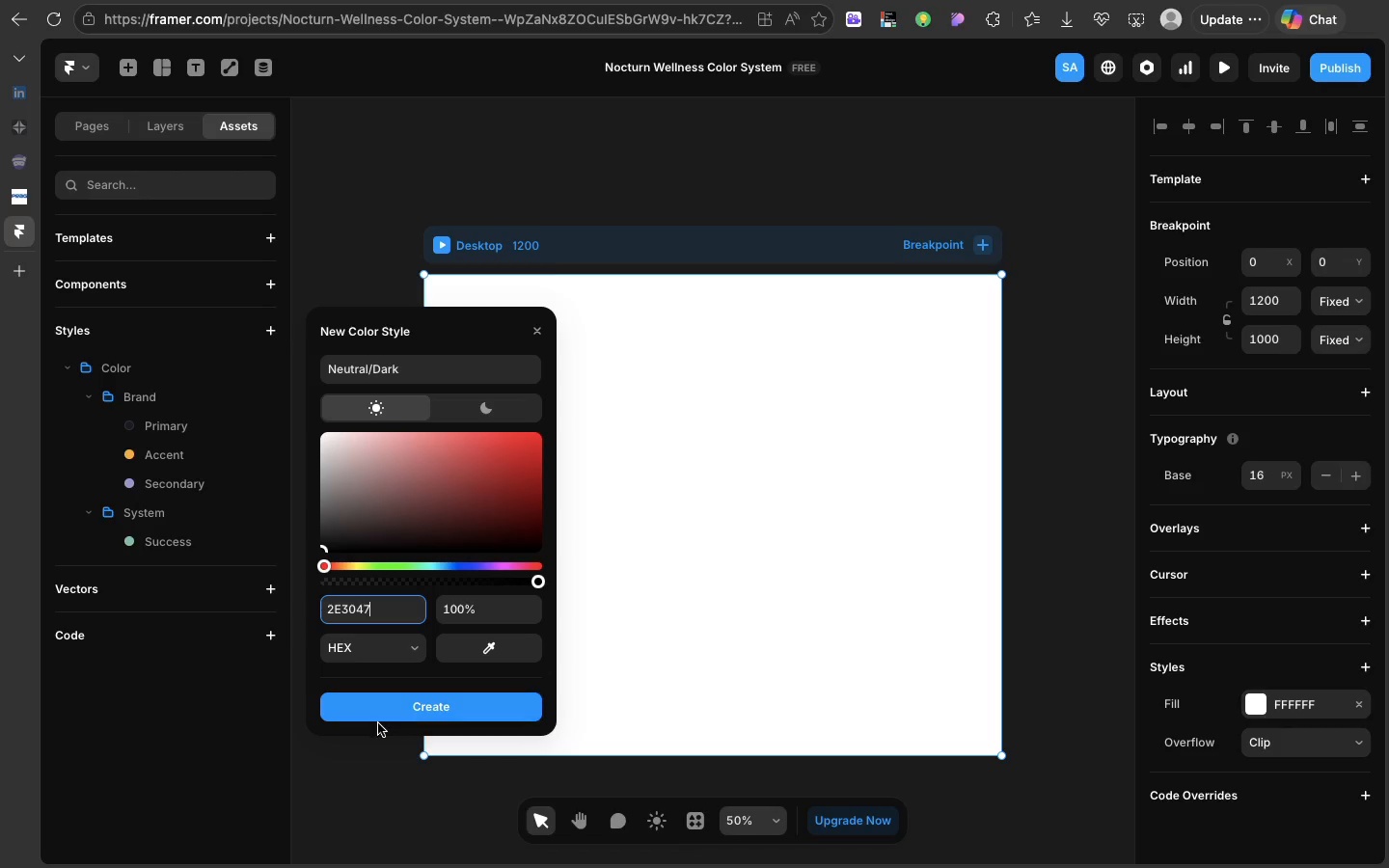 
left_click([375, 713])
 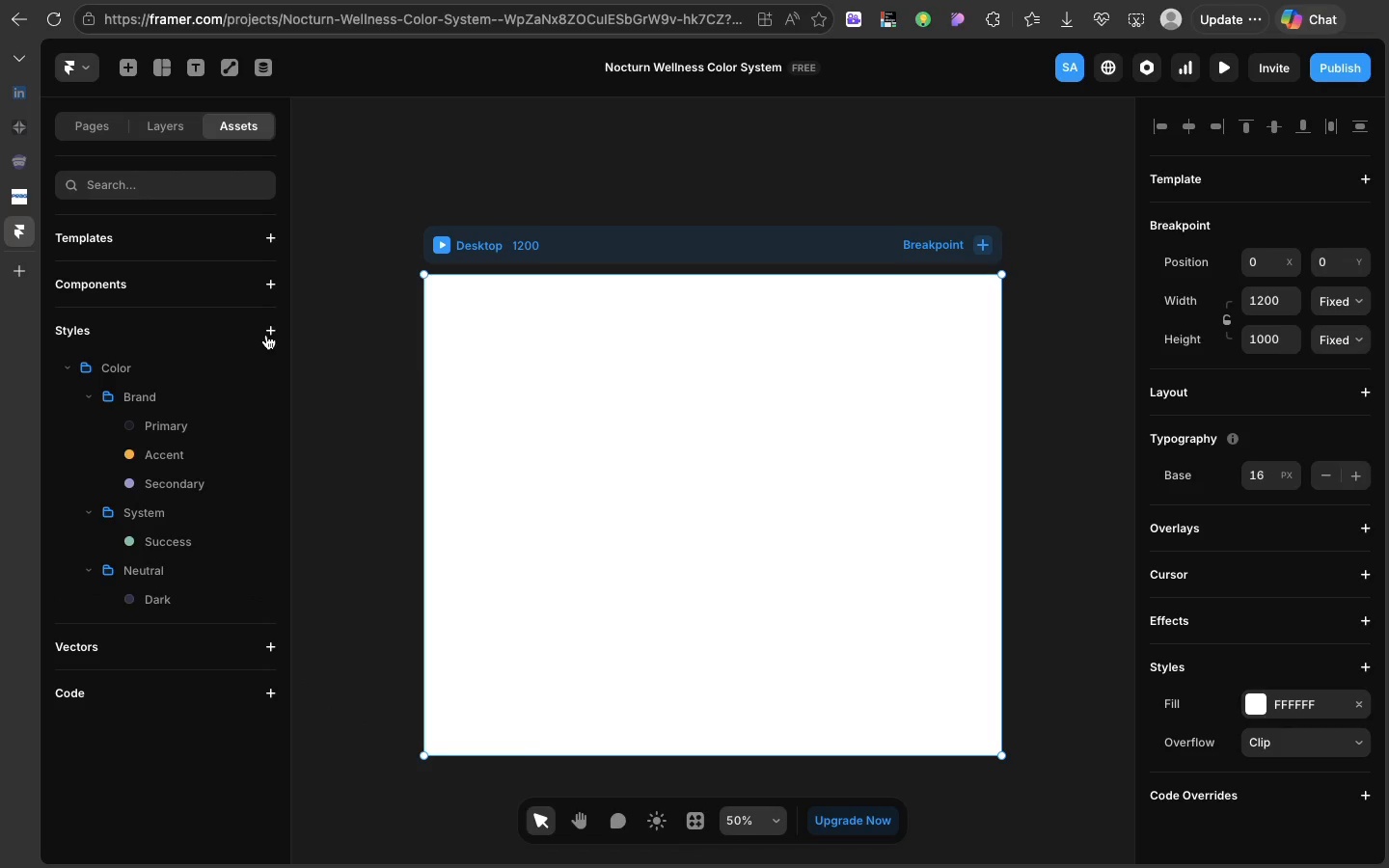 
wait(5.38)
 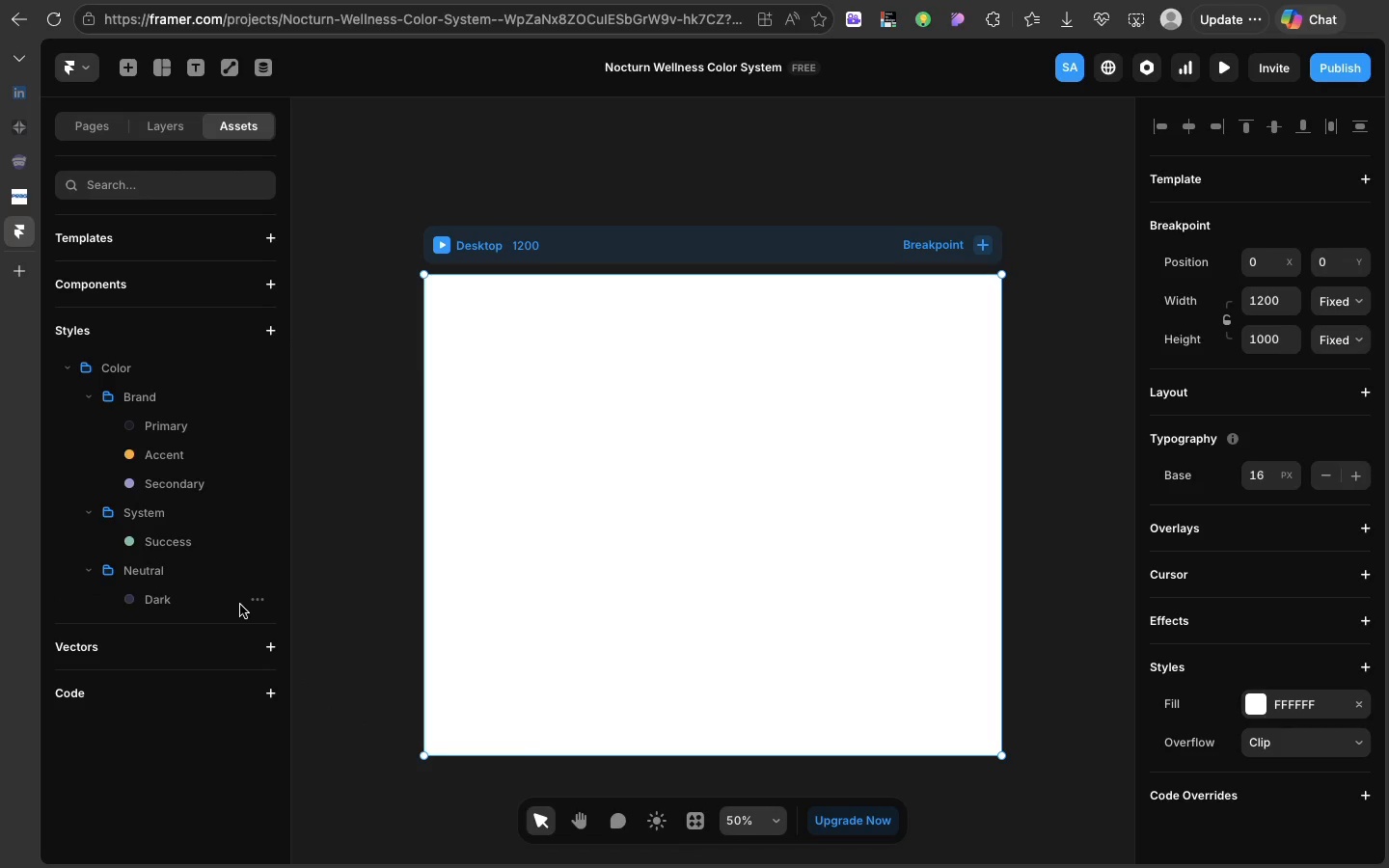 
left_click([267, 331])
 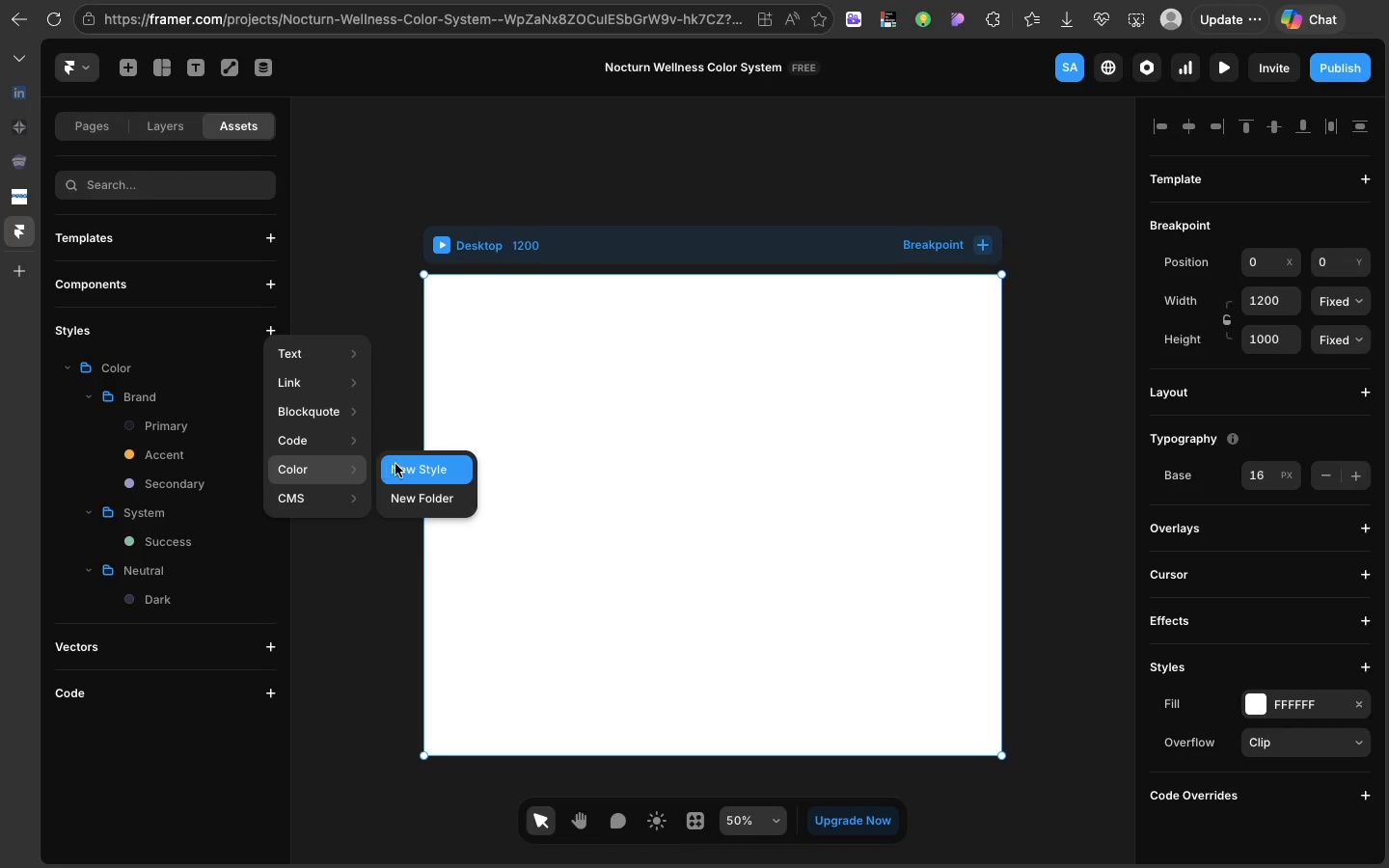 
left_click([397, 464])
 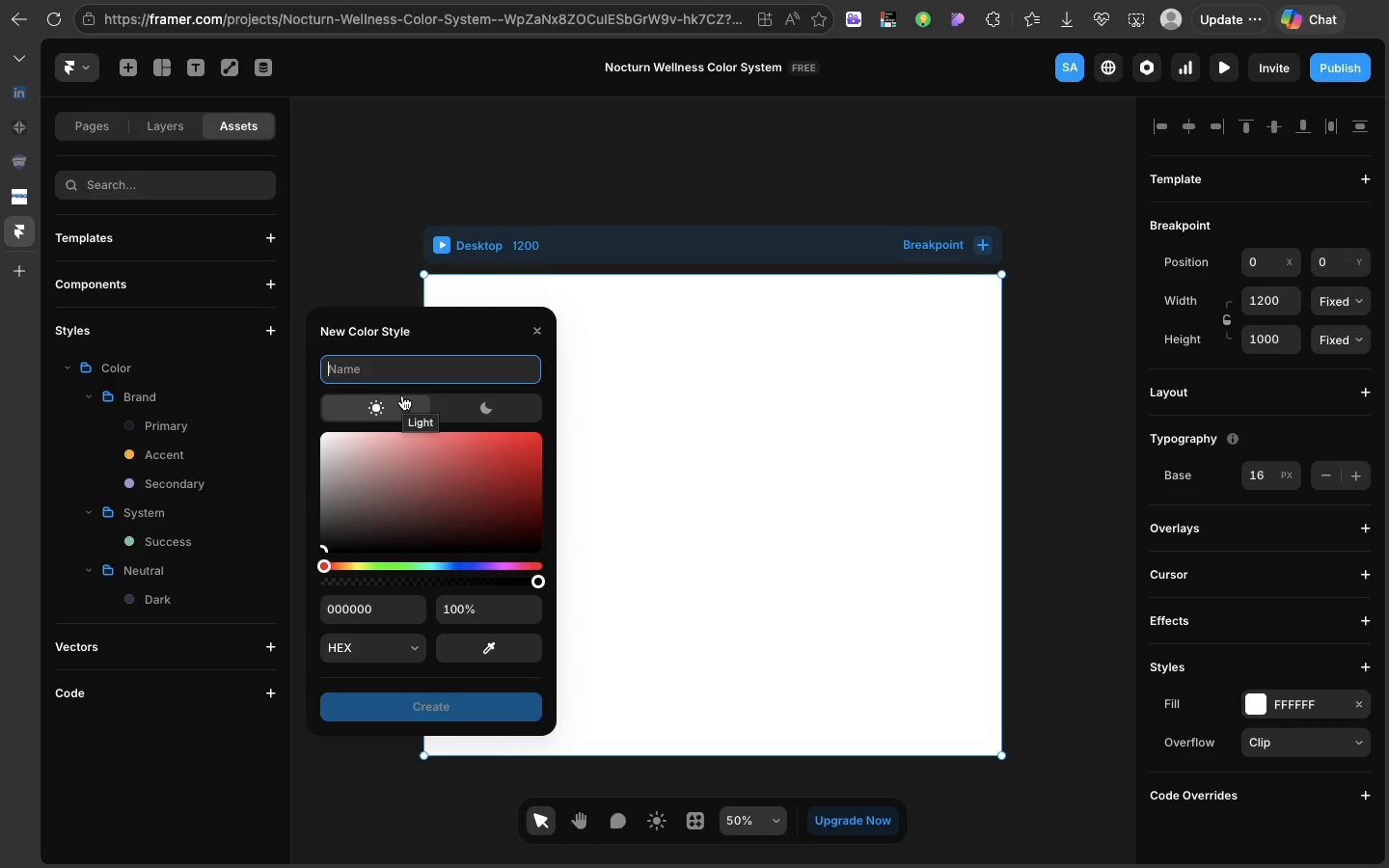 
type(Neutral/Mid)
 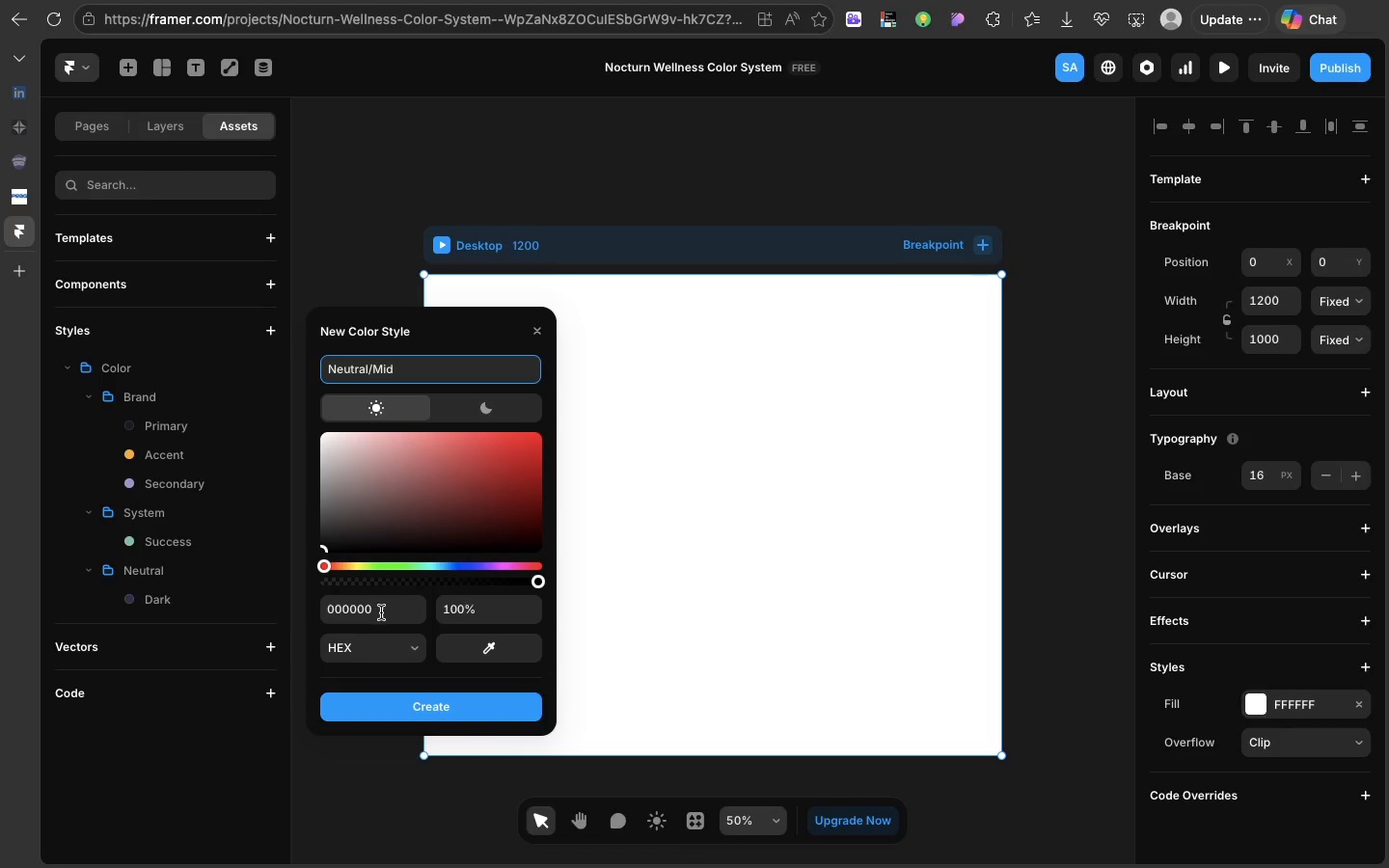 
left_click([381, 611])
 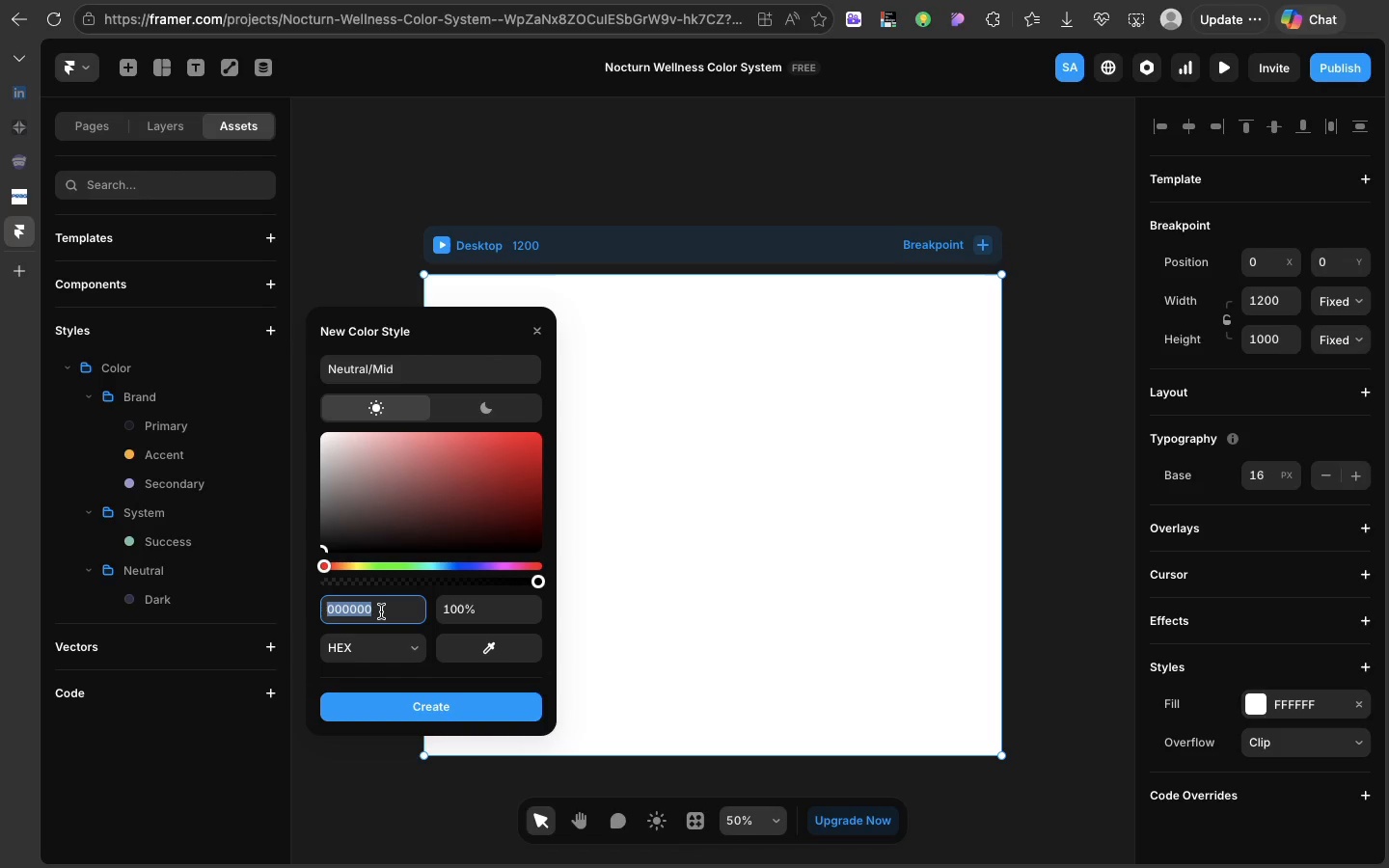 
key(CapsLock)
 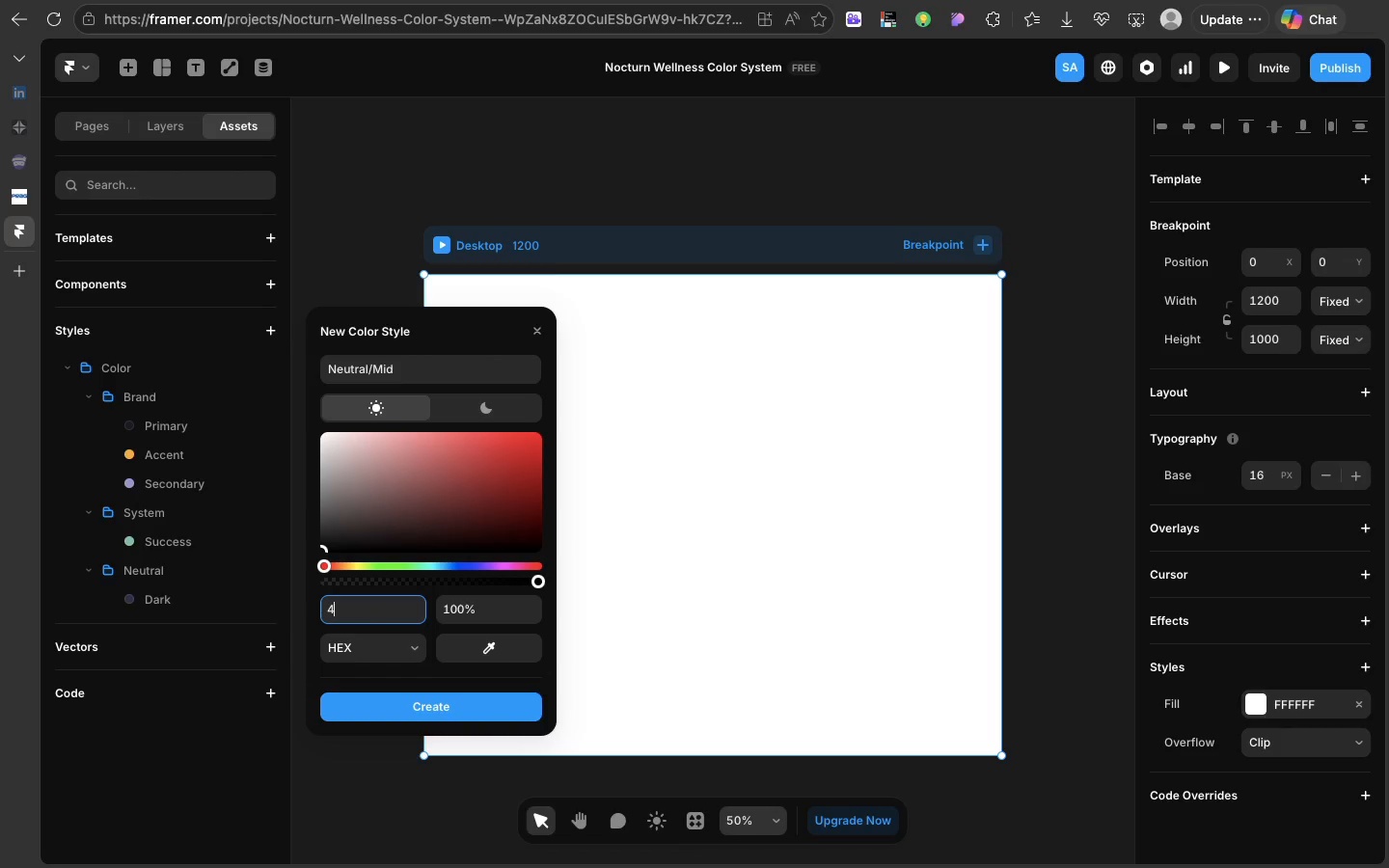 
key(4)
 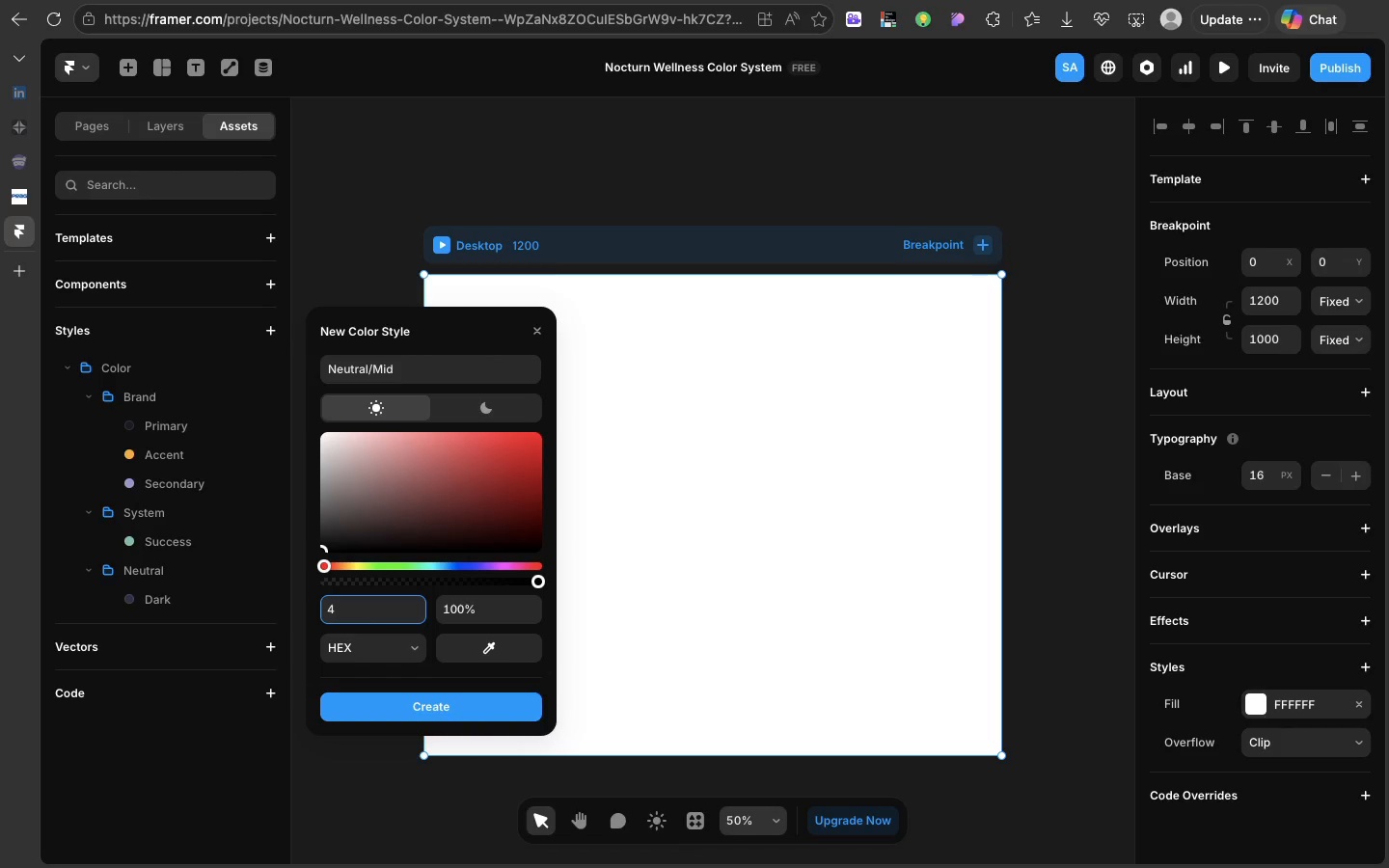 
type(A4E6A)
 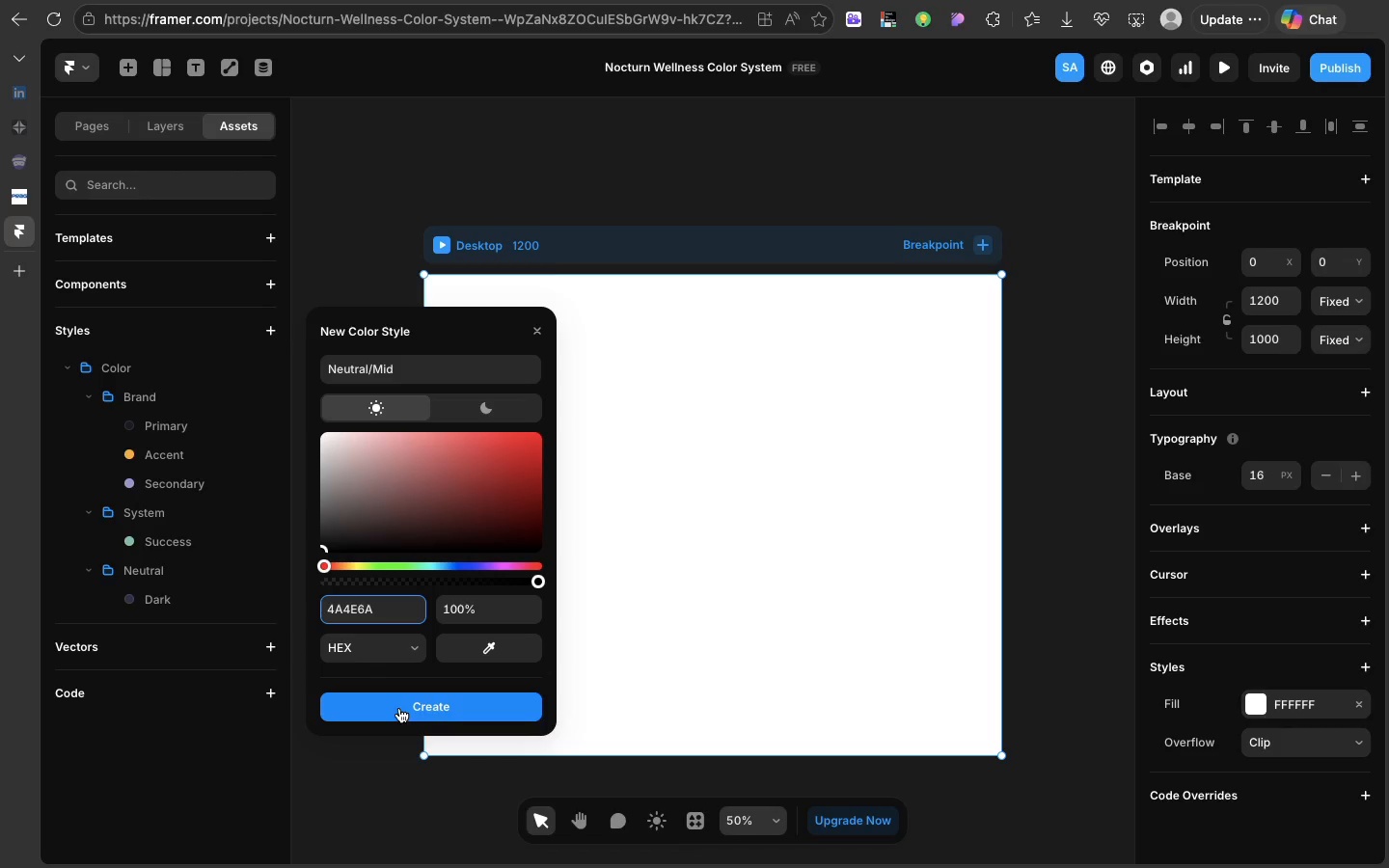 
left_click([399, 708])
 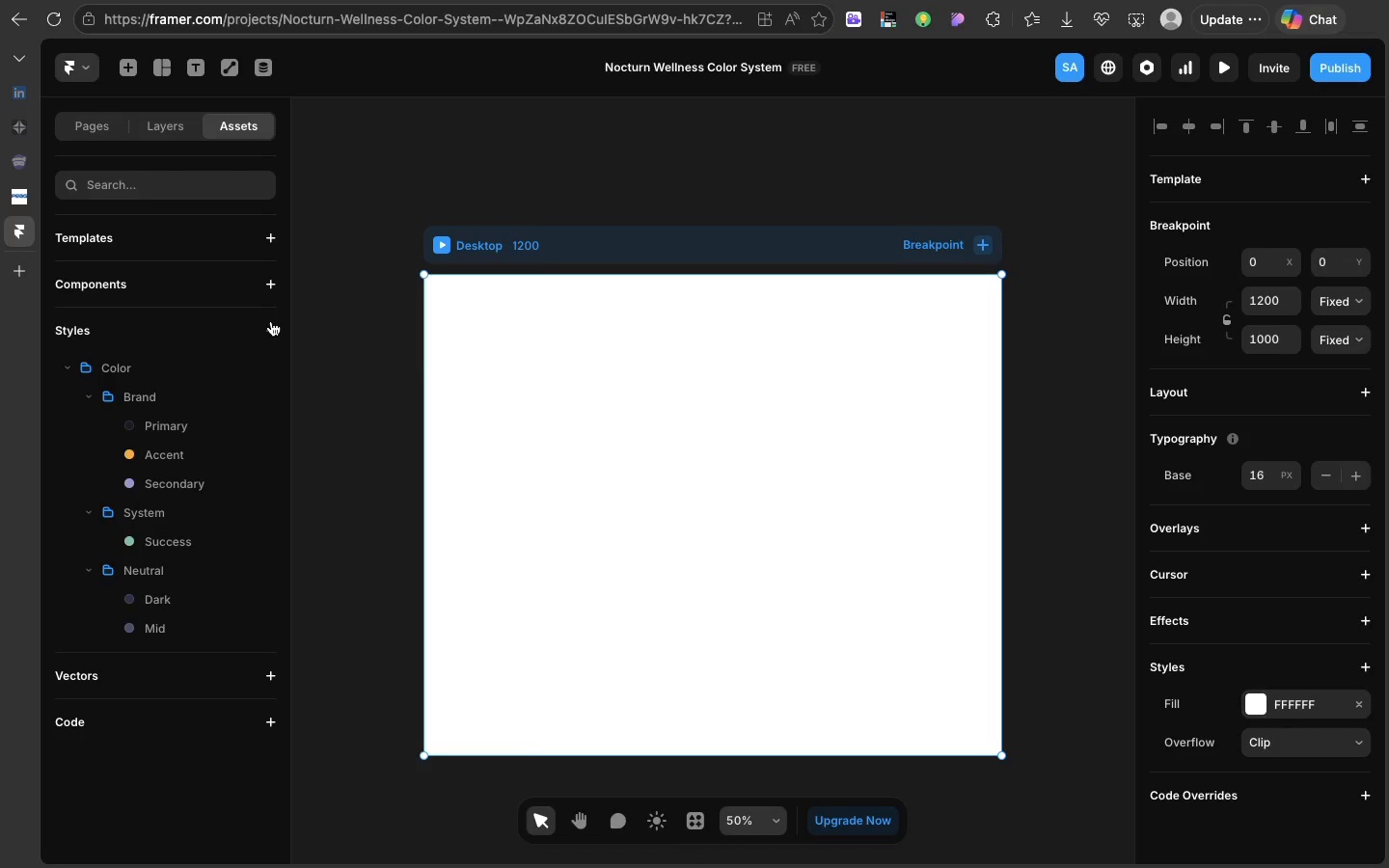 
left_click([271, 321])
 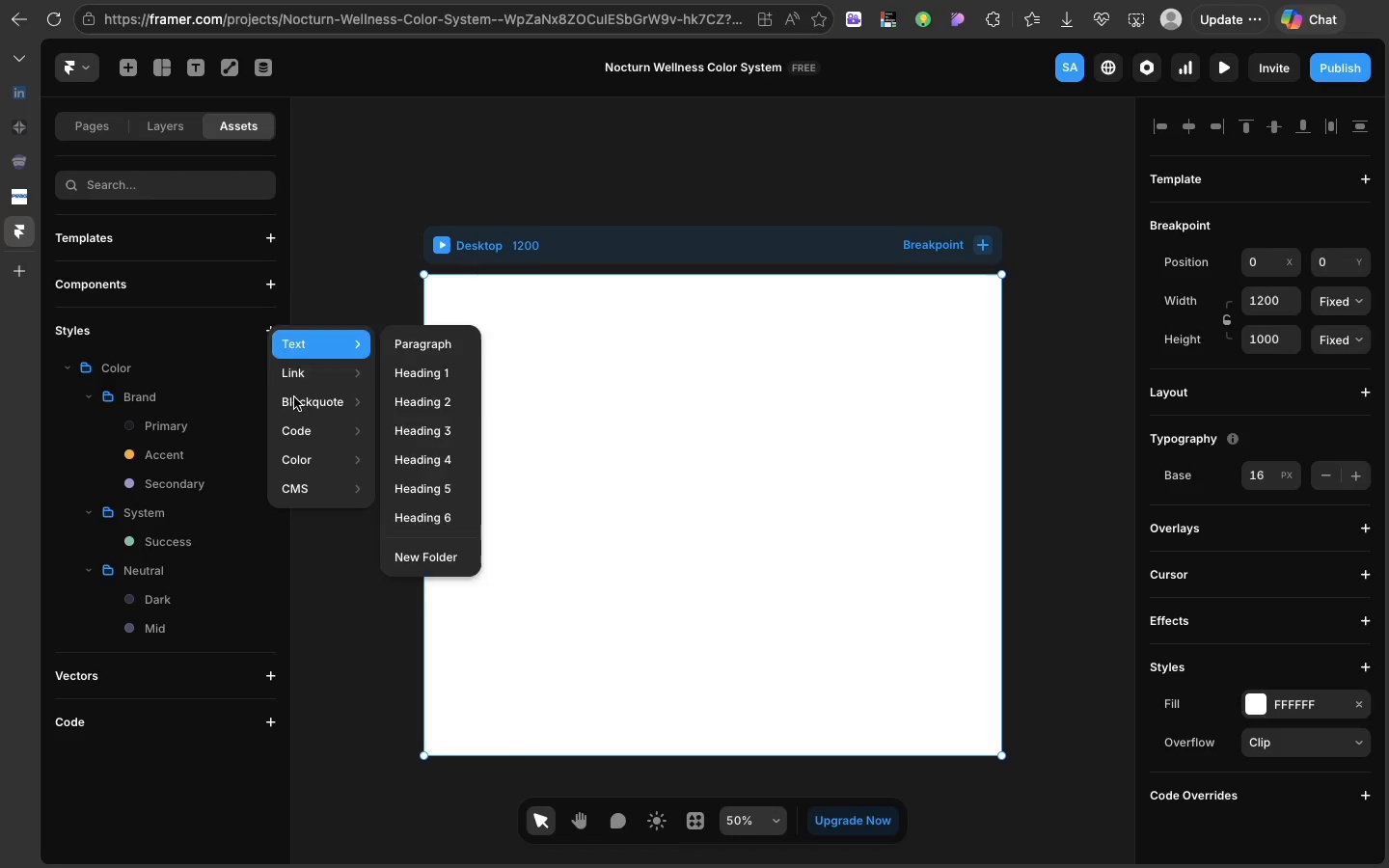 
mouse_move([321, 450])
 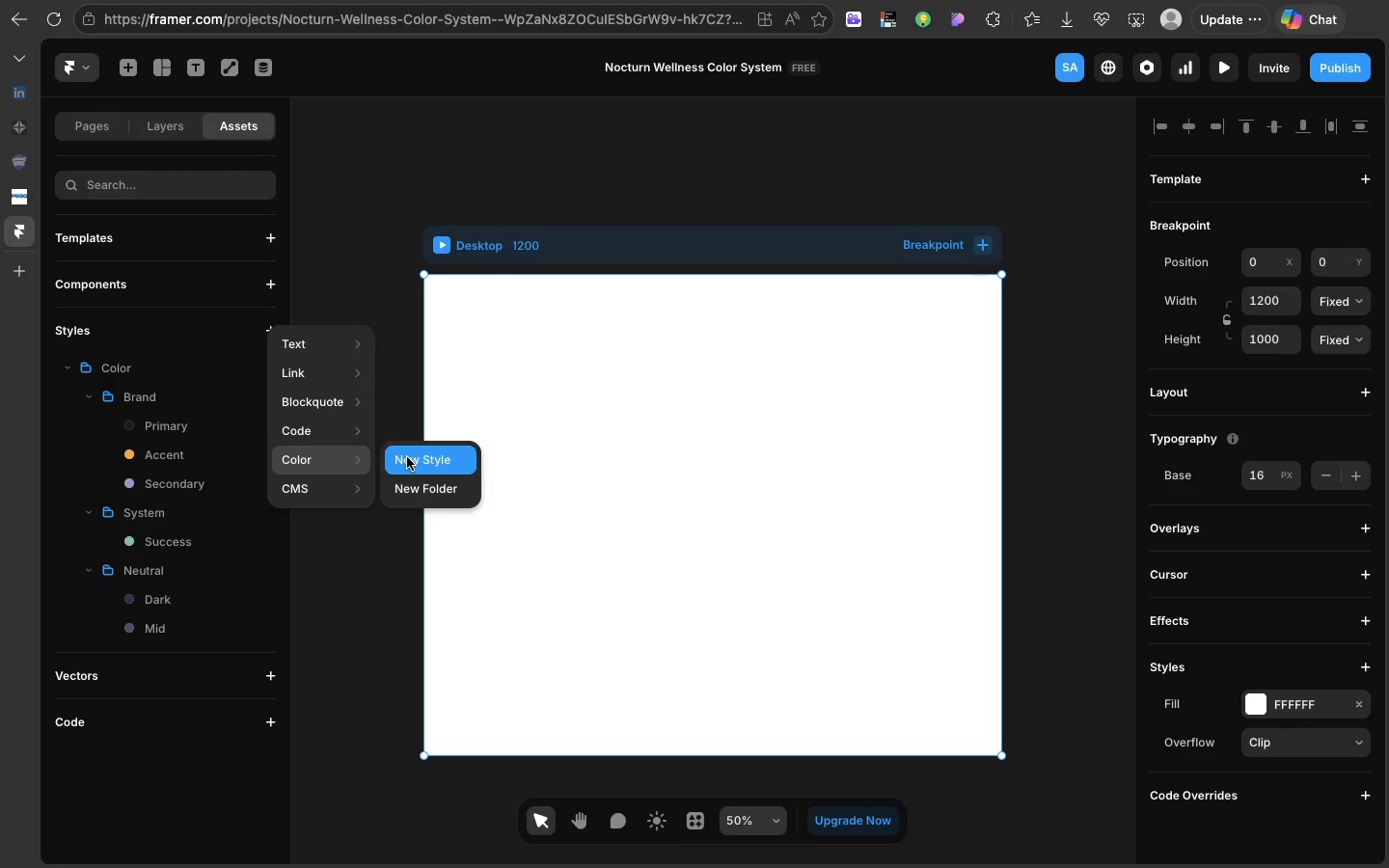 
left_click([407, 457])
 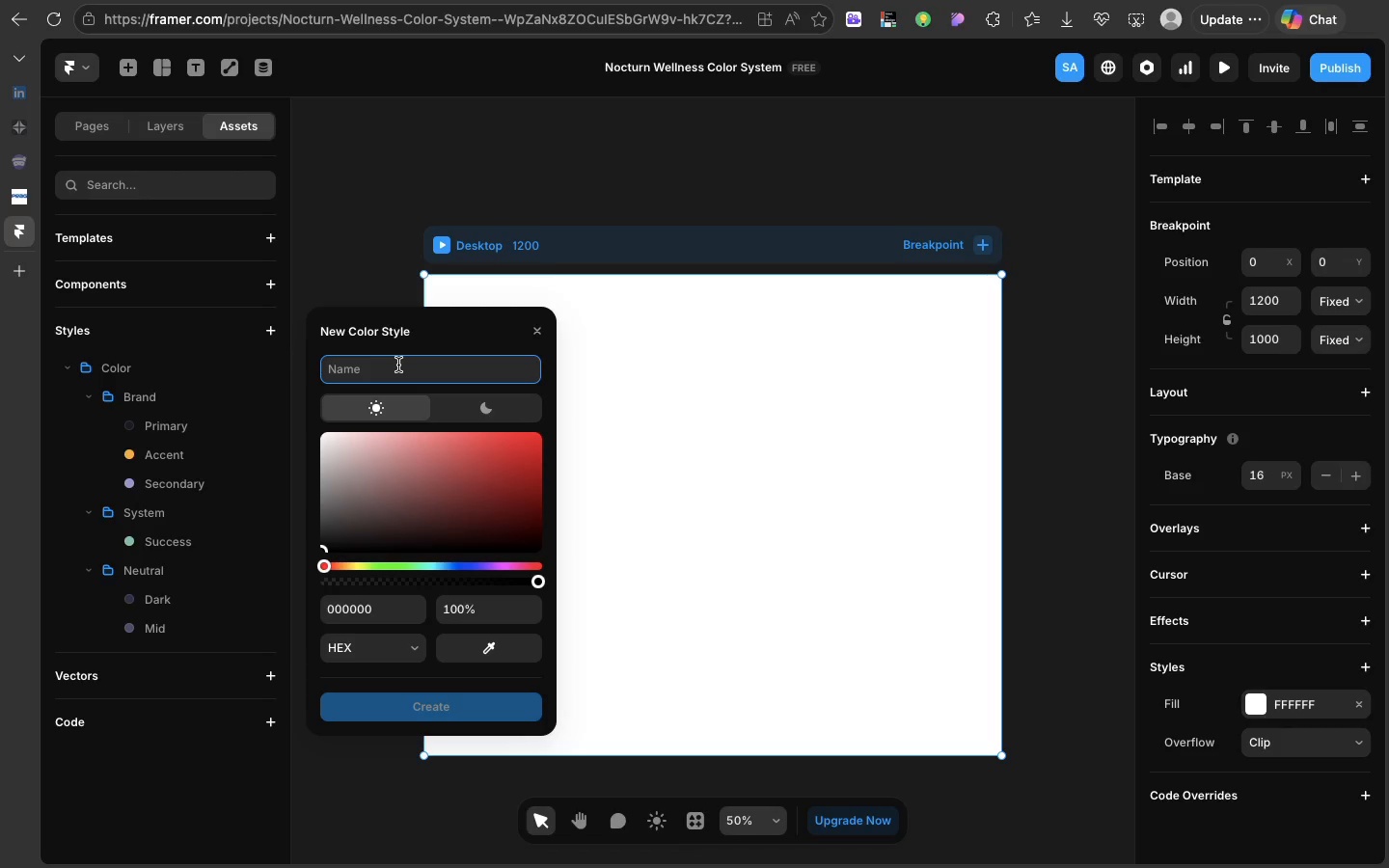 
type(Neutral Light)
 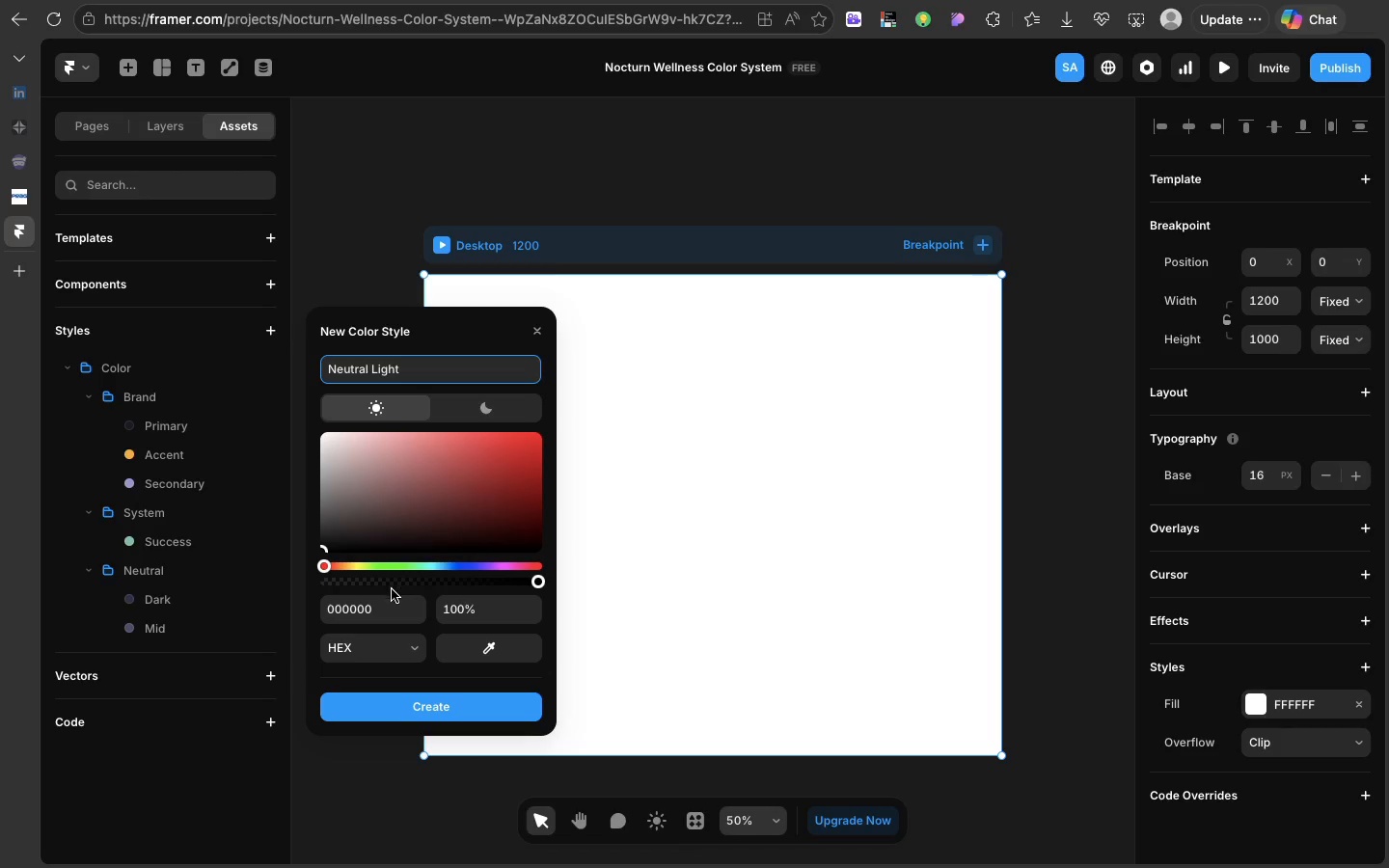 
left_click([377, 622])
 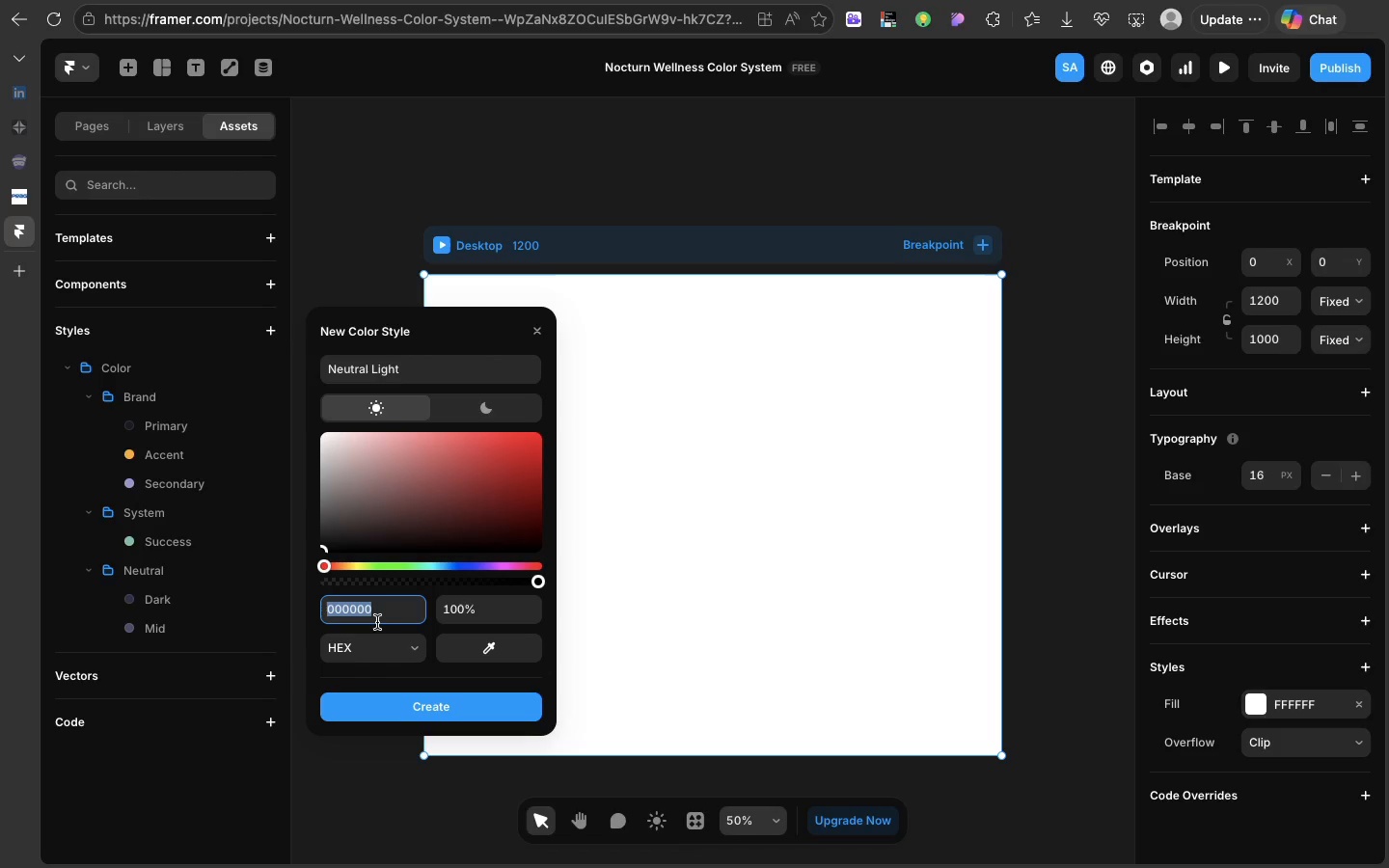 
type(6b6f83)
key(Backspace)
type(e)
 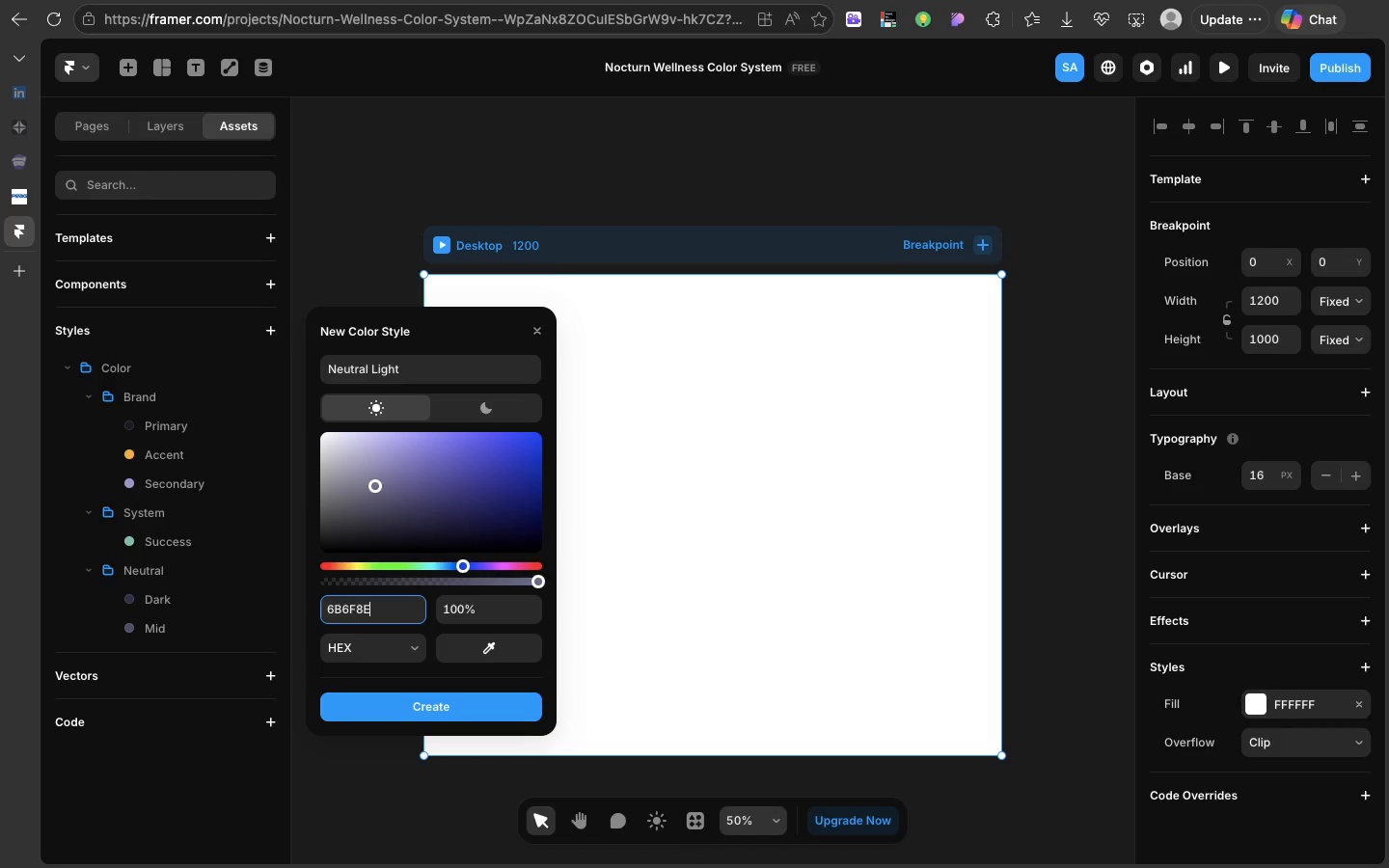 
key(Enter)
 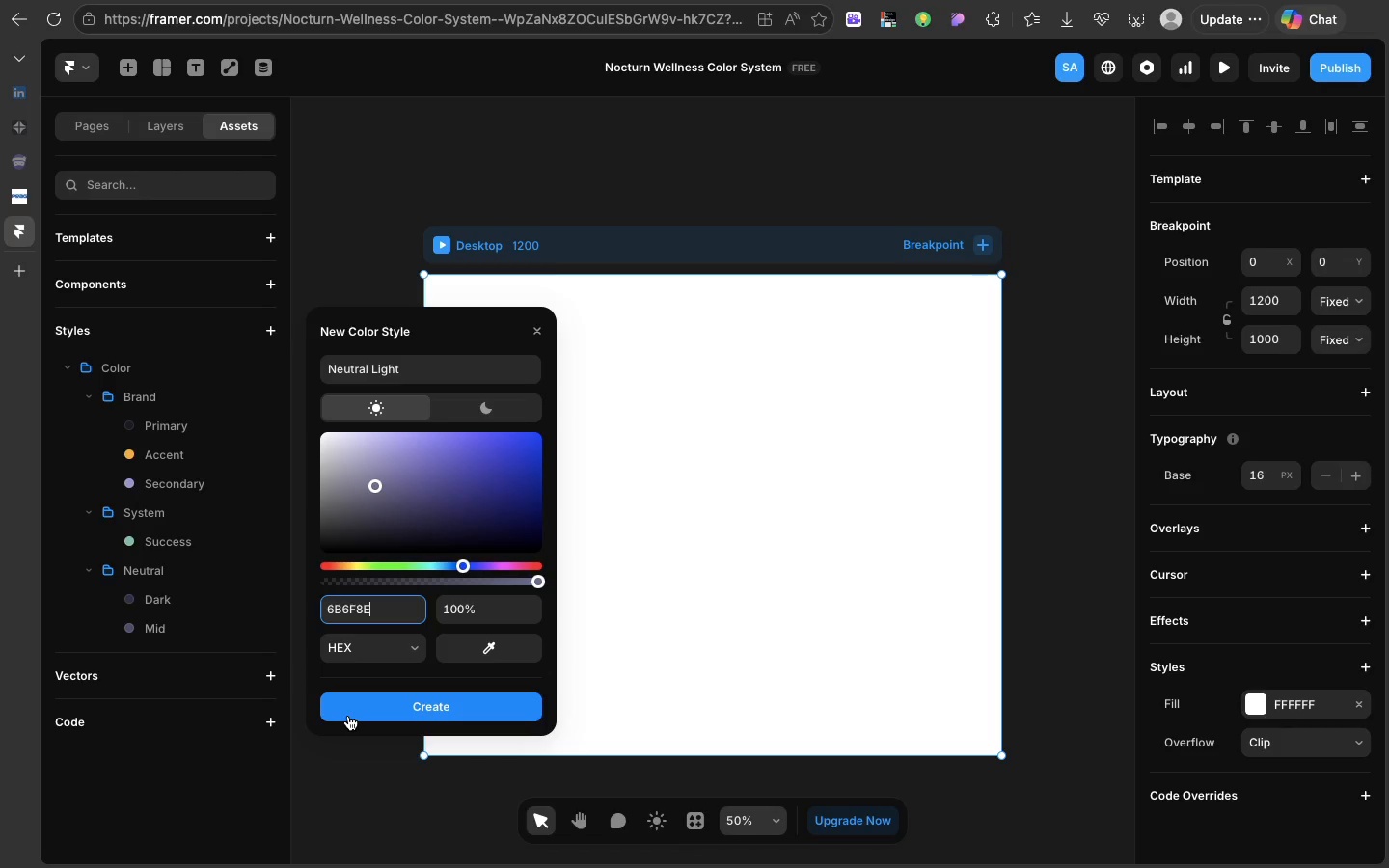 
left_click([348, 716])
 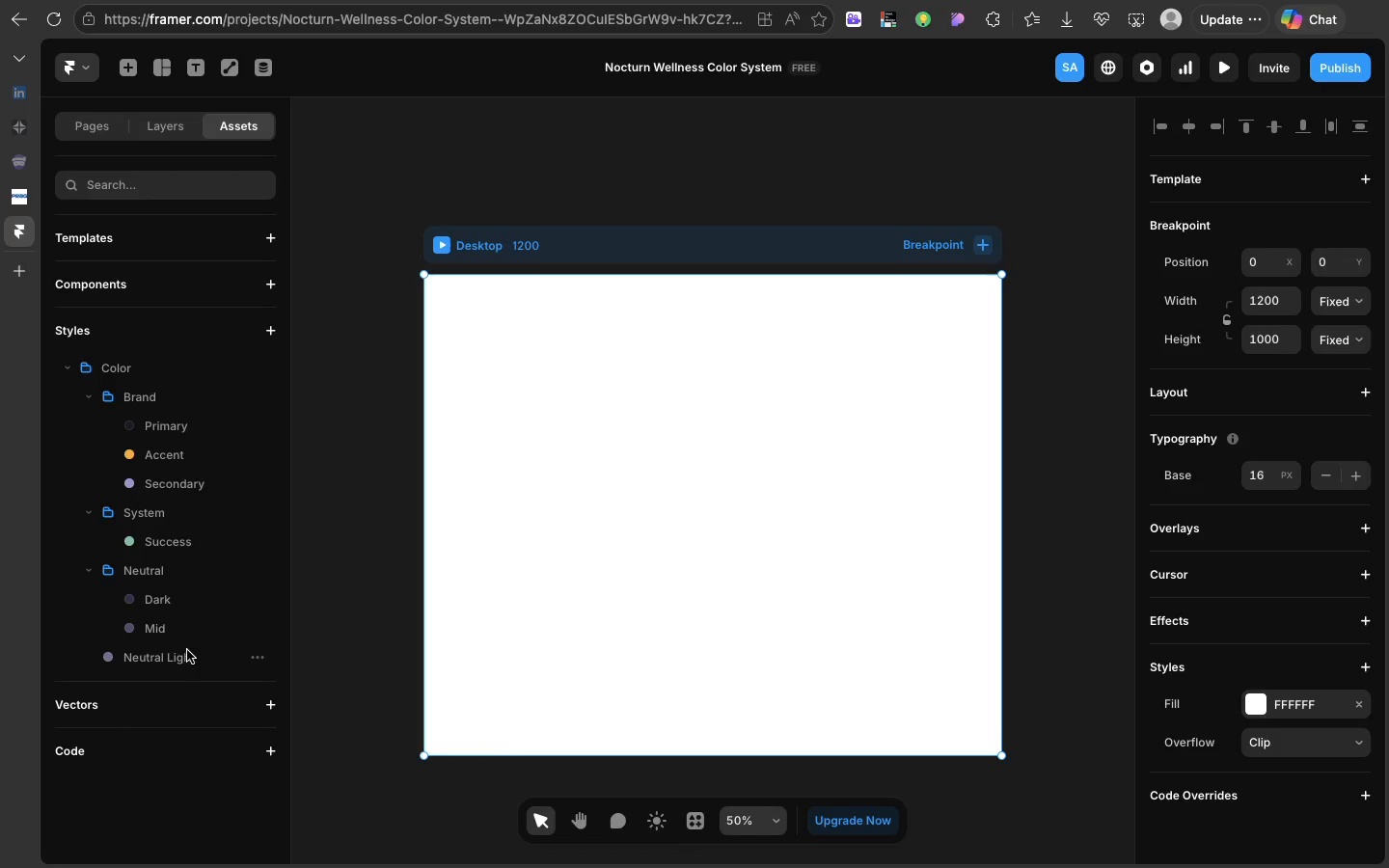 
key(Meta+Z)
 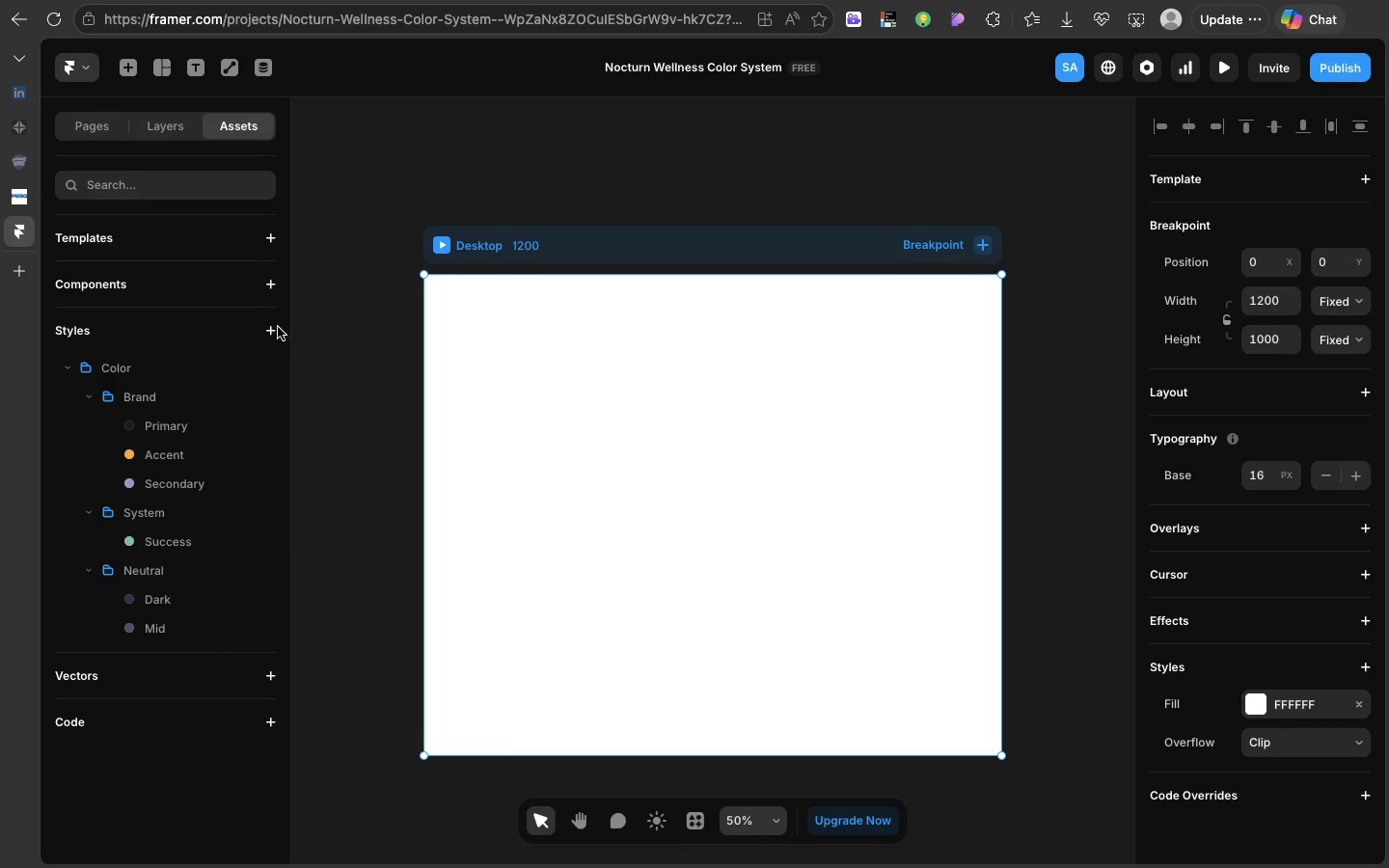 
left_click([267, 337])
 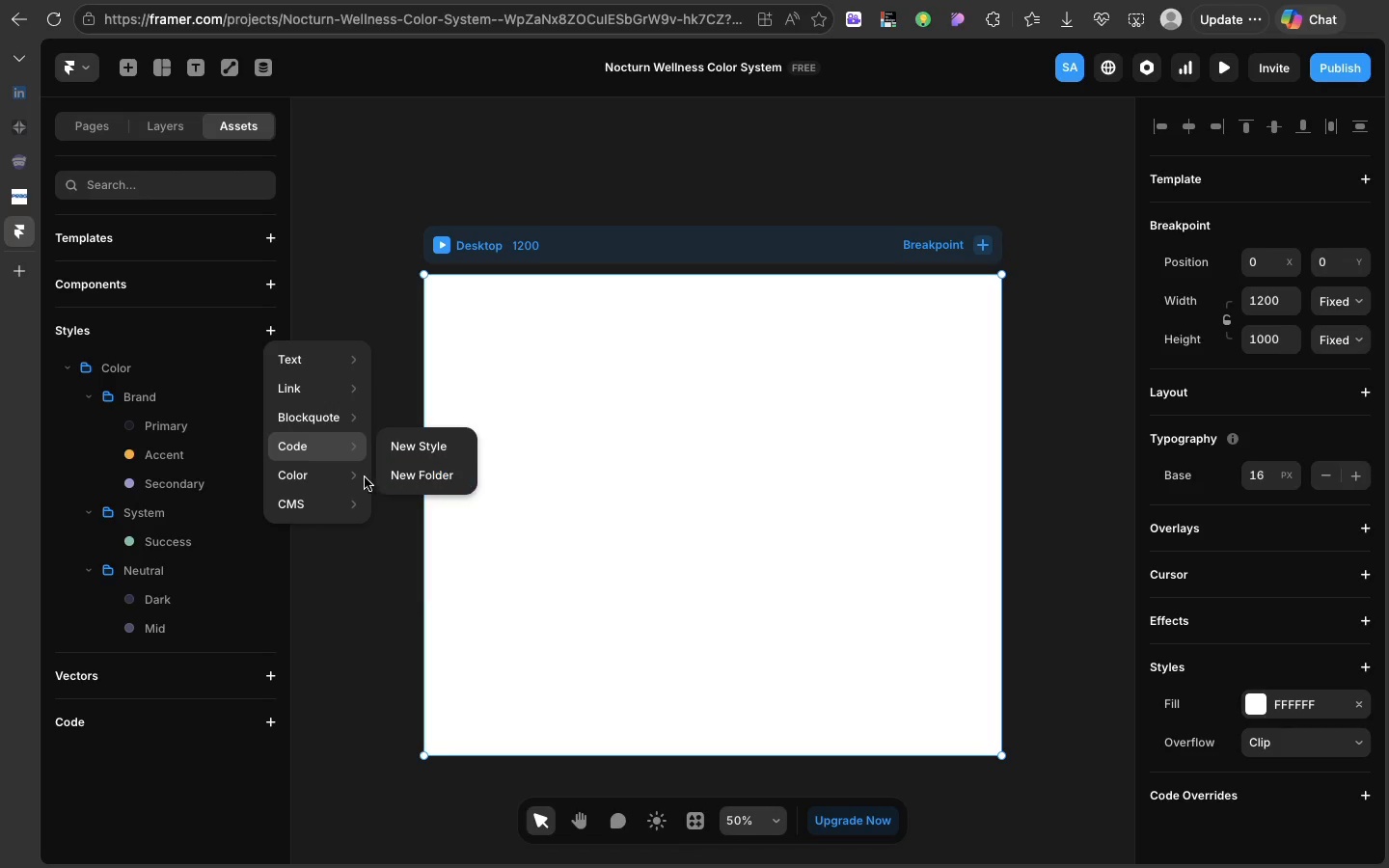 
wait(5.39)
 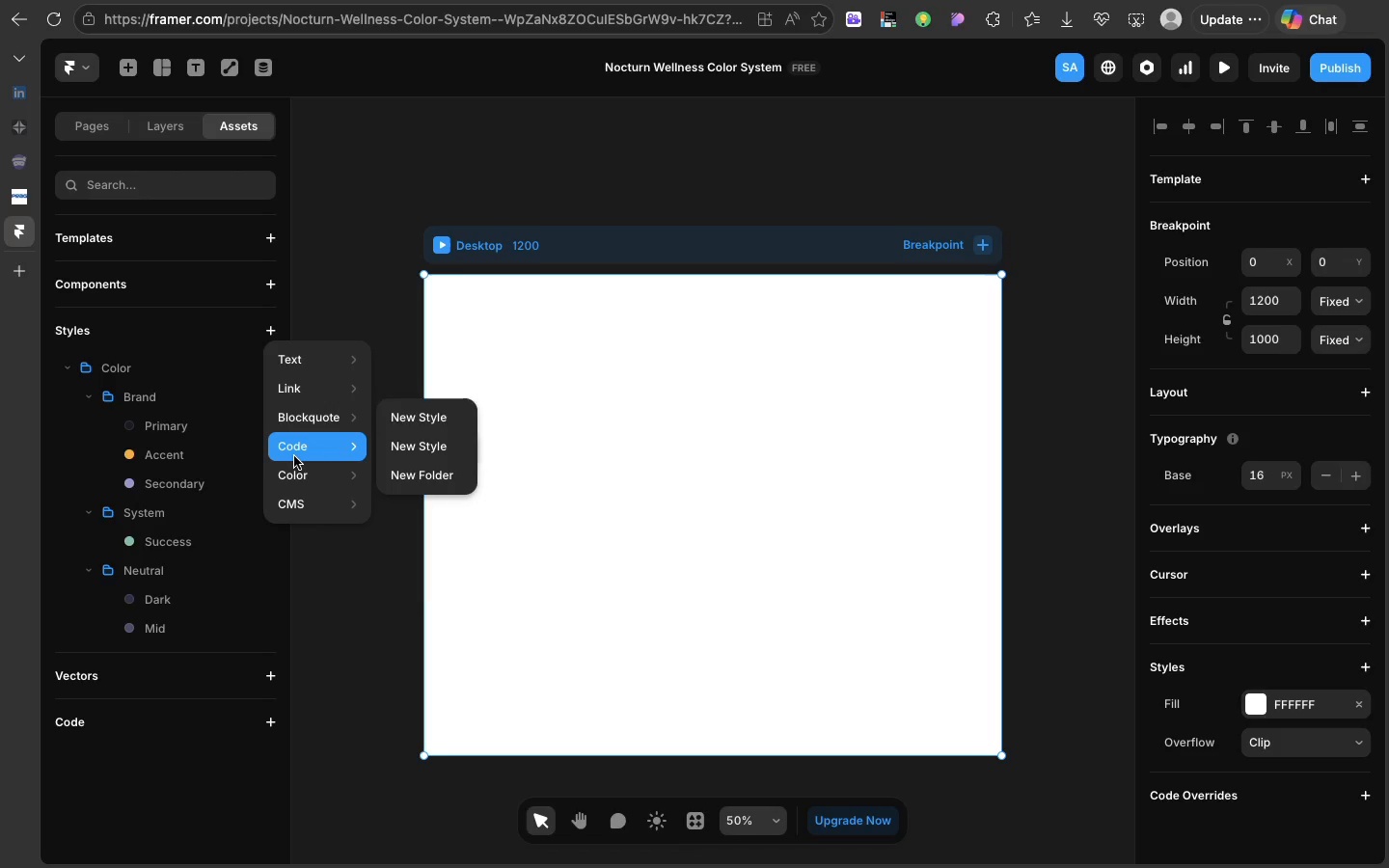 
left_click([400, 477])
 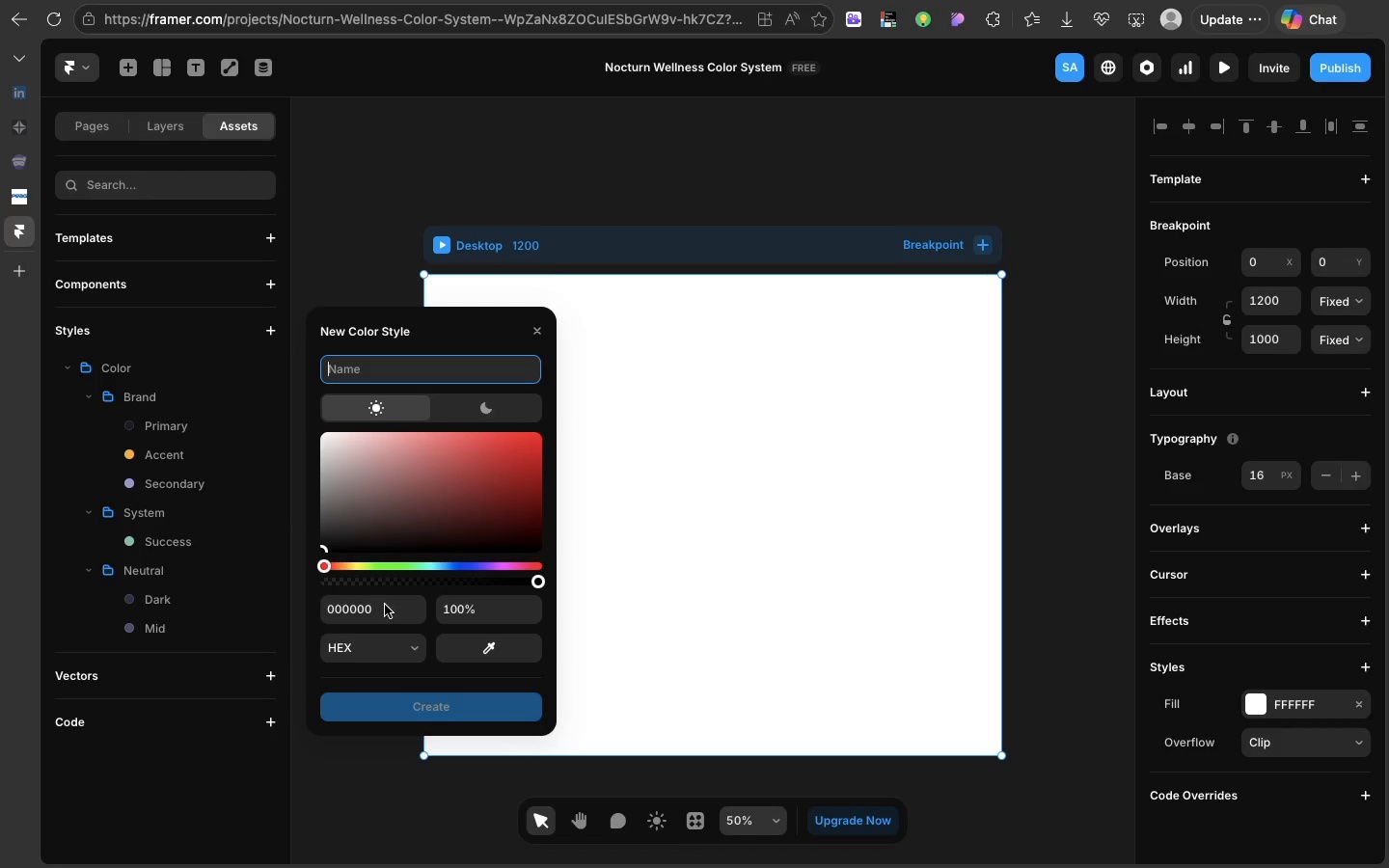 
left_click([381, 610])
 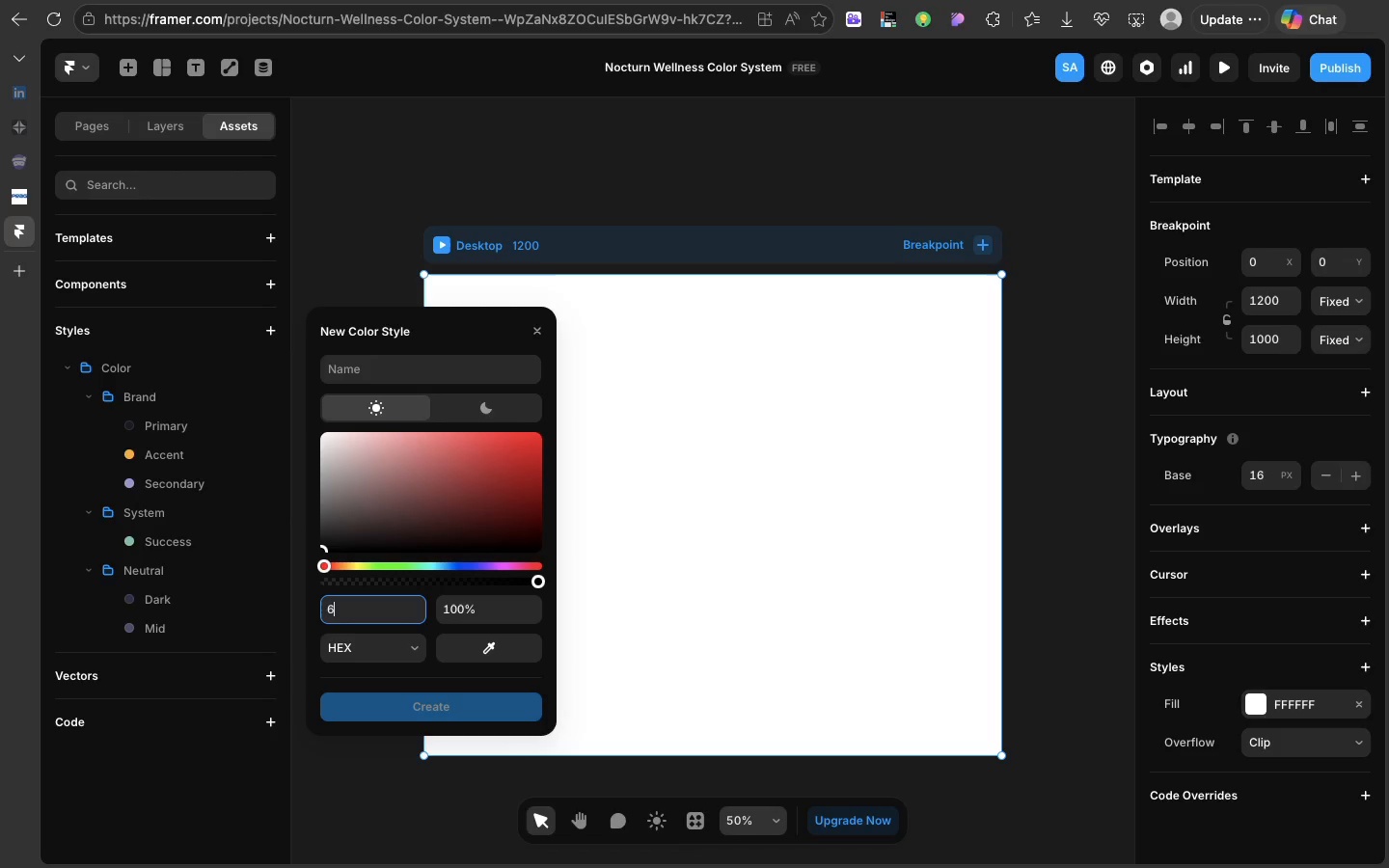 
type(6b6f8e)
 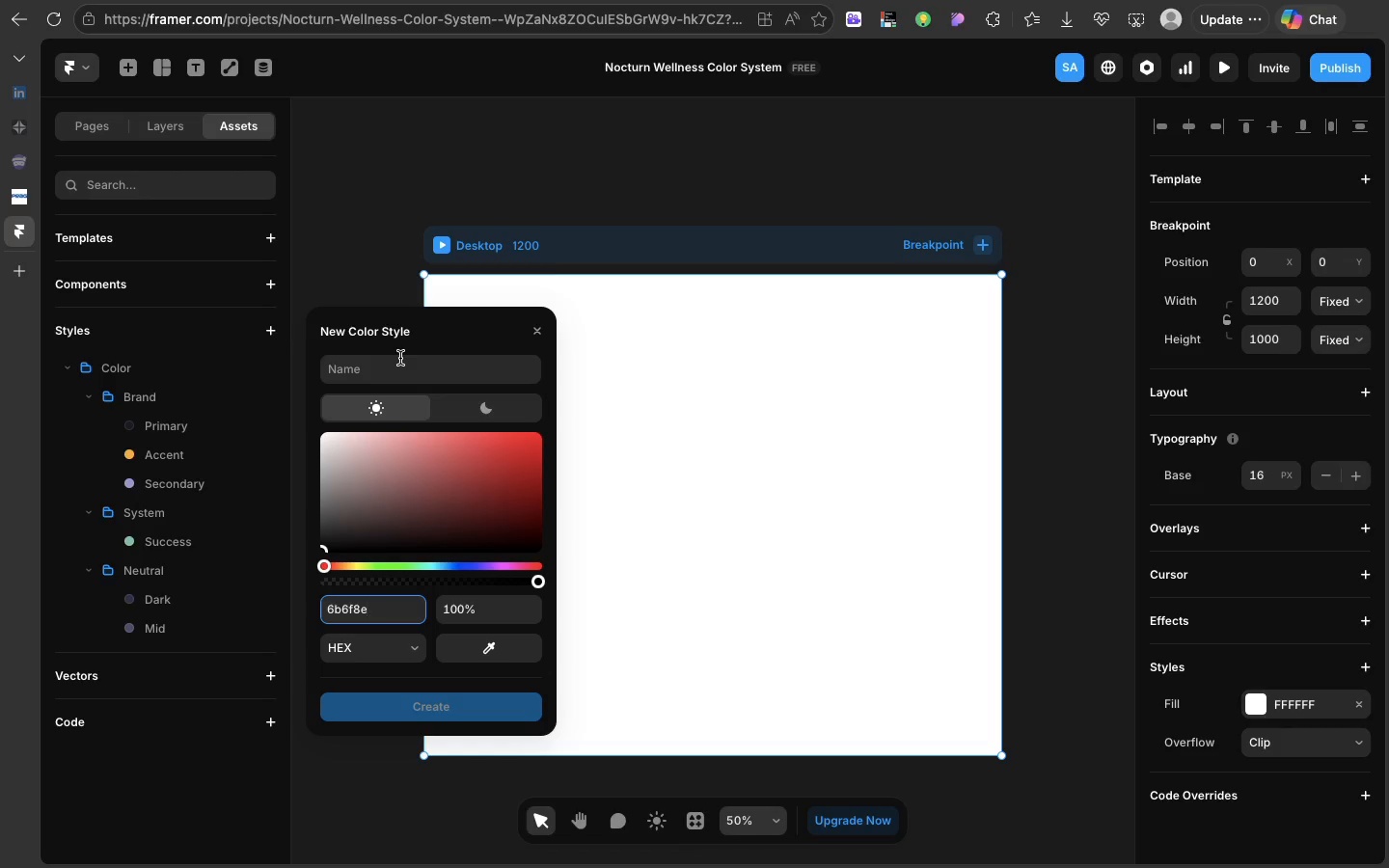 
left_click([400, 358])
 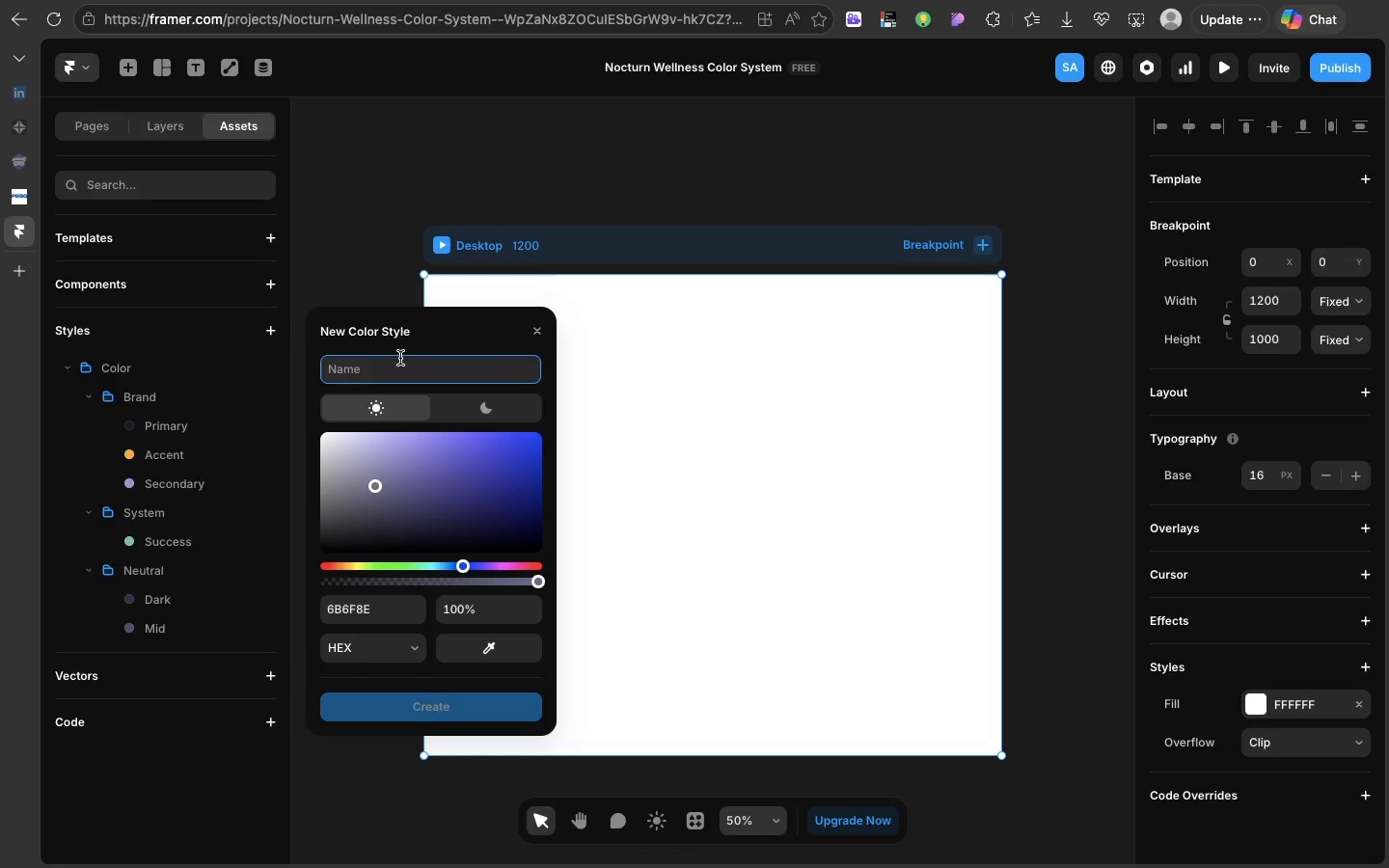 
type(Neutrr)
key(Backspace)
type(al.)
key(Backspace)
type(/Light)
 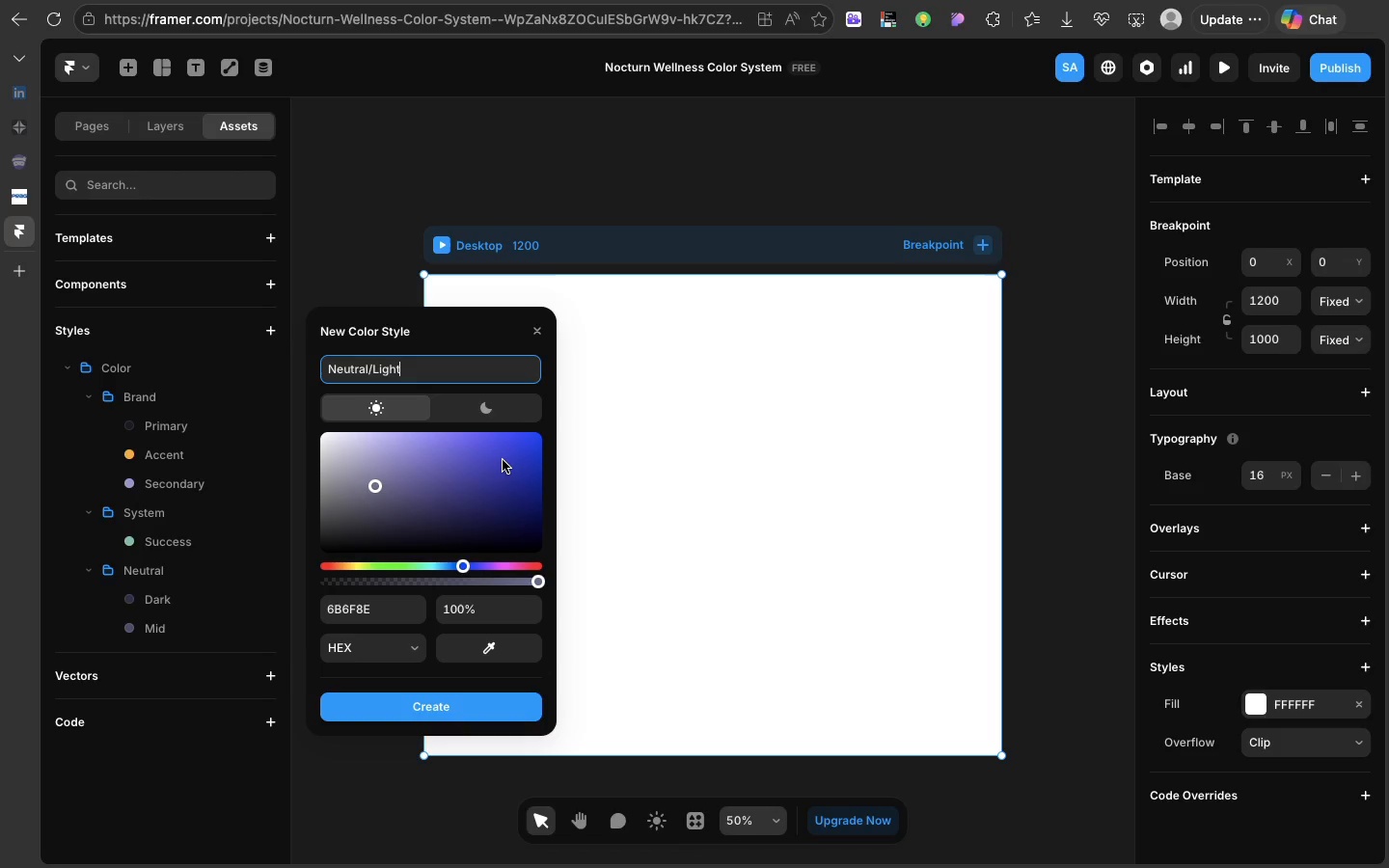 
wait(8.86)
 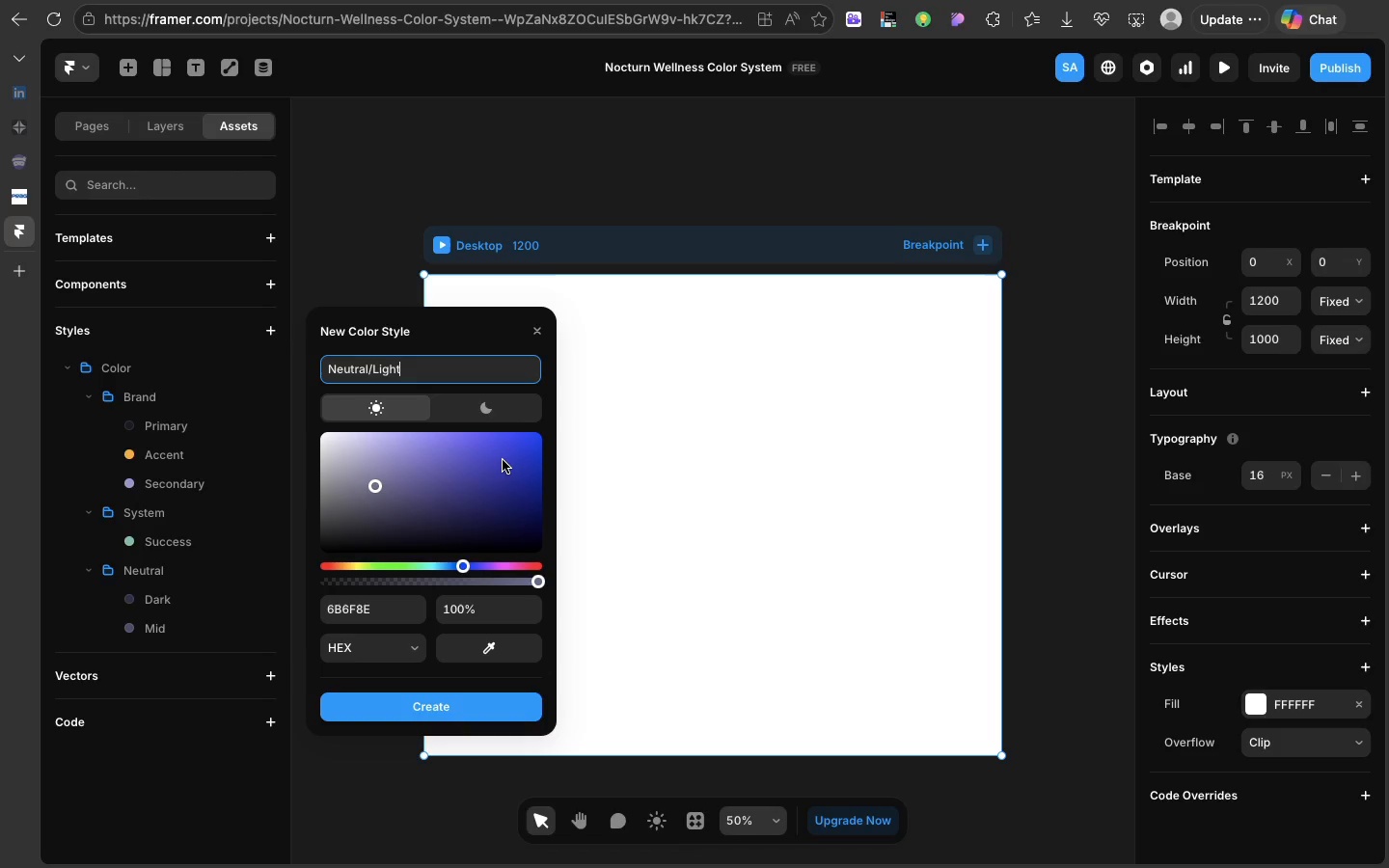 
left_click([422, 697])
 